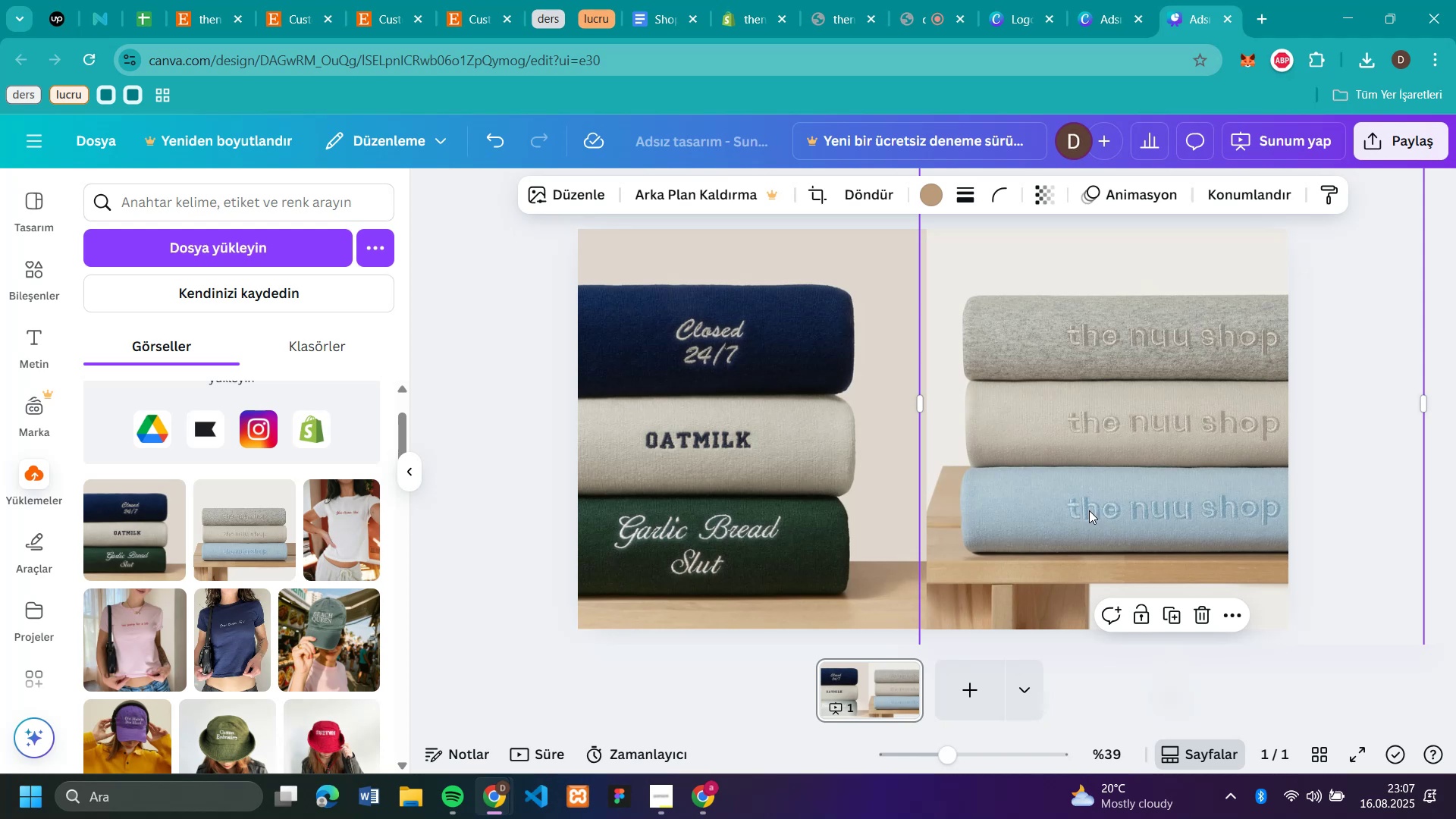 
left_click_drag(start_coordinate=[1084, 510], to_coordinate=[1165, 497])
 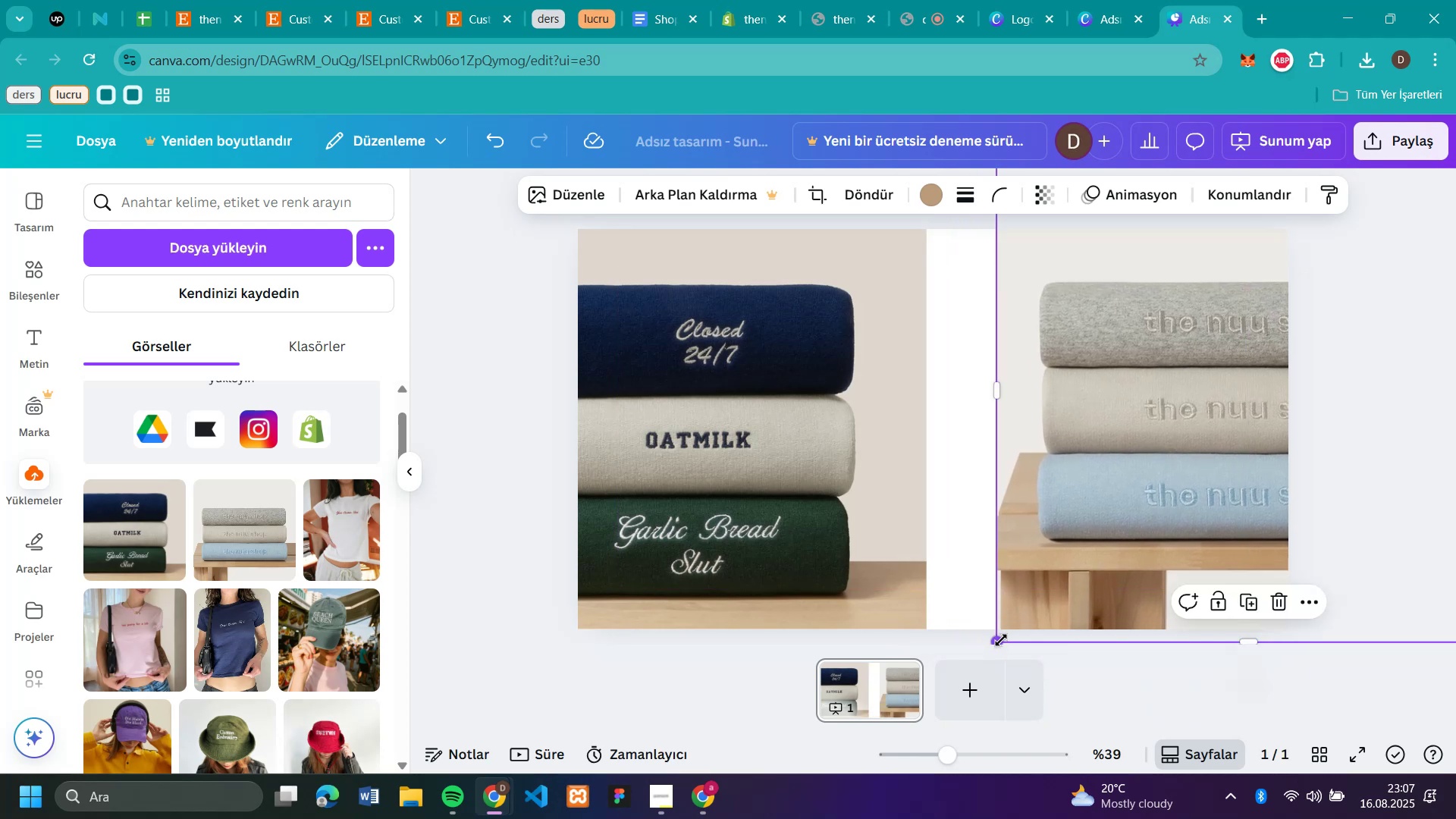 
left_click_drag(start_coordinate=[1002, 642], to_coordinate=[918, 698])
 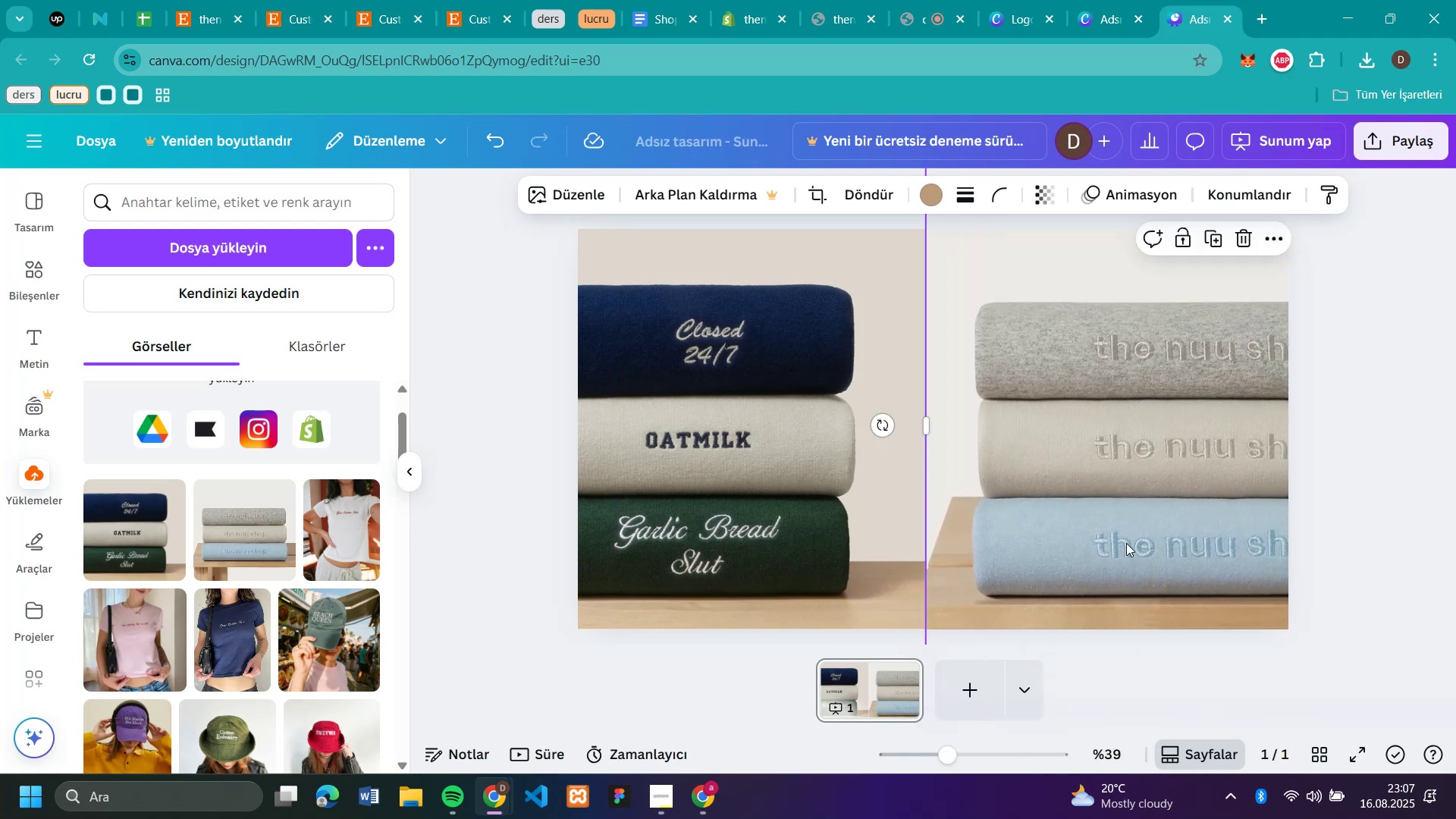 
left_click_drag(start_coordinate=[1131, 544], to_coordinate=[1149, 529])
 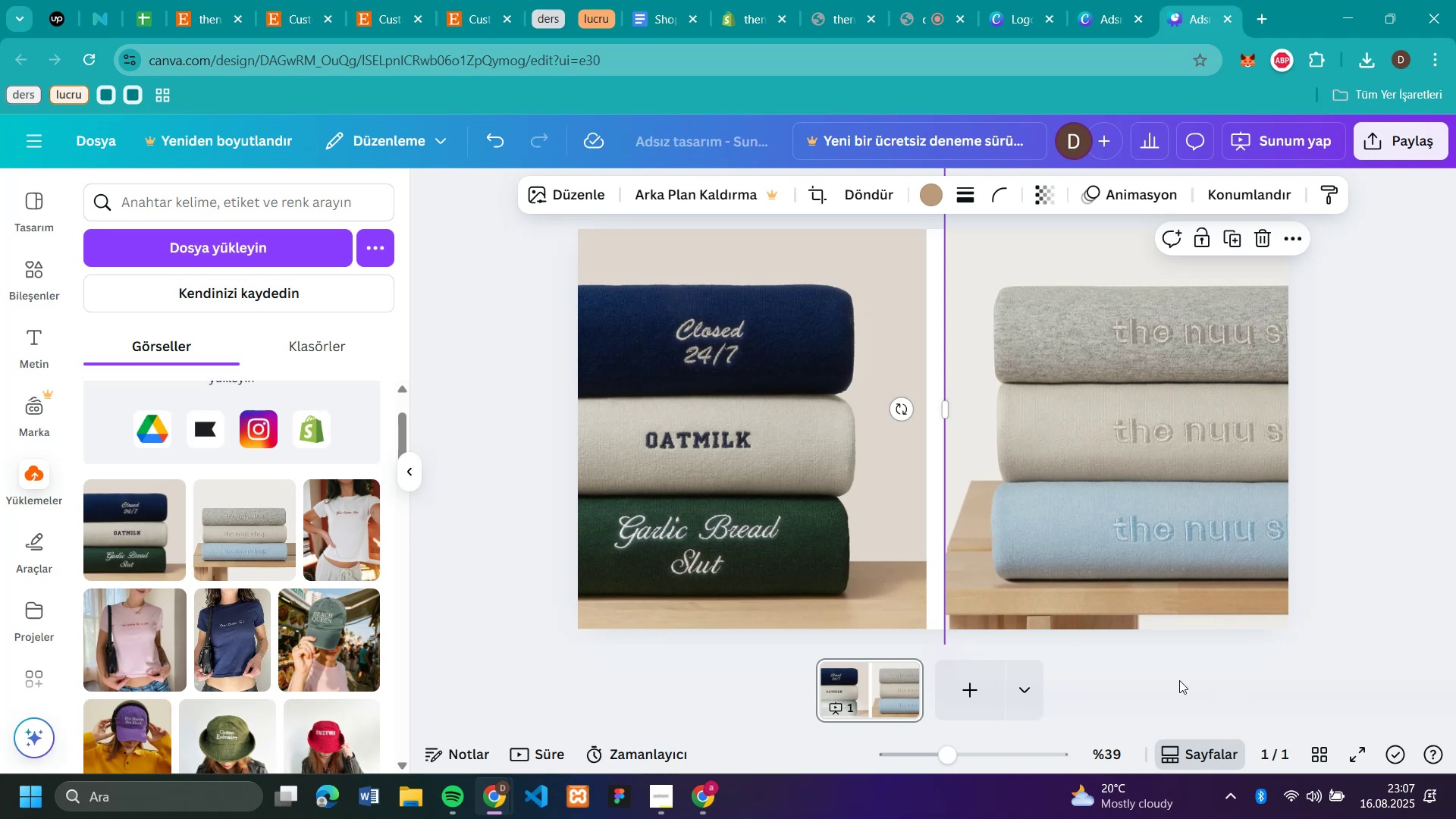 
scroll: coordinate [1163, 480], scroll_direction: down, amount: 1.0
 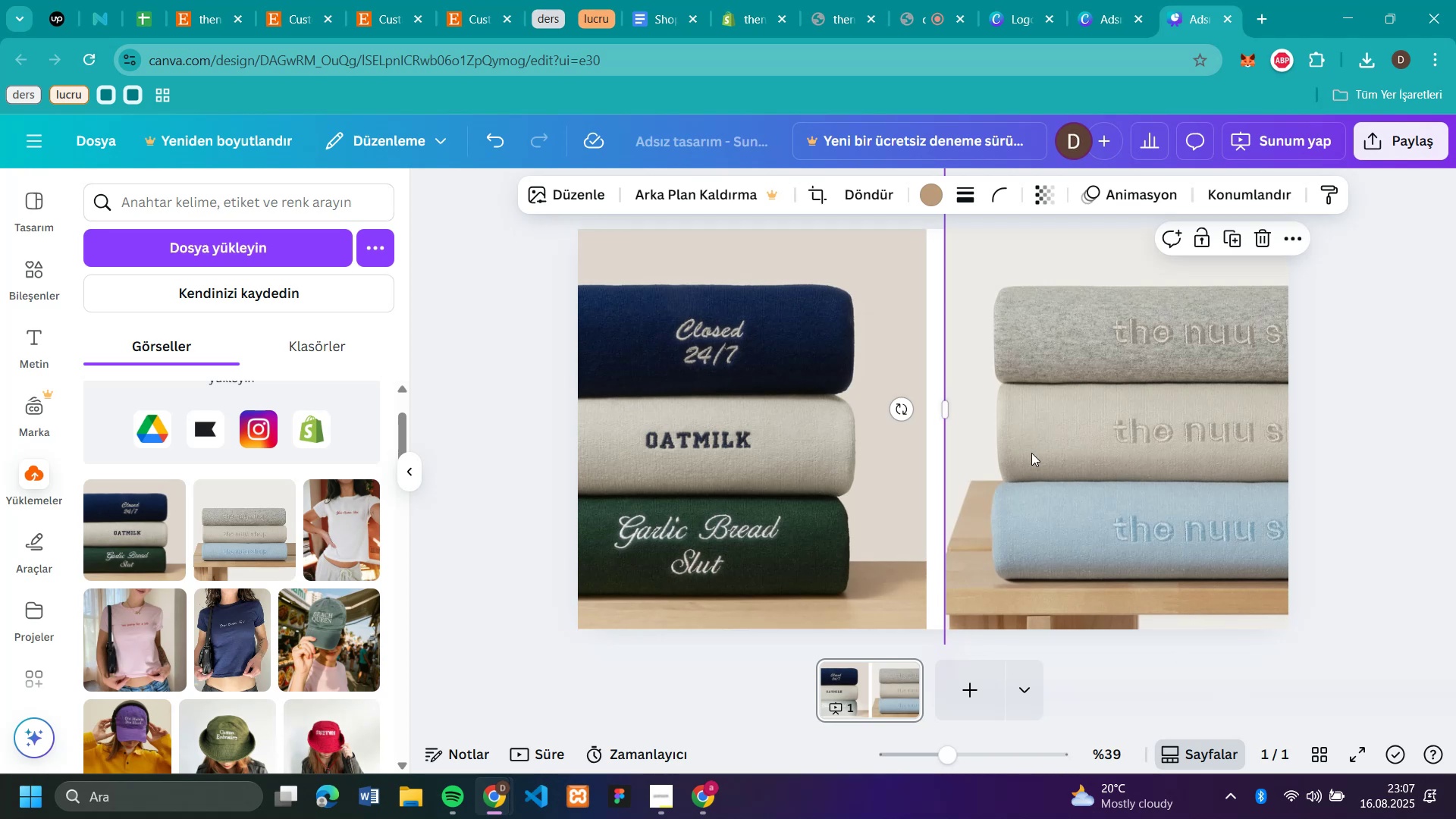 
left_click_drag(start_coordinate=[1075, 490], to_coordinate=[1065, 337])
 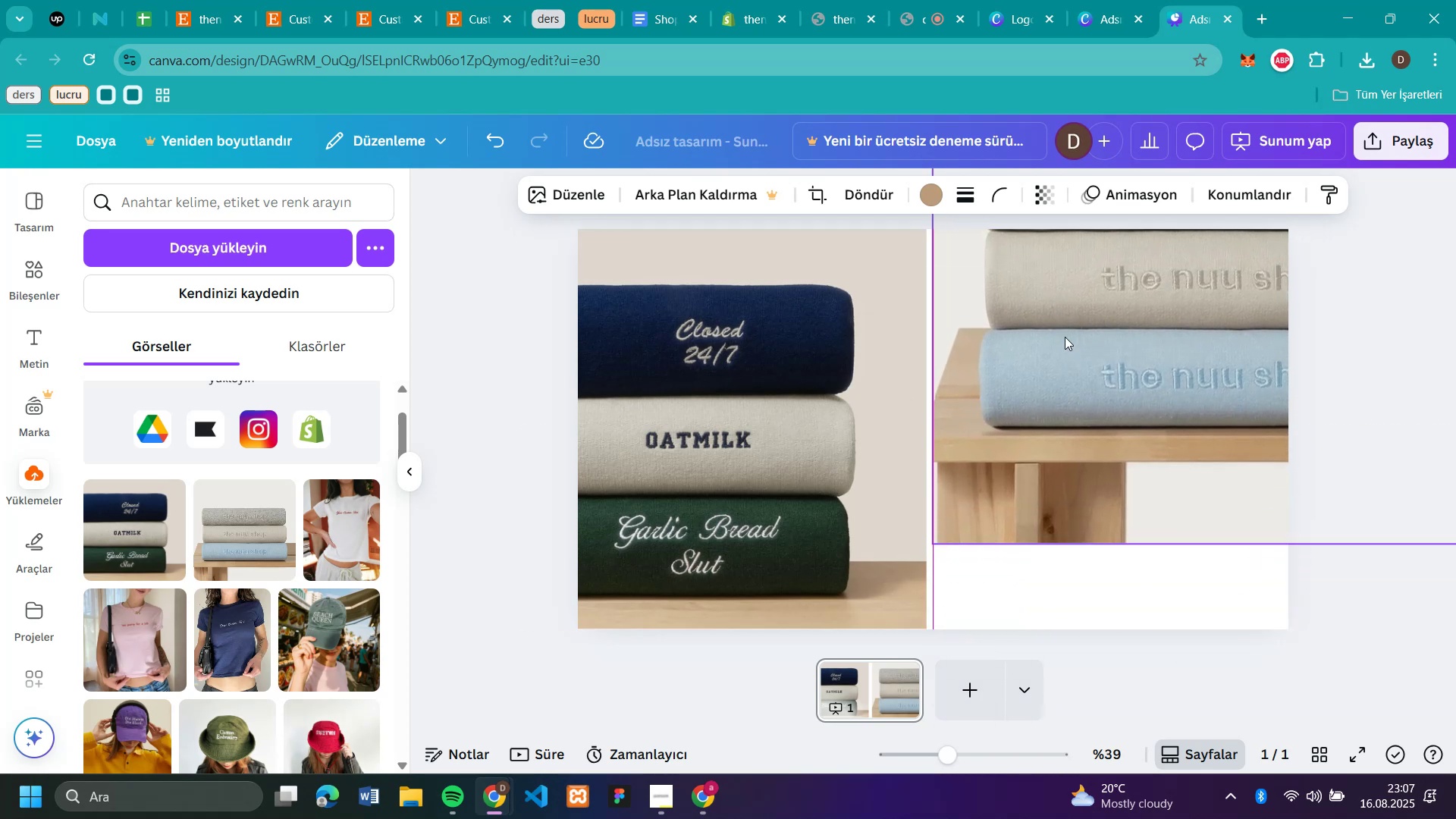 
left_click_drag(start_coordinate=[1065, 337], to_coordinate=[1102, 292])
 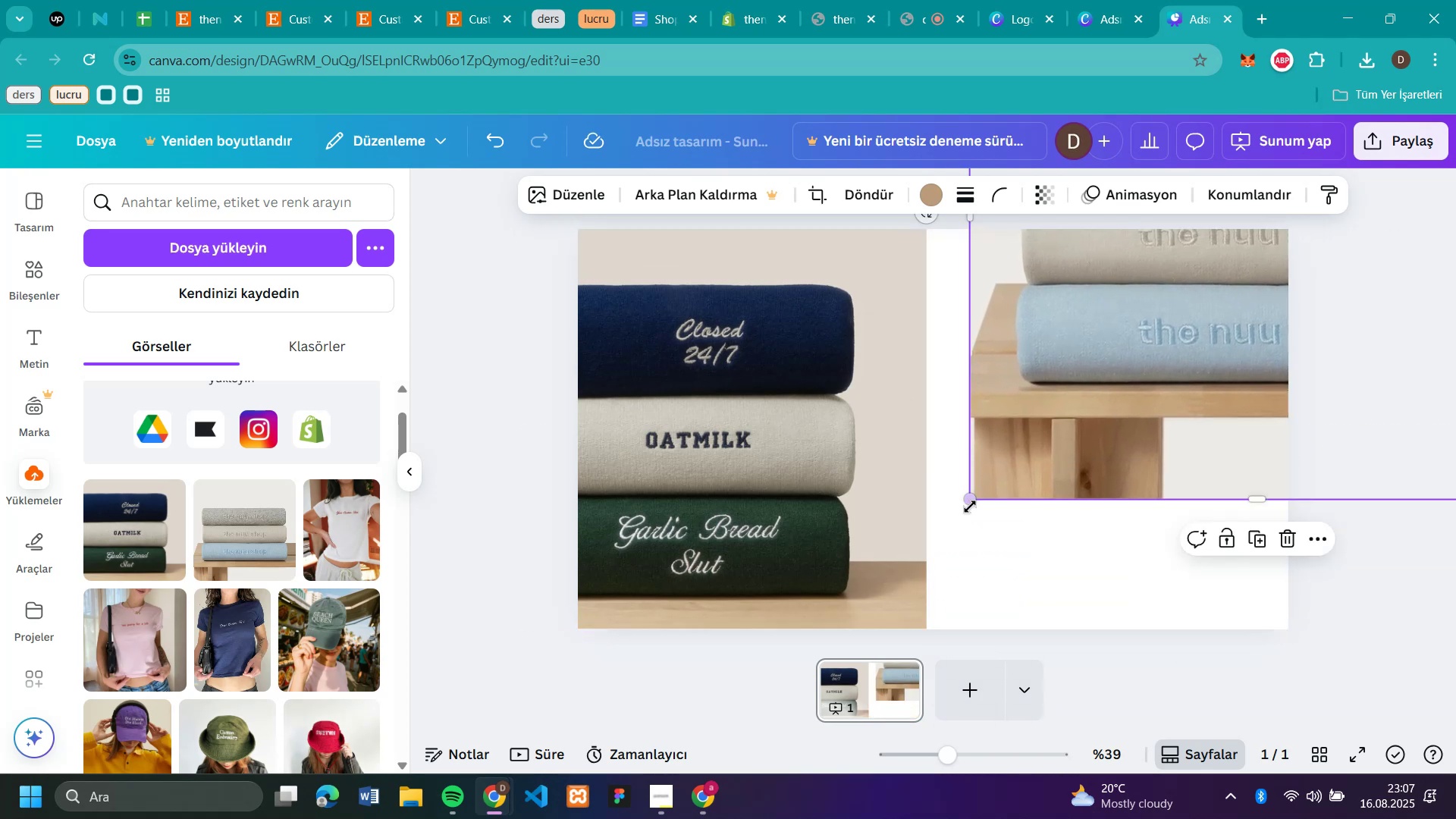 
left_click_drag(start_coordinate=[970, 505], to_coordinate=[932, 562])
 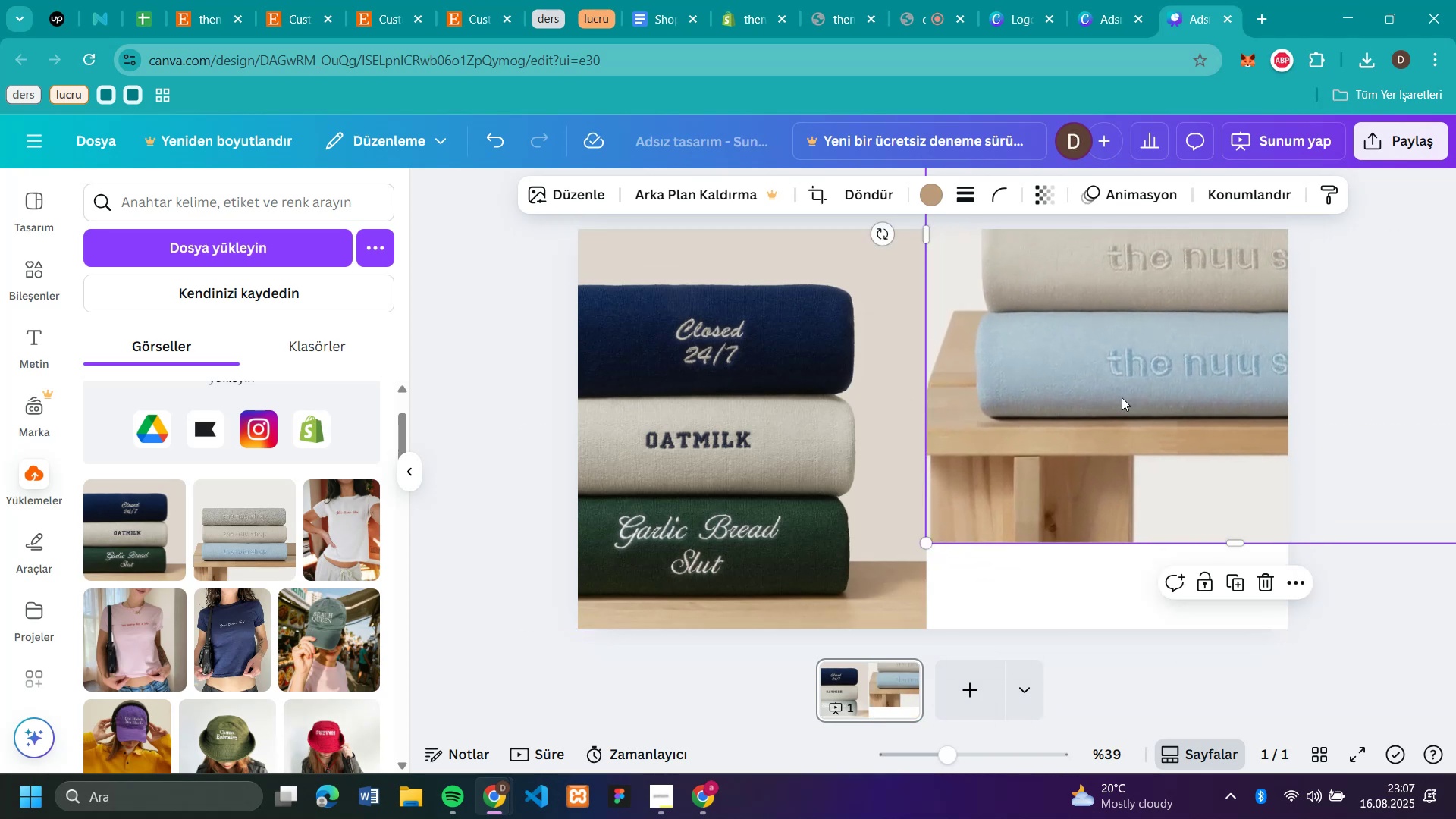 
left_click_drag(start_coordinate=[1122, 403], to_coordinate=[1169, 368])
 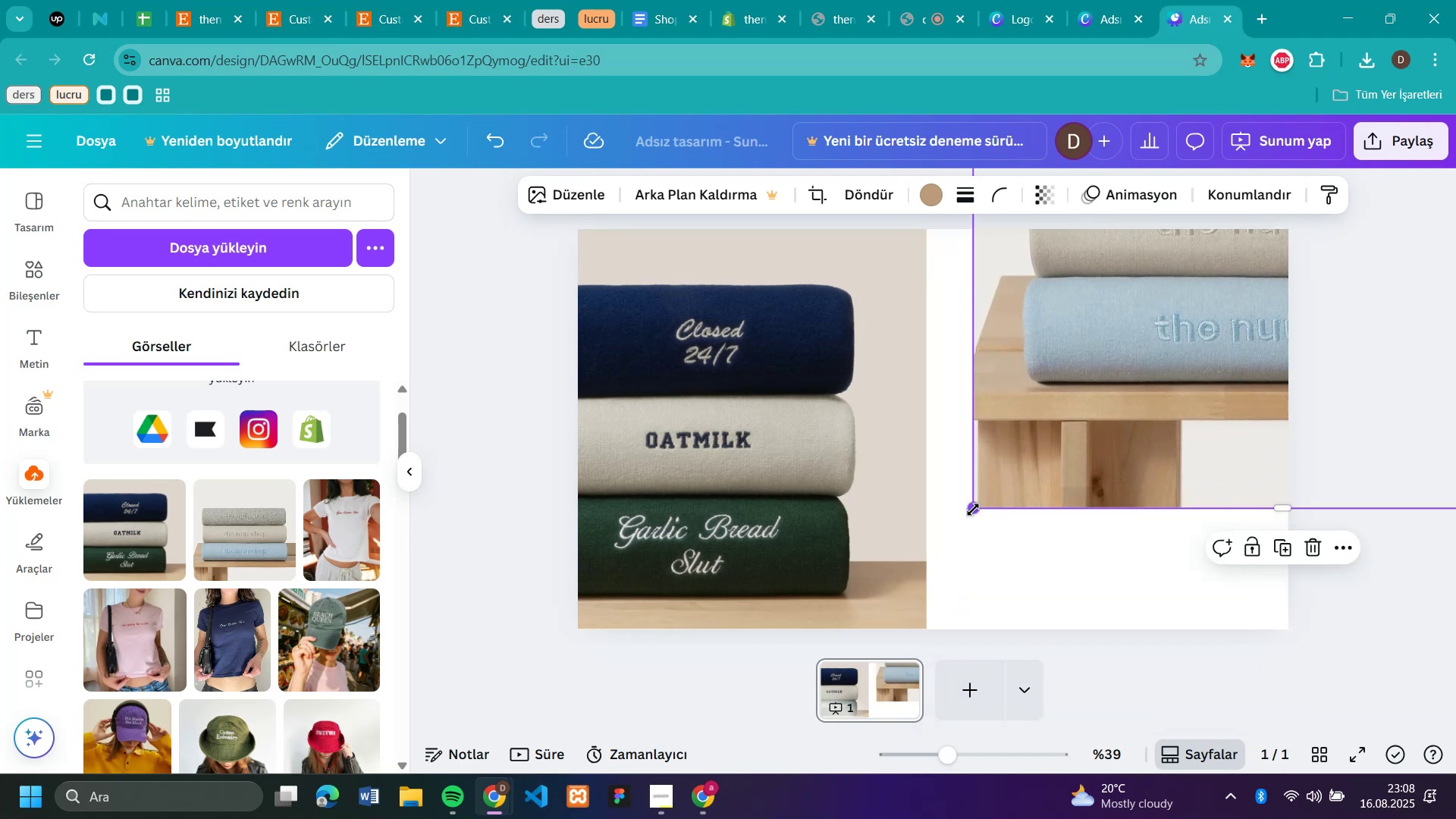 
left_click_drag(start_coordinate=[974, 510], to_coordinate=[974, 516])
 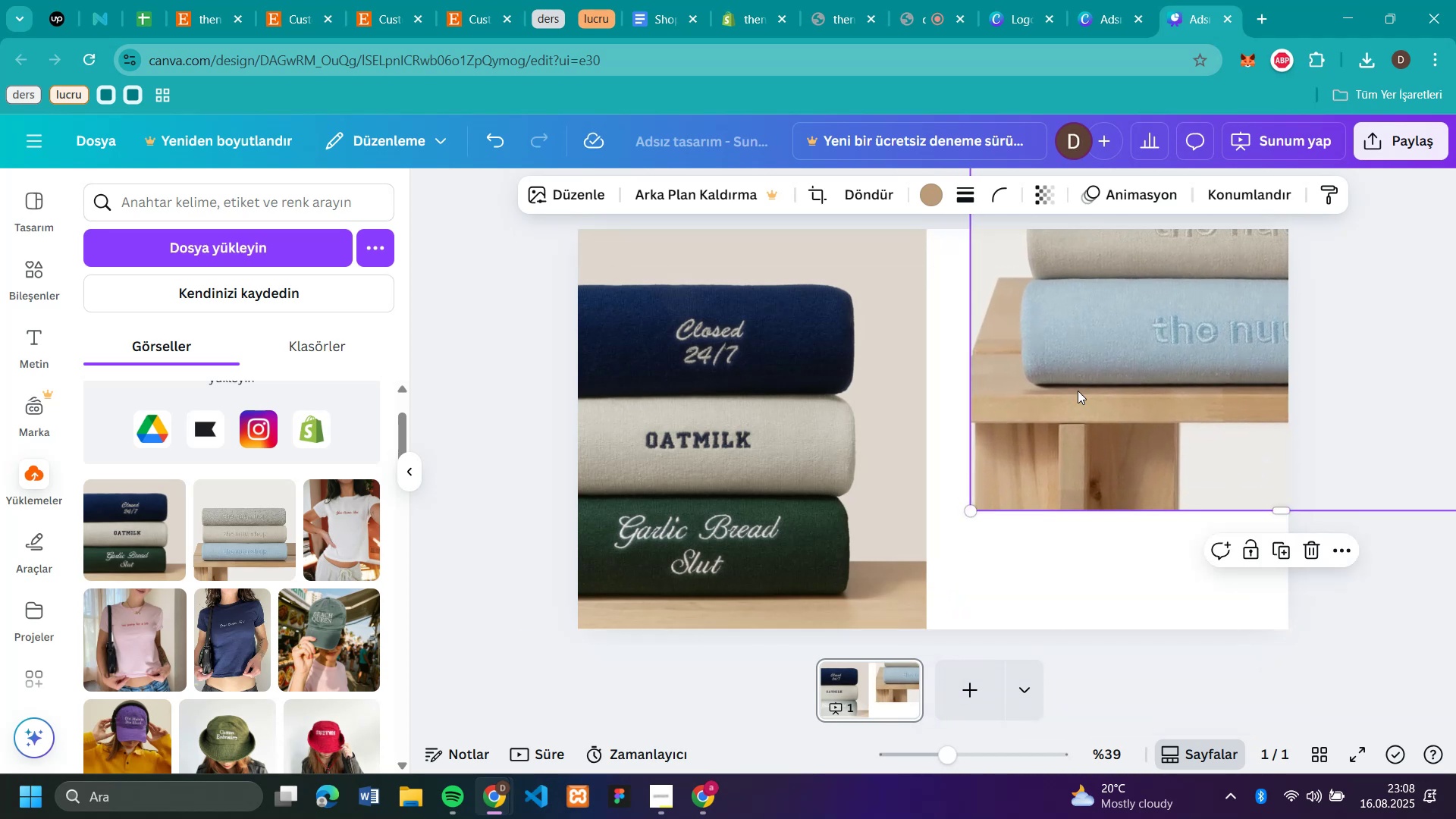 
left_click_drag(start_coordinate=[1097, 369], to_coordinate=[1040, 582])
 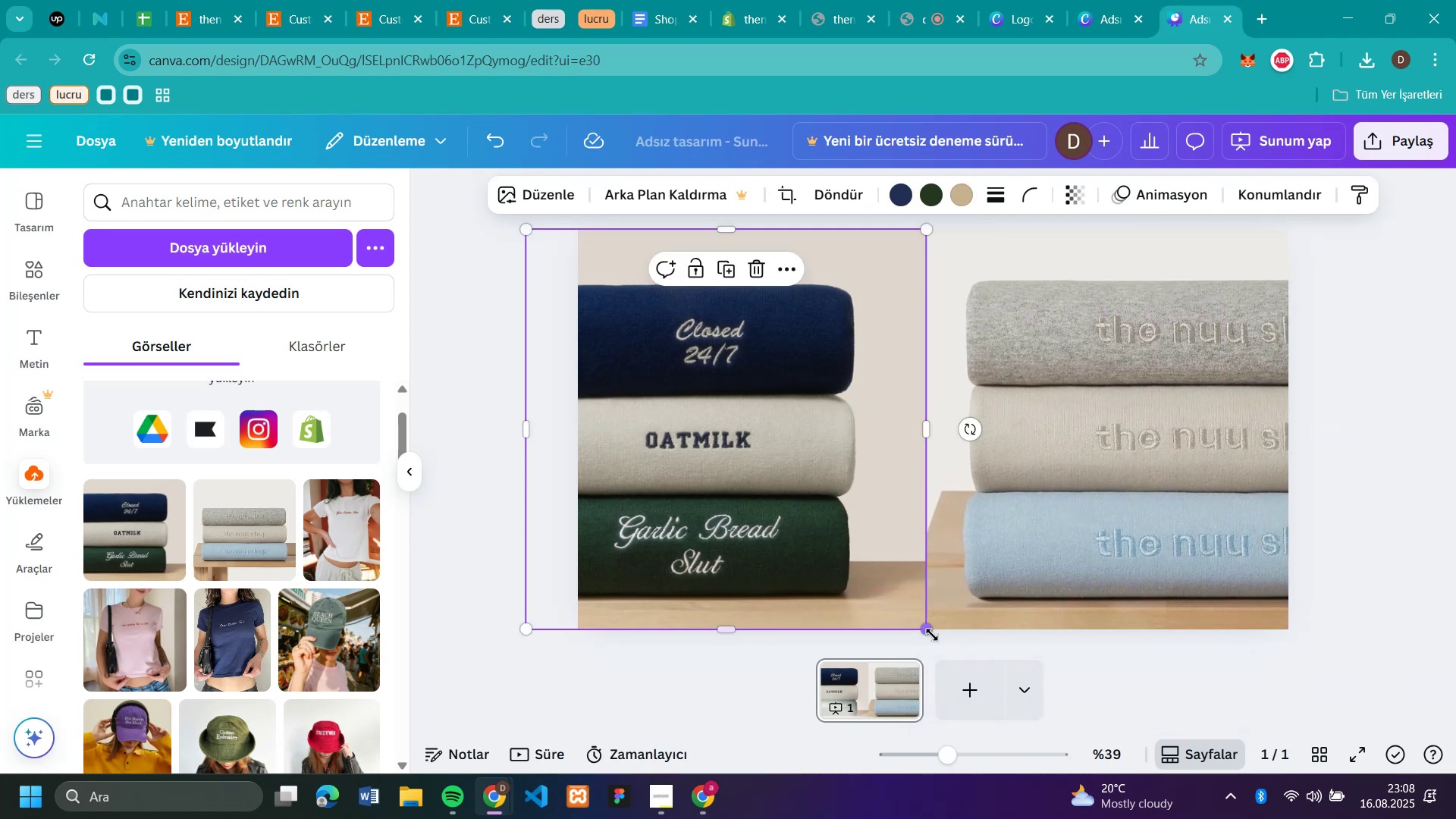 
left_click_drag(start_coordinate=[931, 633], to_coordinate=[935, 621])
 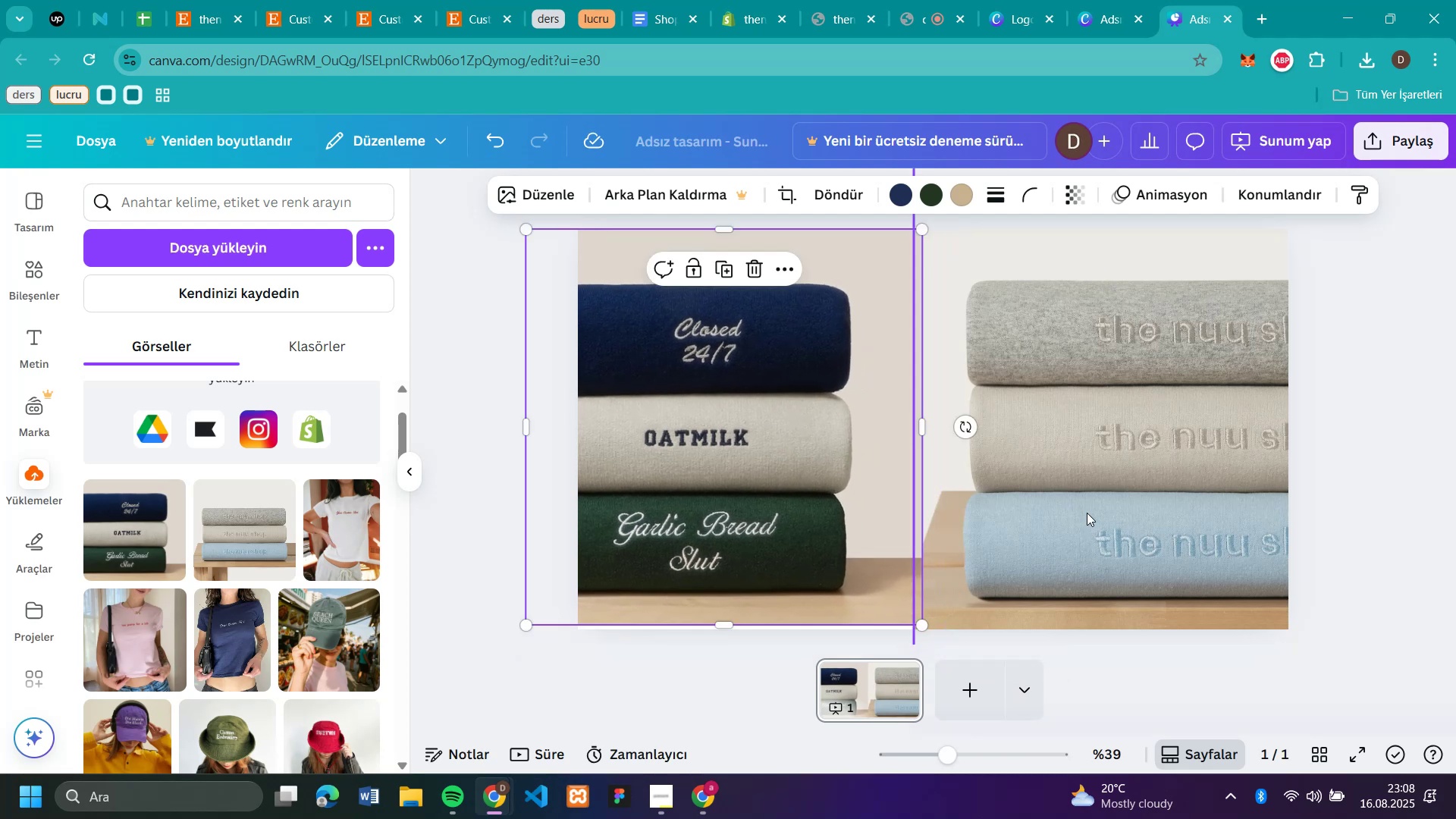 
left_click([1087, 513])
 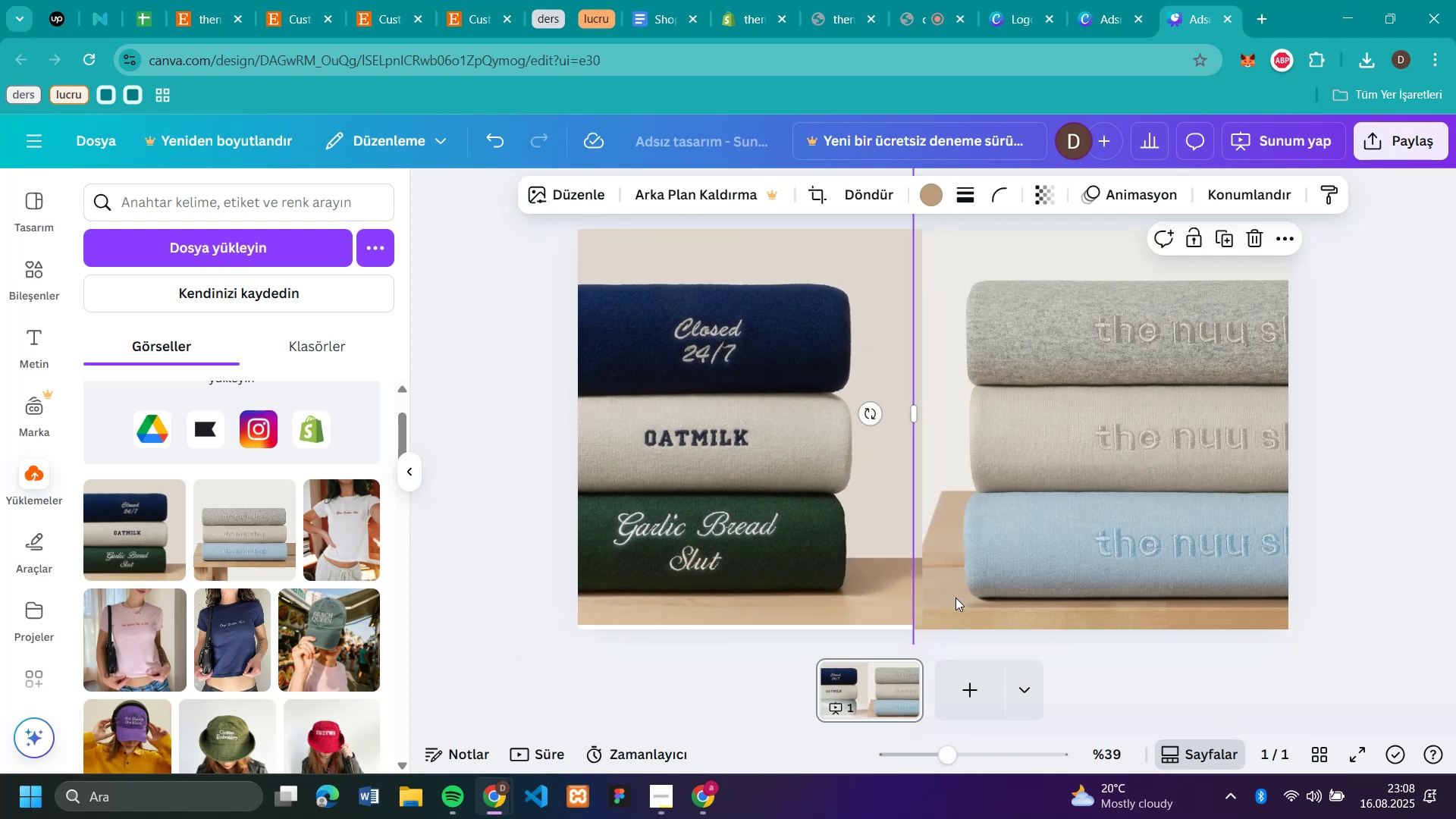 
left_click_drag(start_coordinate=[956, 598], to_coordinate=[989, 507])
 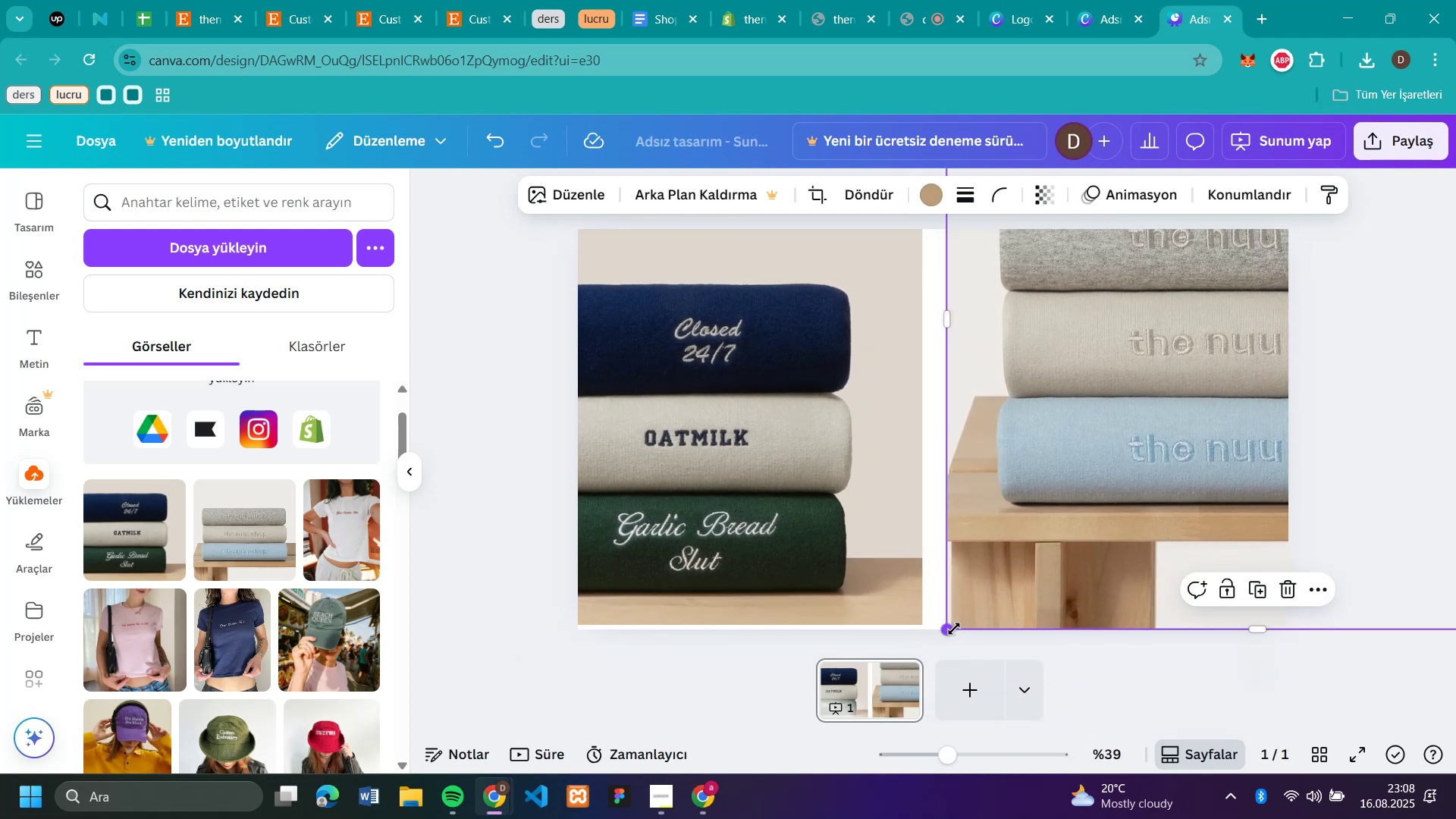 
left_click_drag(start_coordinate=[954, 629], to_coordinate=[962, 611])
 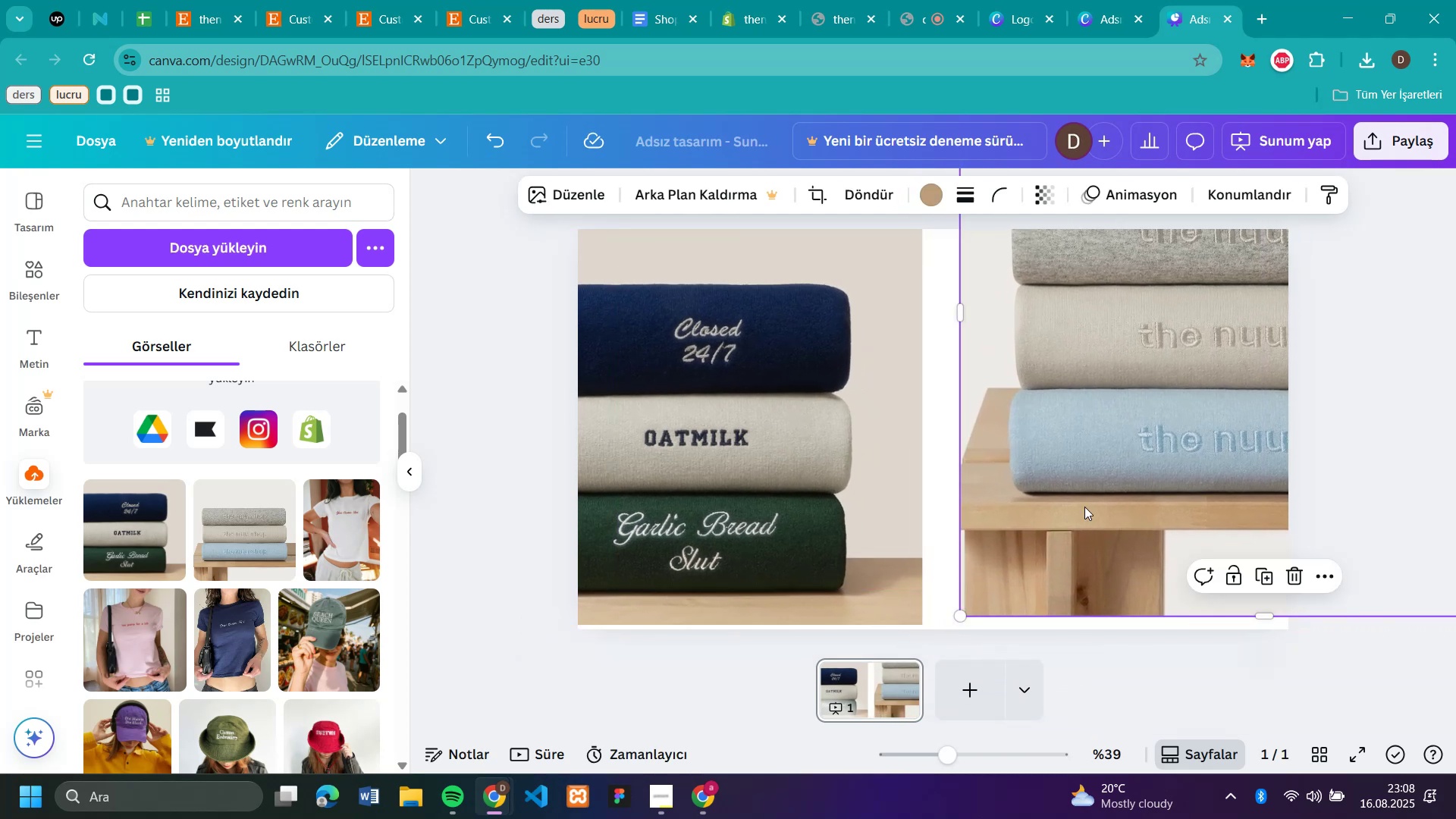 
left_click_drag(start_coordinate=[1085, 511], to_coordinate=[1117, 467])
 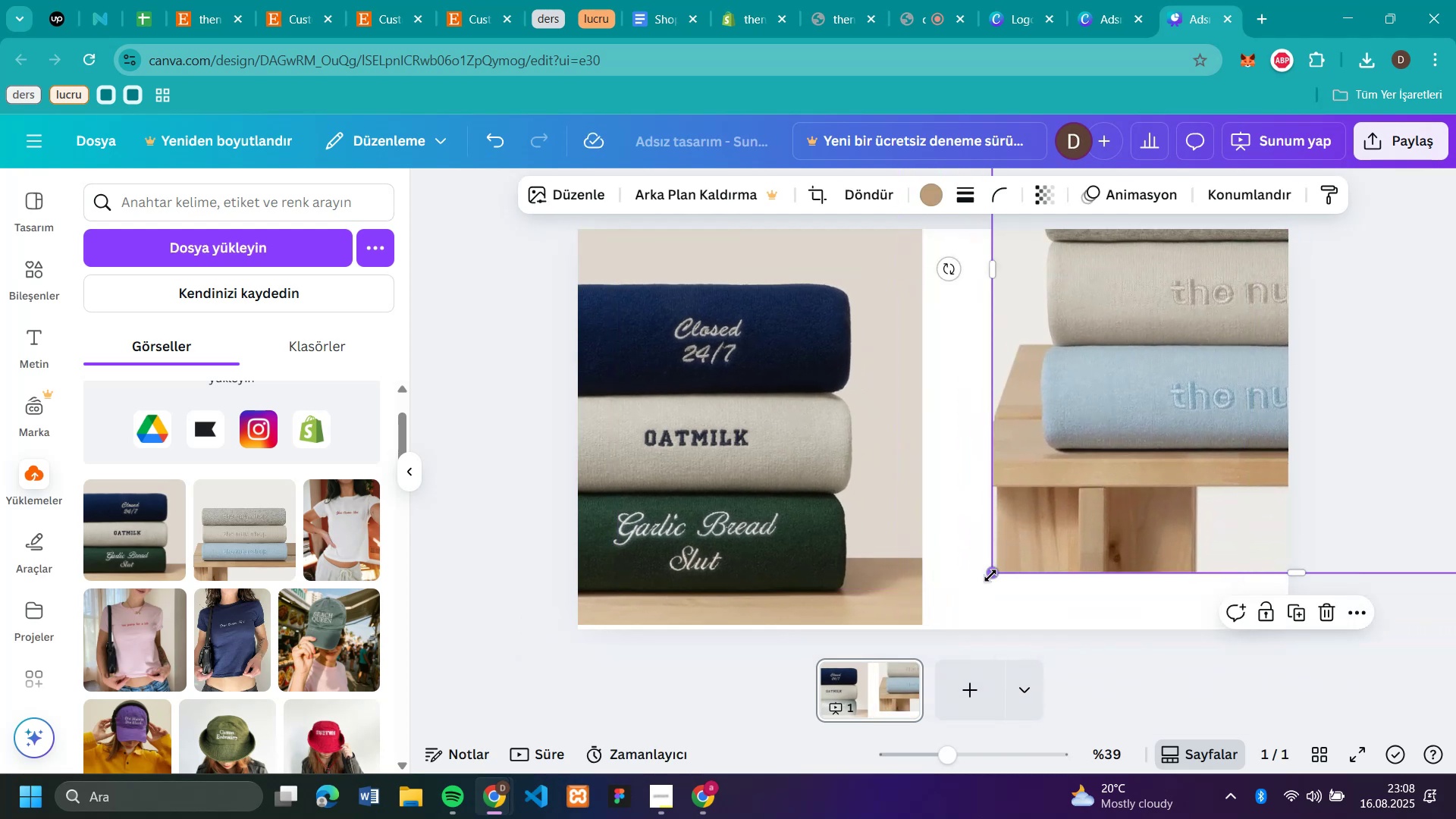 
left_click_drag(start_coordinate=[991, 574], to_coordinate=[1005, 558])
 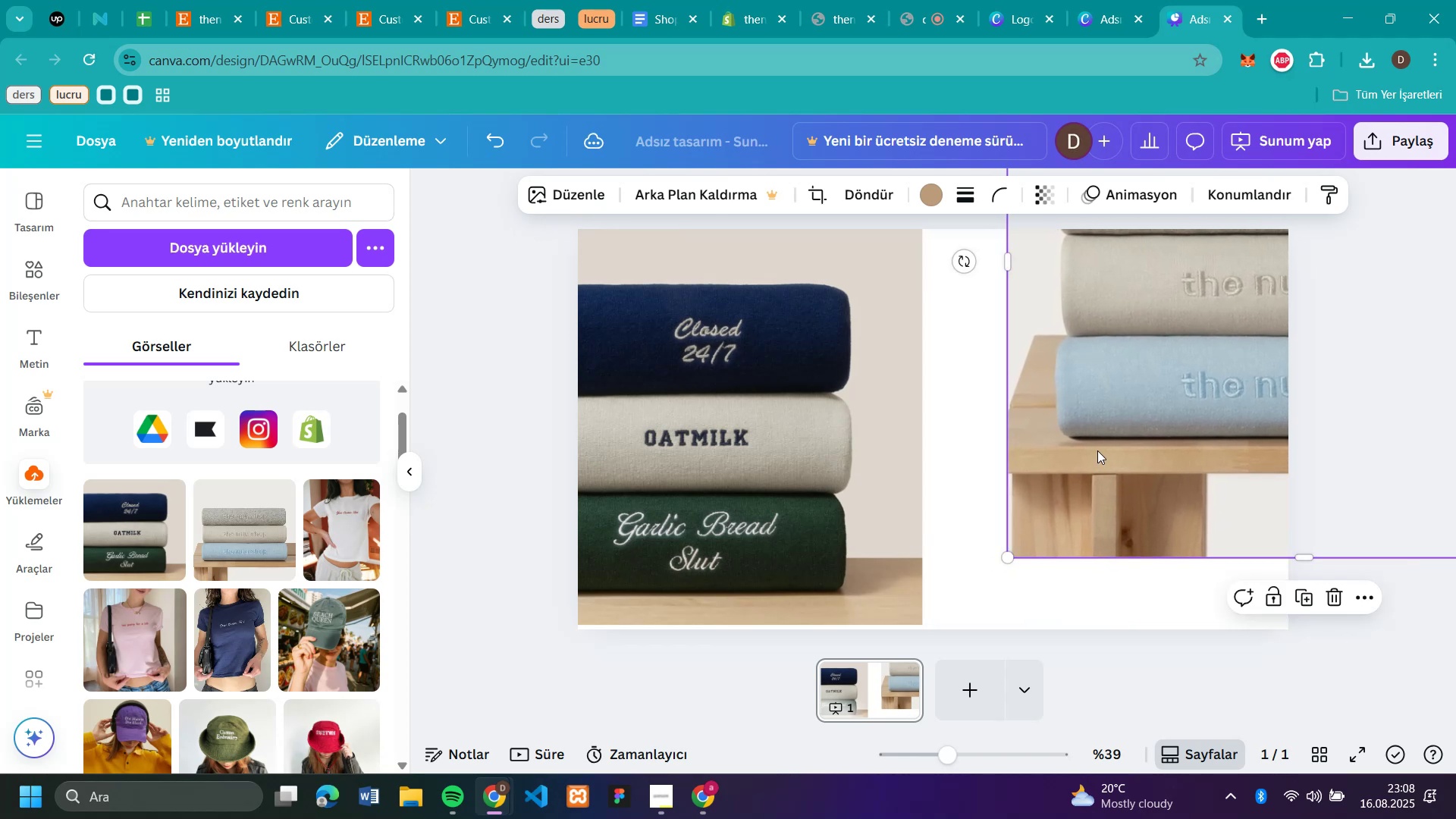 
left_click_drag(start_coordinate=[1097, 448], to_coordinate=[995, 604])
 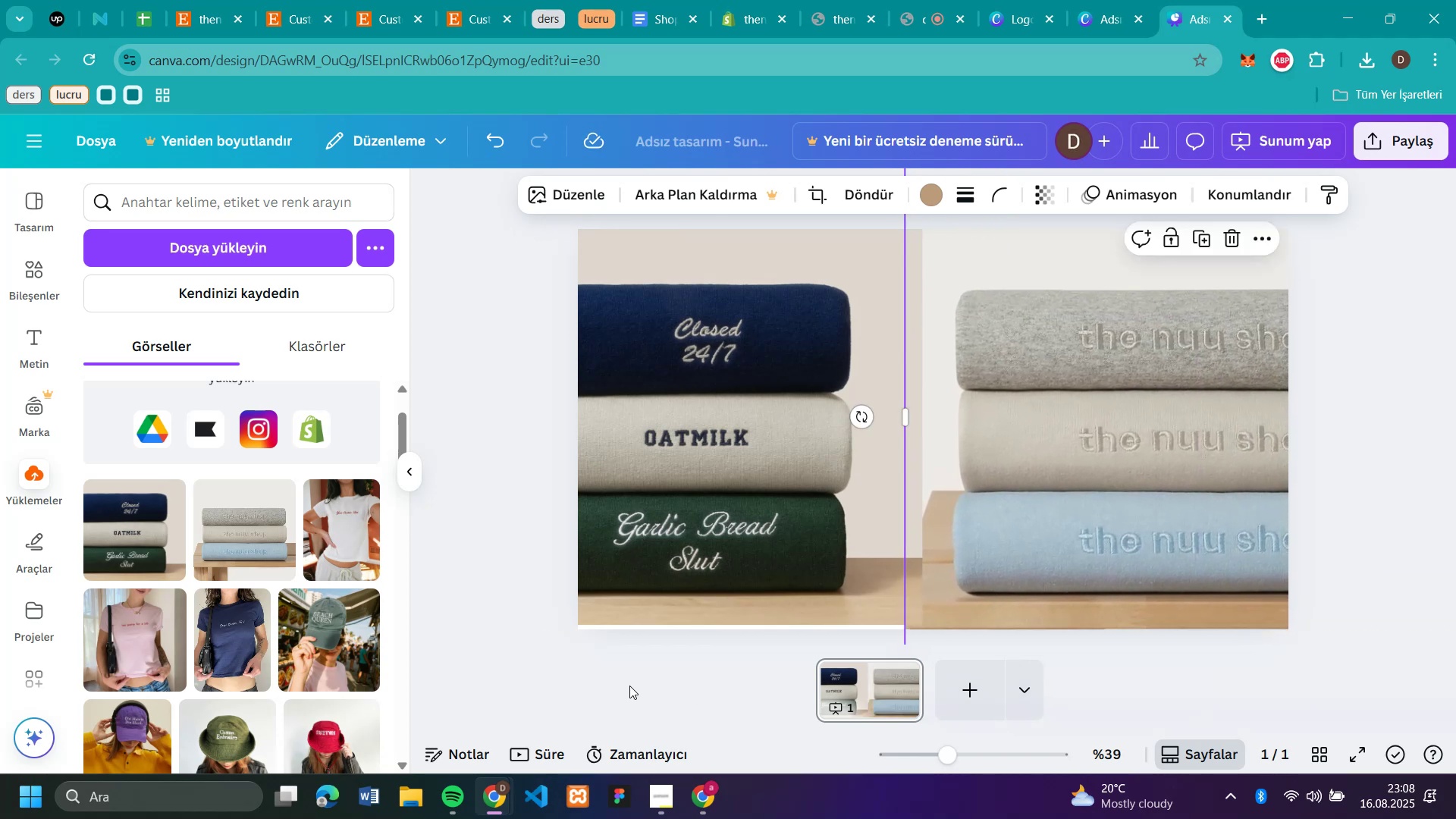 
left_click([644, 679])
 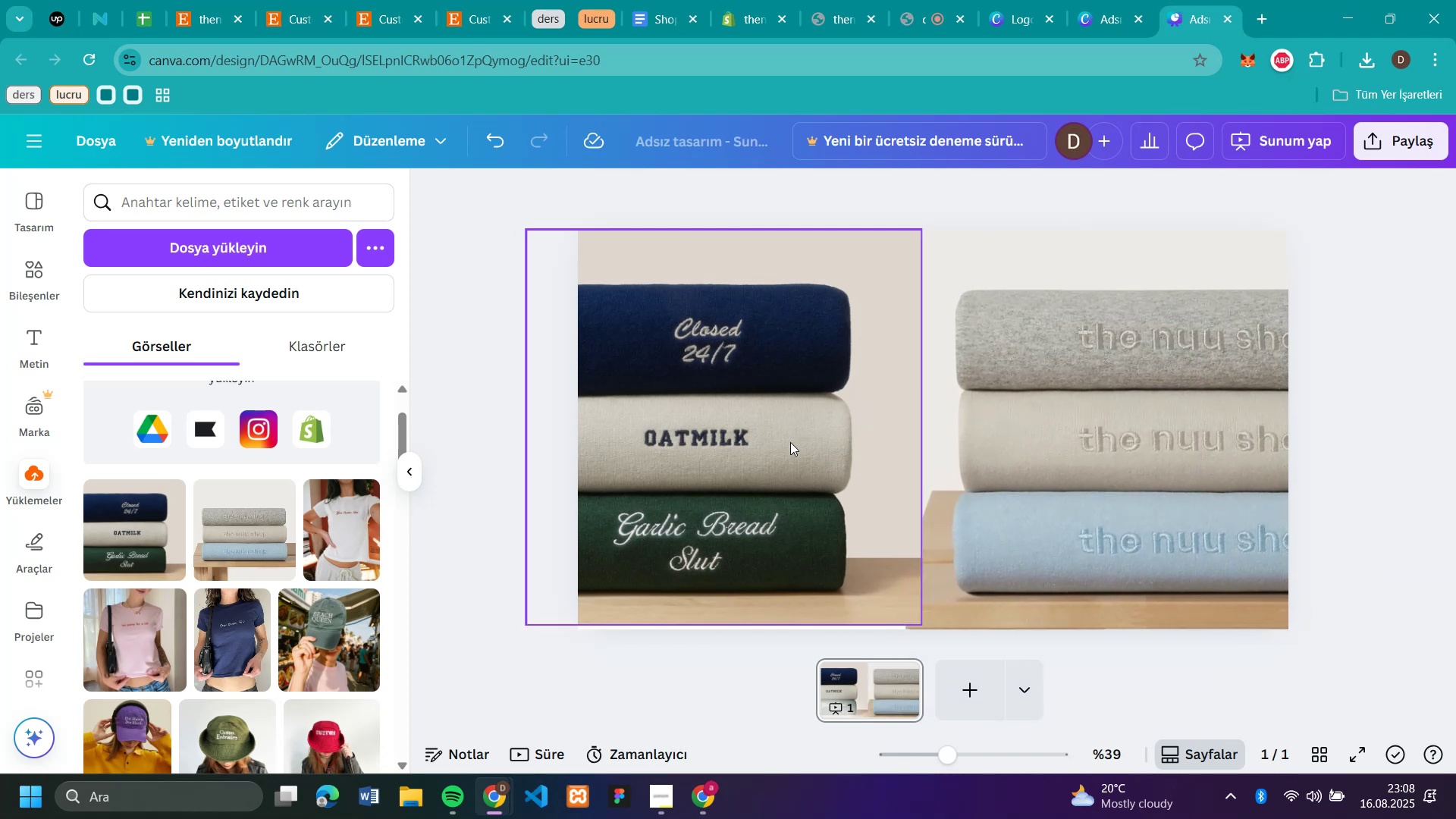 
left_click_drag(start_coordinate=[845, 436], to_coordinate=[807, 403])
 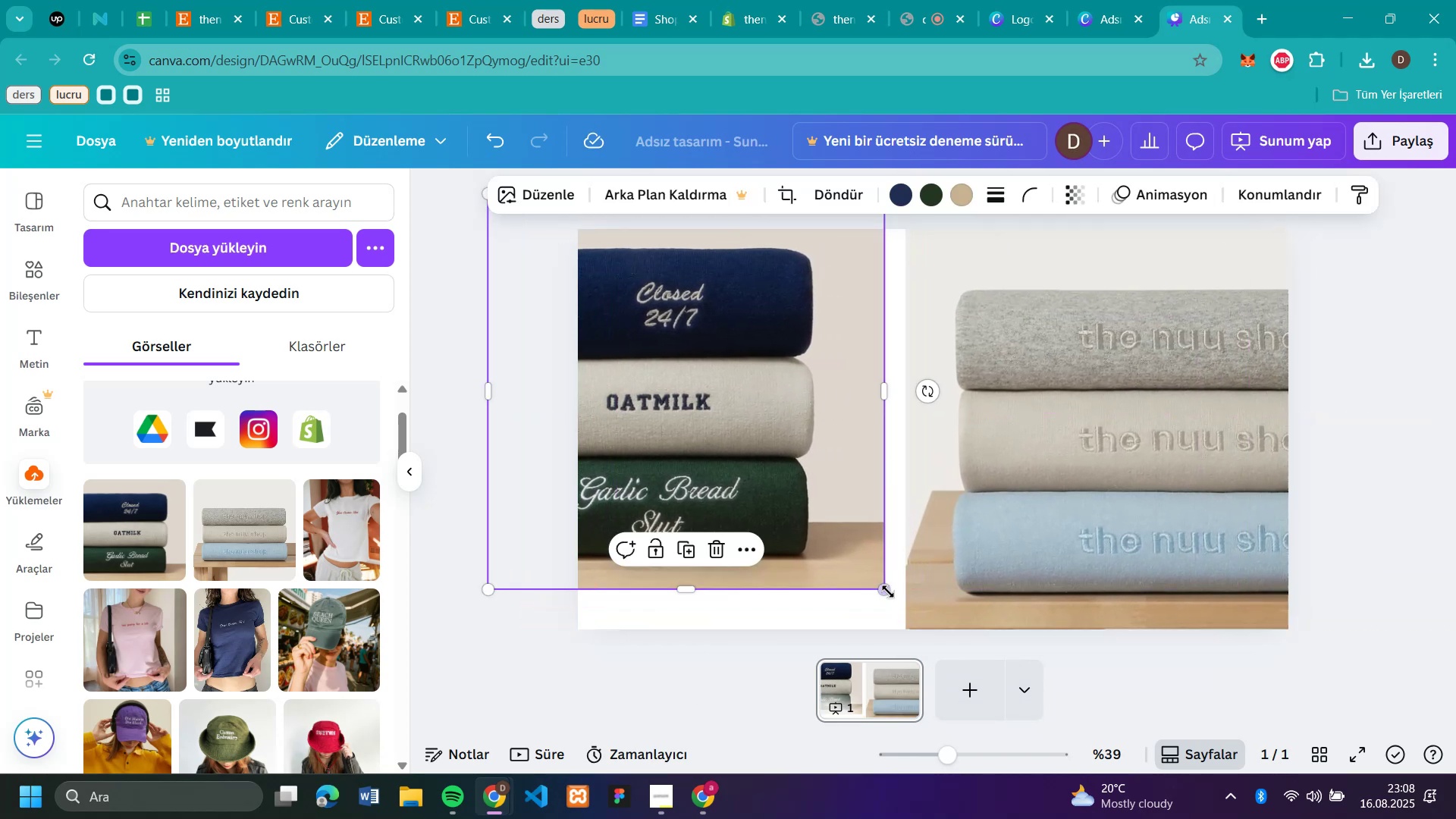 
left_click_drag(start_coordinate=[888, 588], to_coordinate=[900, 600])
 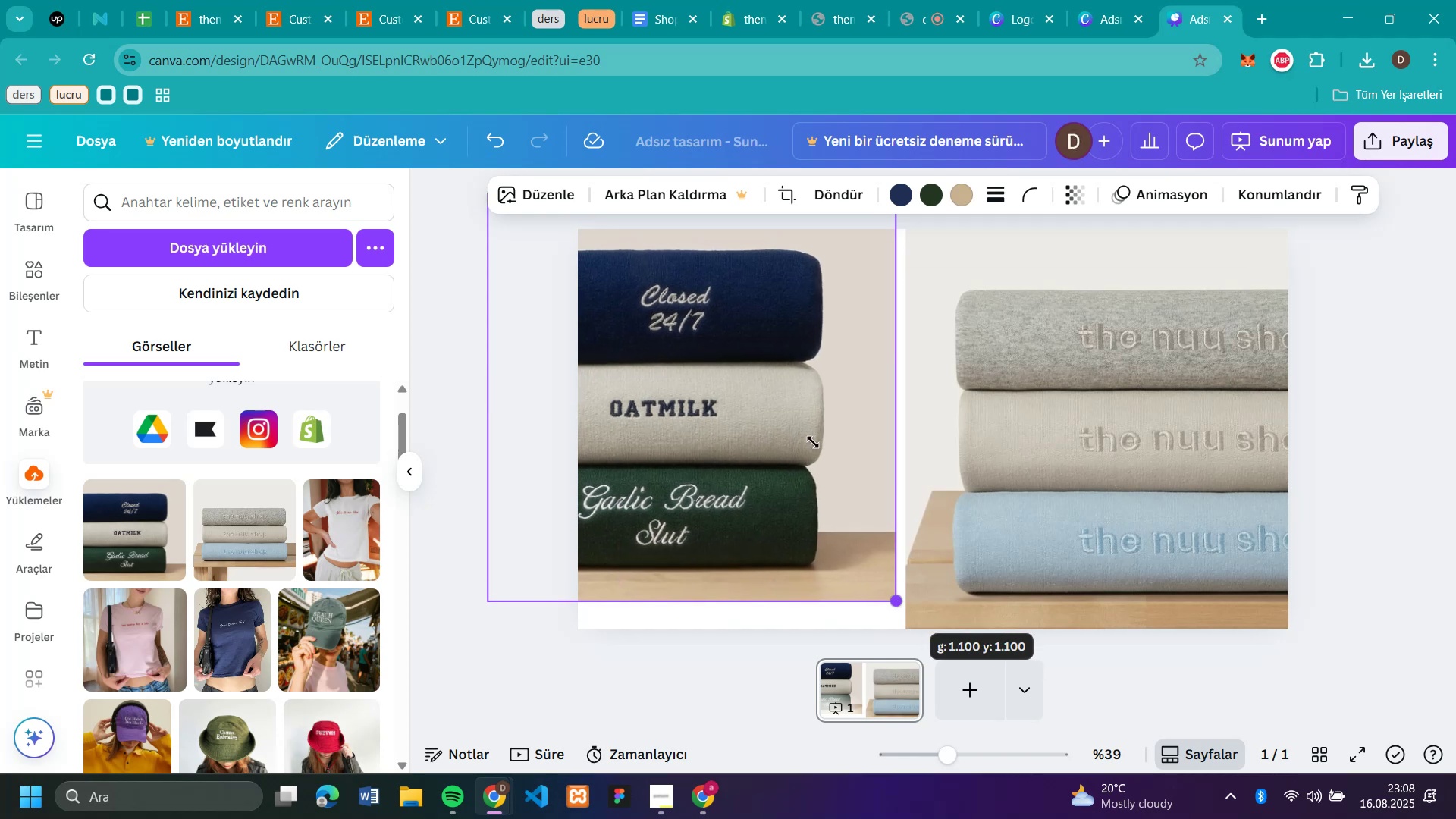 
left_click_drag(start_coordinate=[804, 428], to_coordinate=[839, 466])
 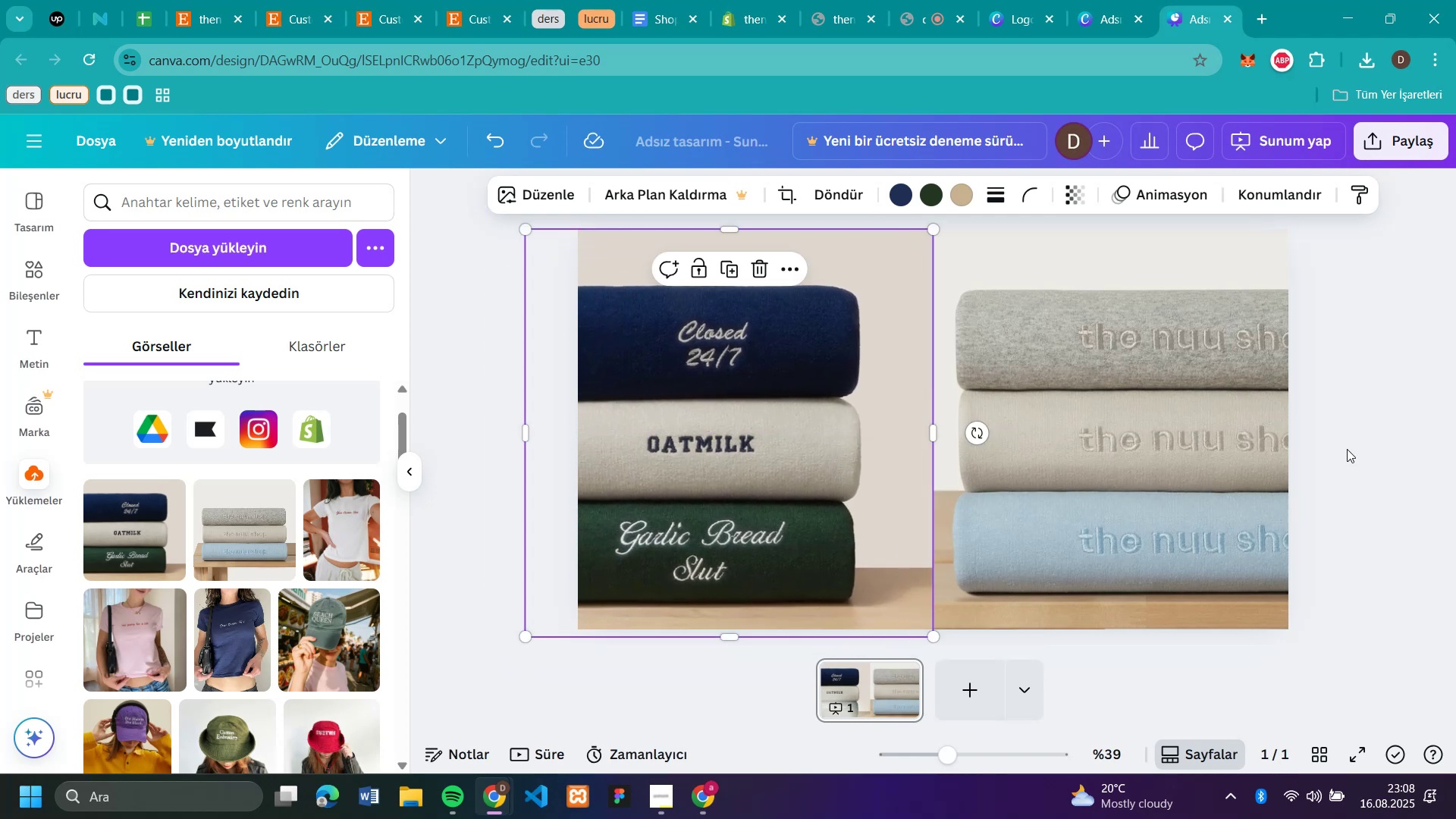 
left_click([1347, 449])
 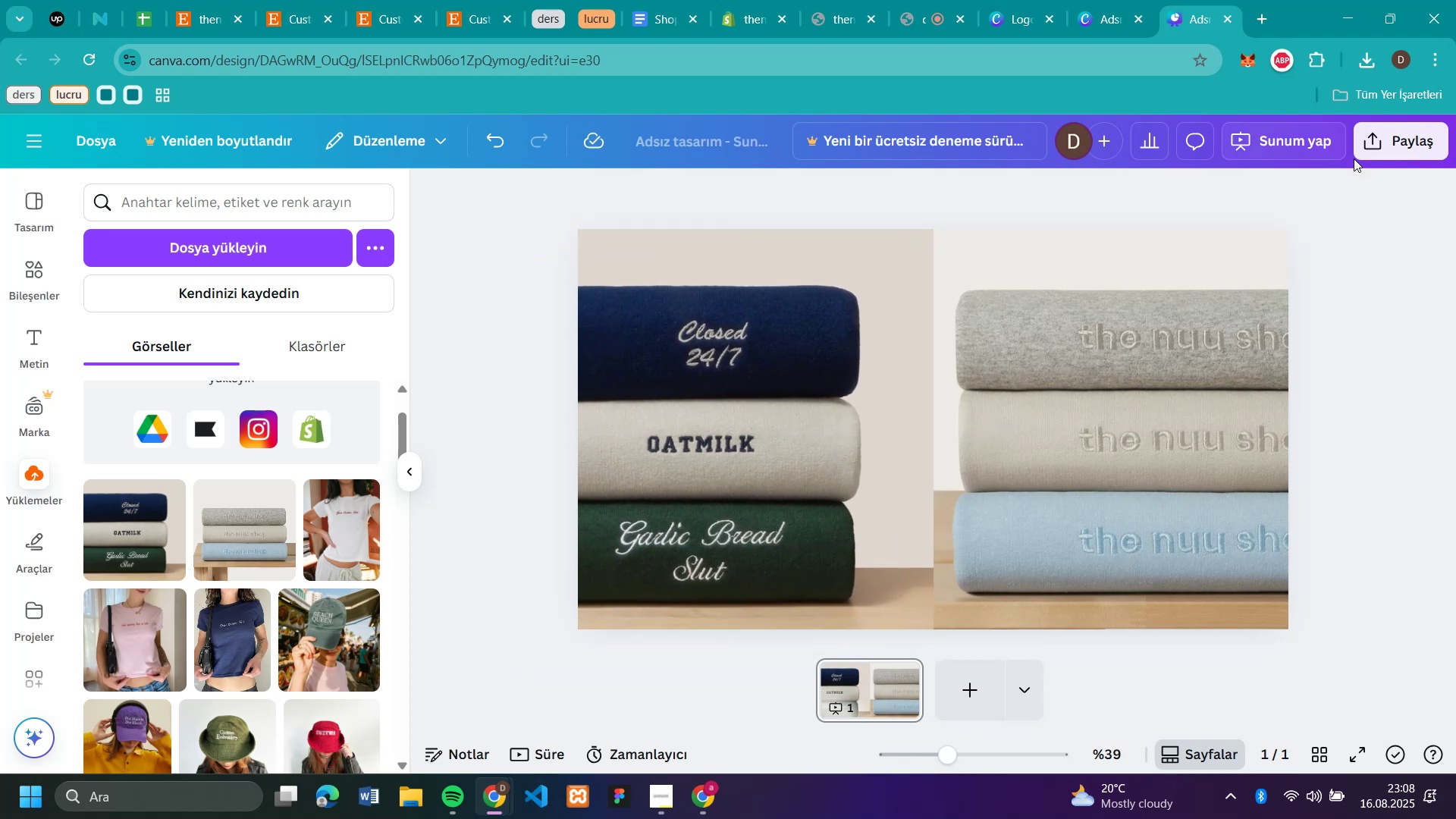 
left_click([1392, 146])
 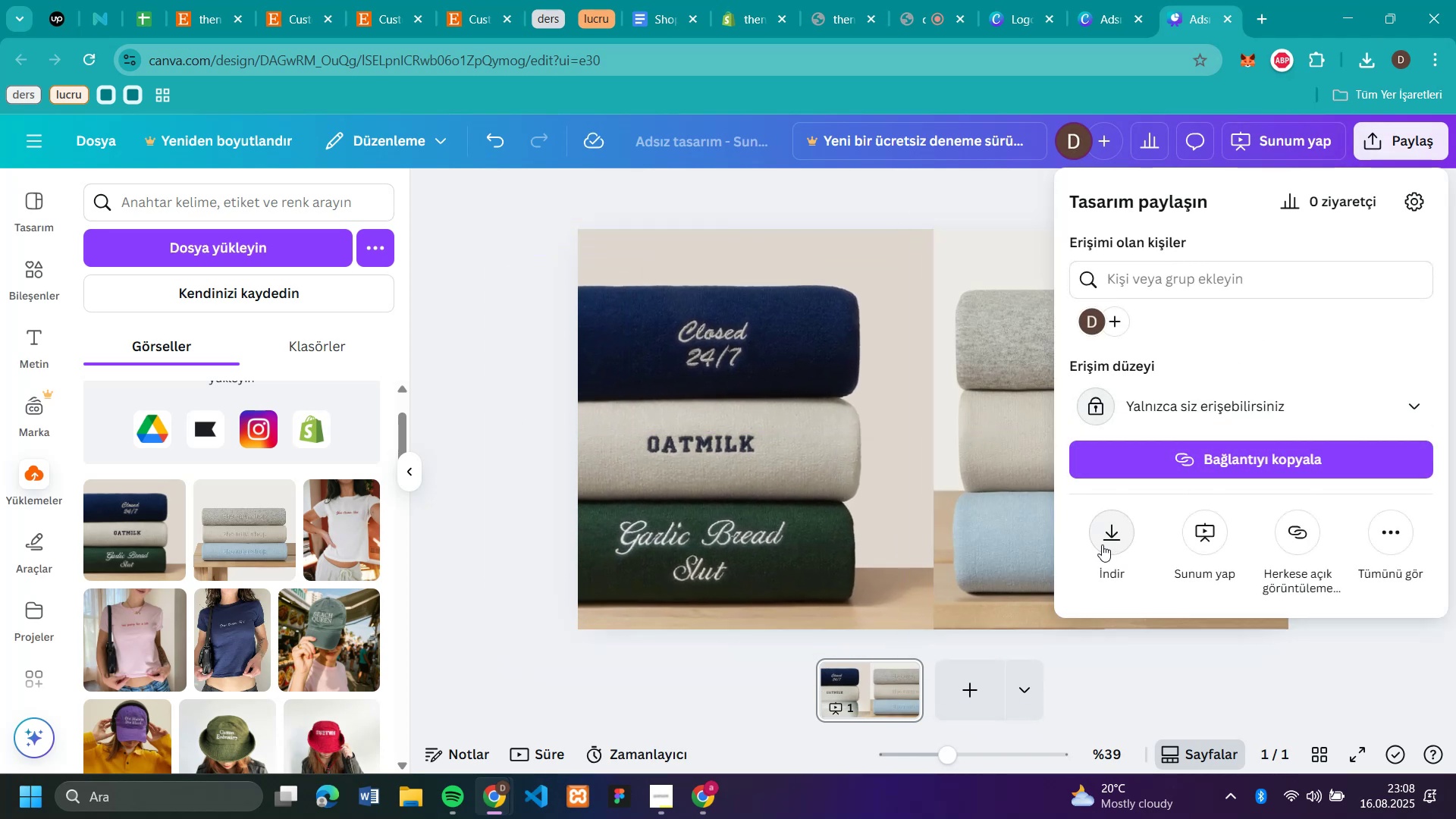 
left_click([1103, 544])
 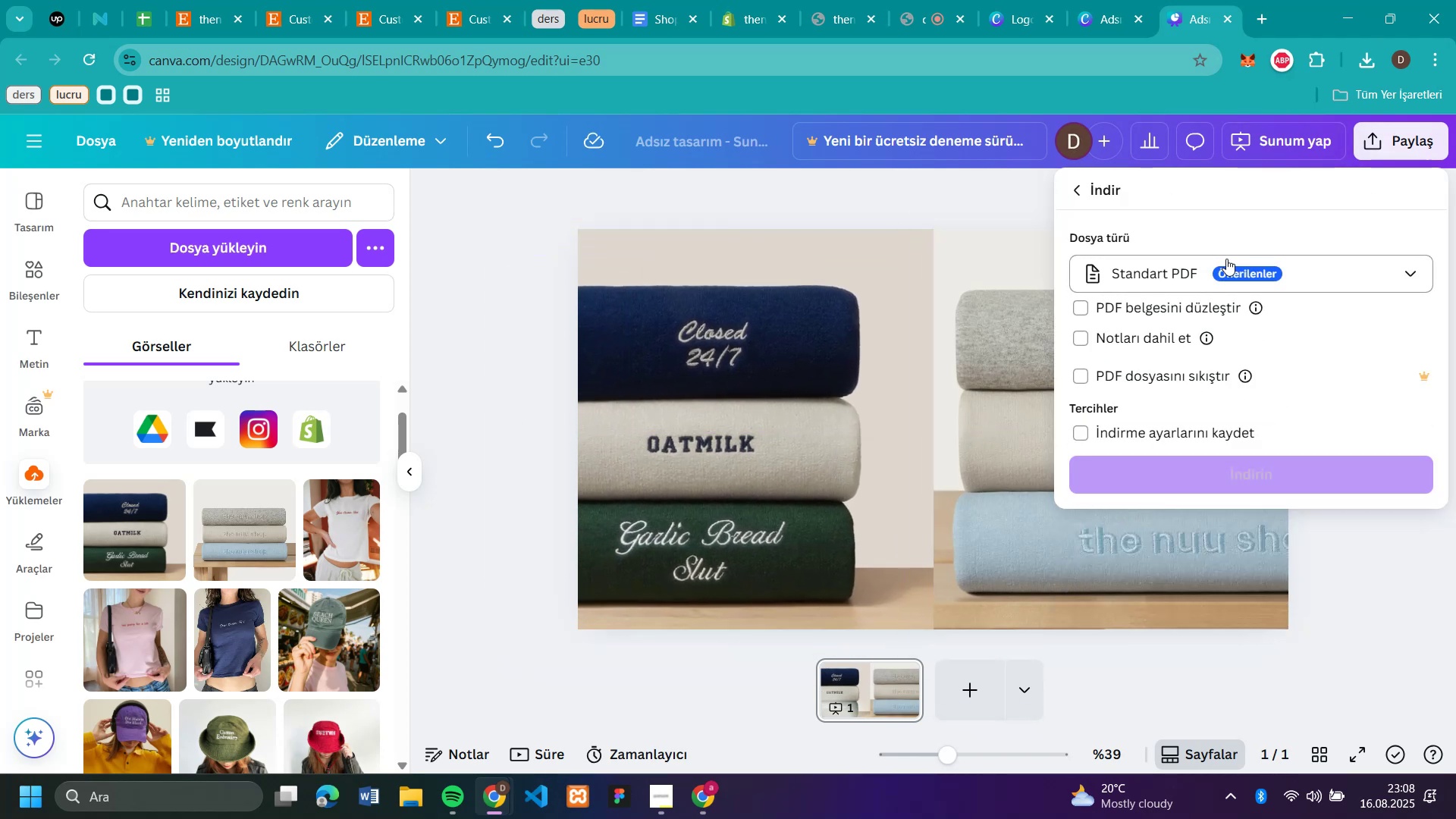 
left_click([1226, 259])
 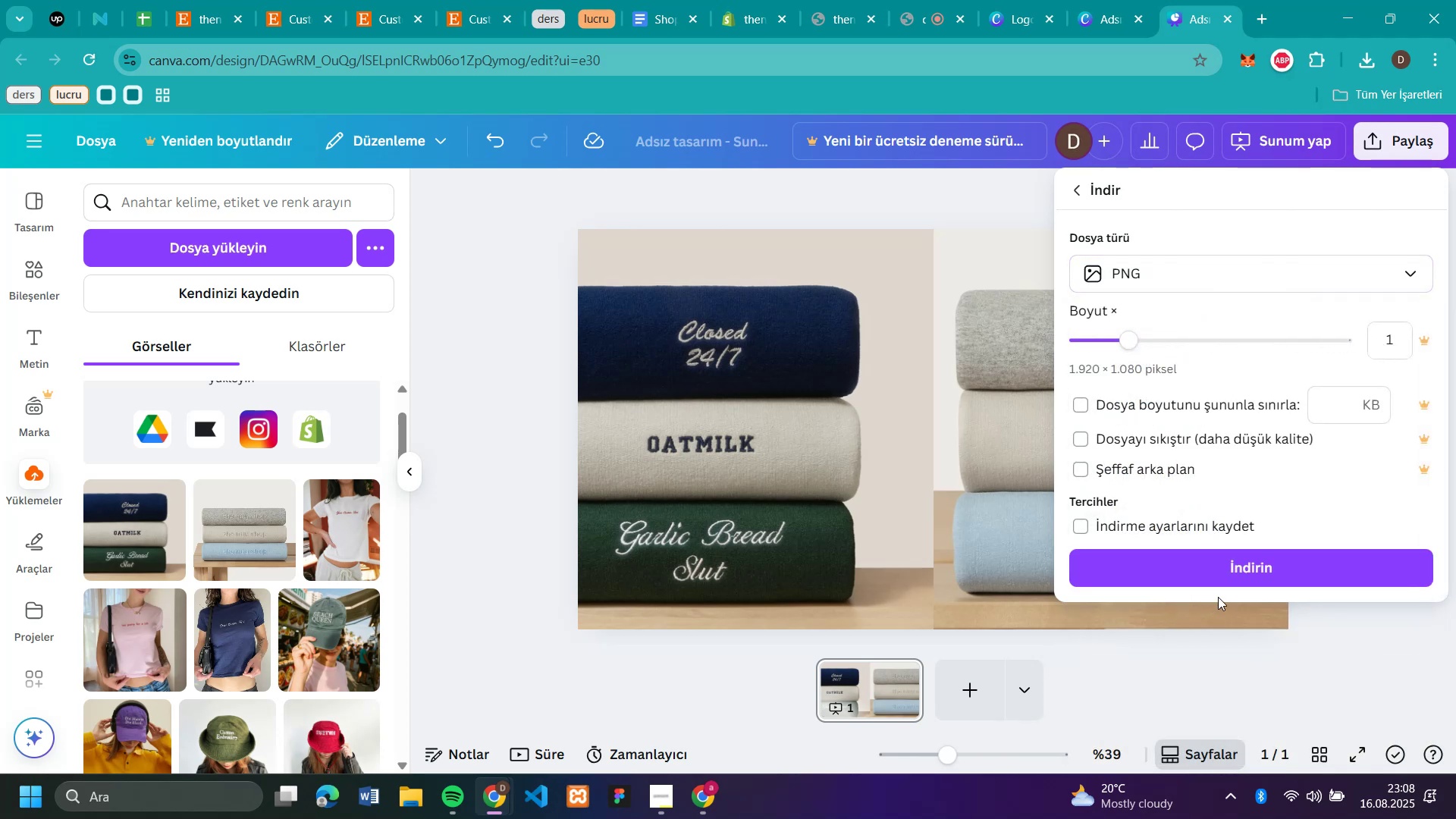 
left_click([1230, 562])
 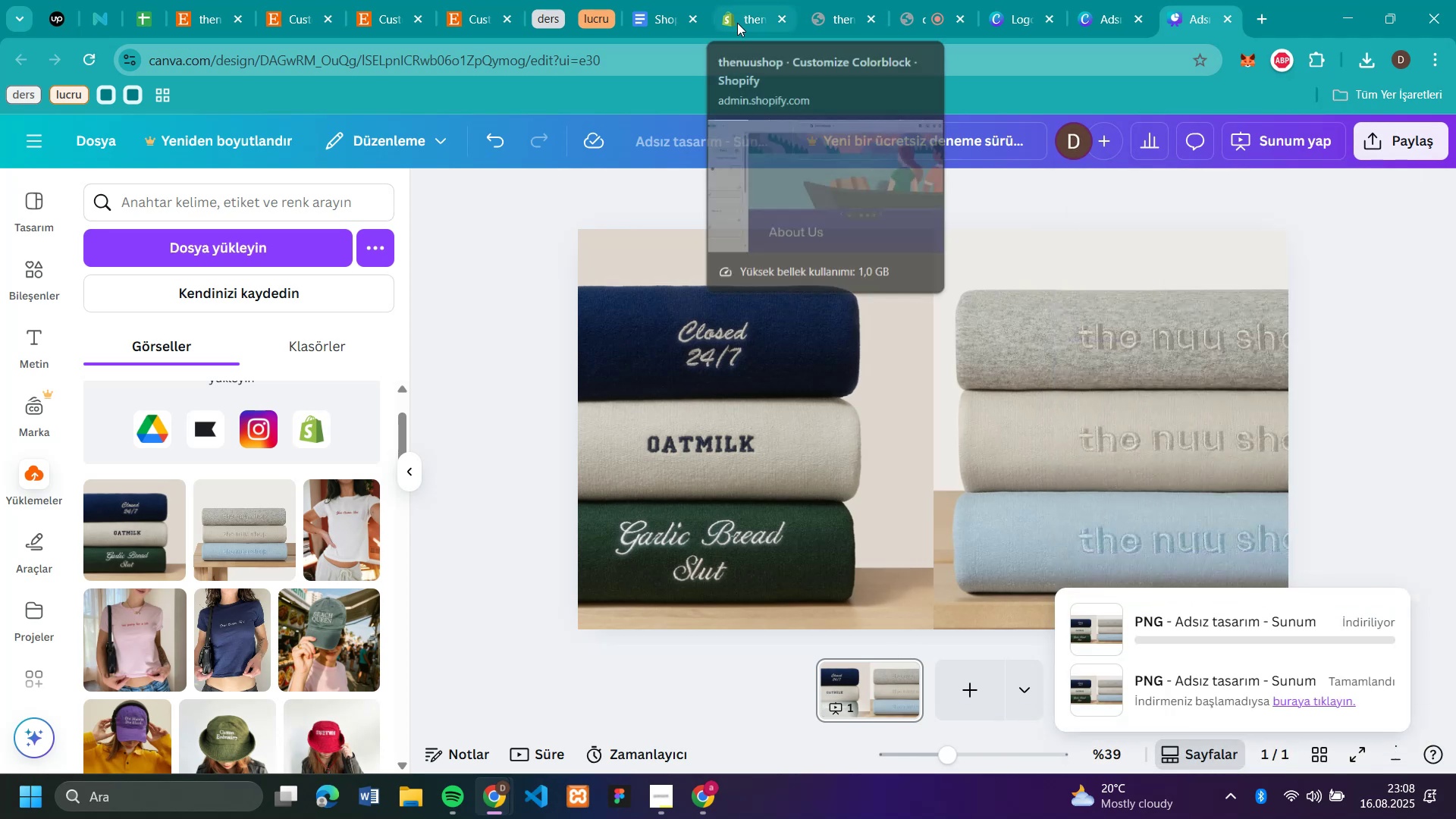 
left_click([737, 23])
 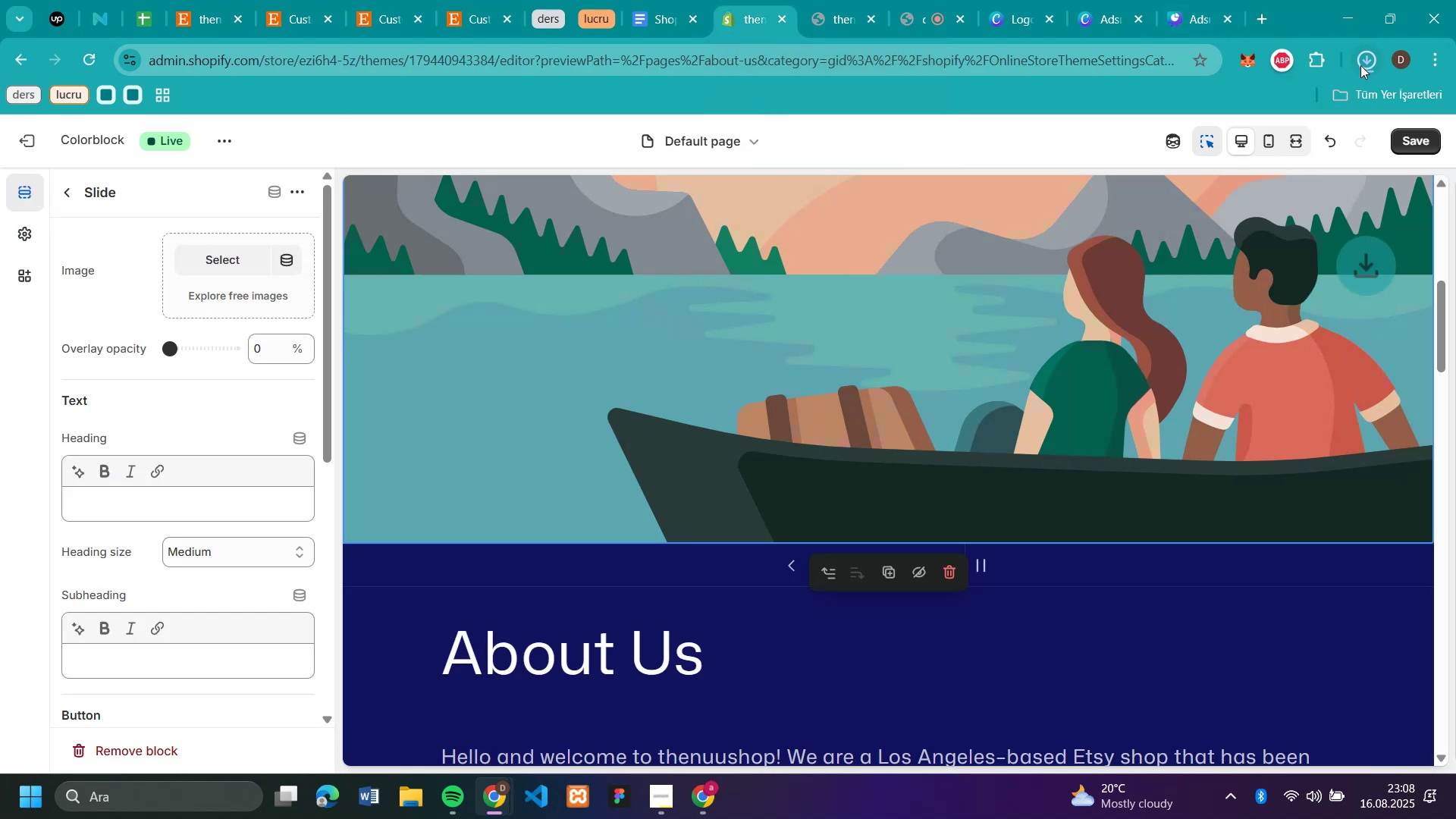 
left_click_drag(start_coordinate=[1229, 109], to_coordinate=[251, 249])
 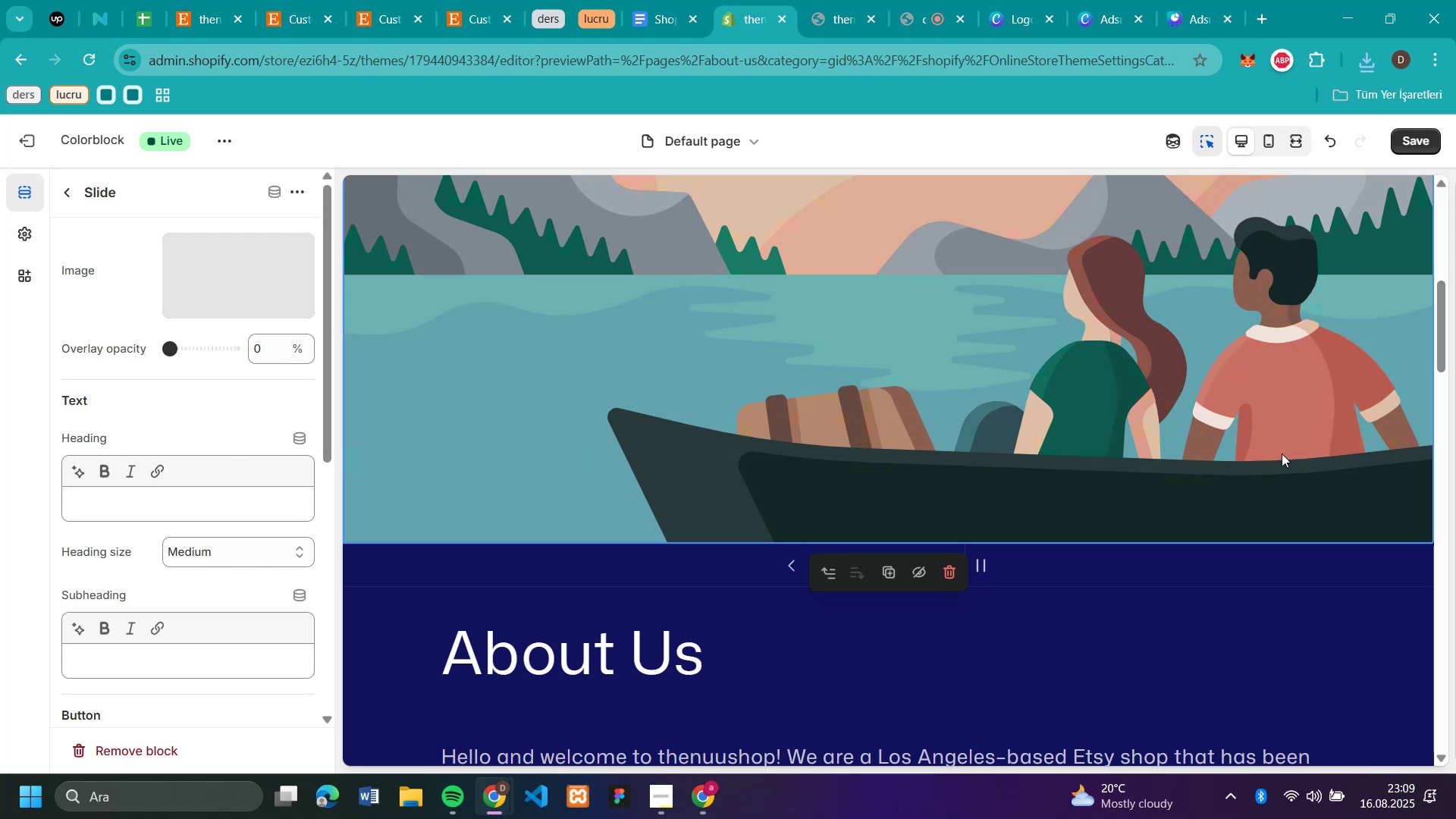 
wait(5.6)
 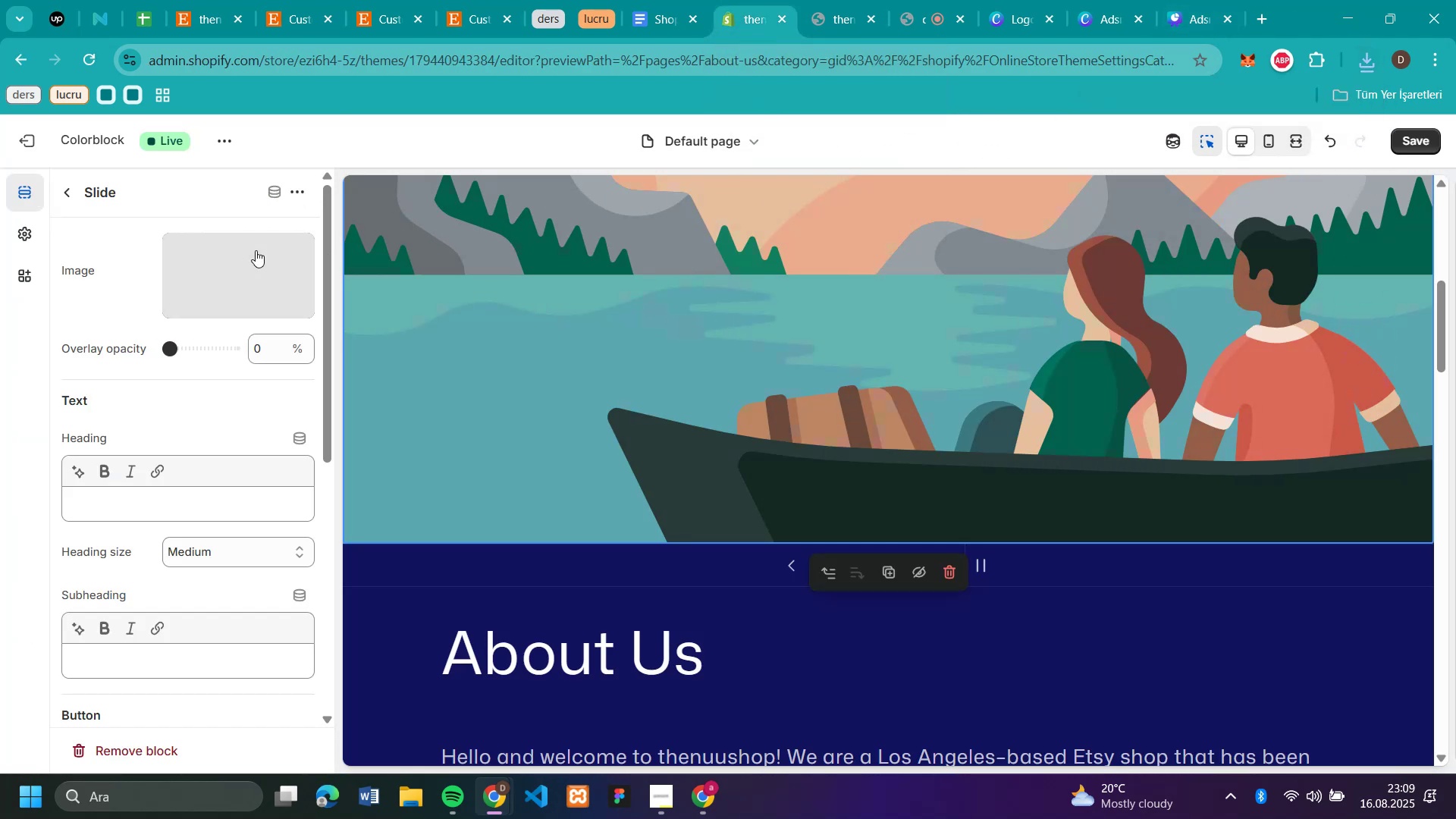 
scroll: coordinate [1279, 453], scroll_direction: up, amount: 2.0
 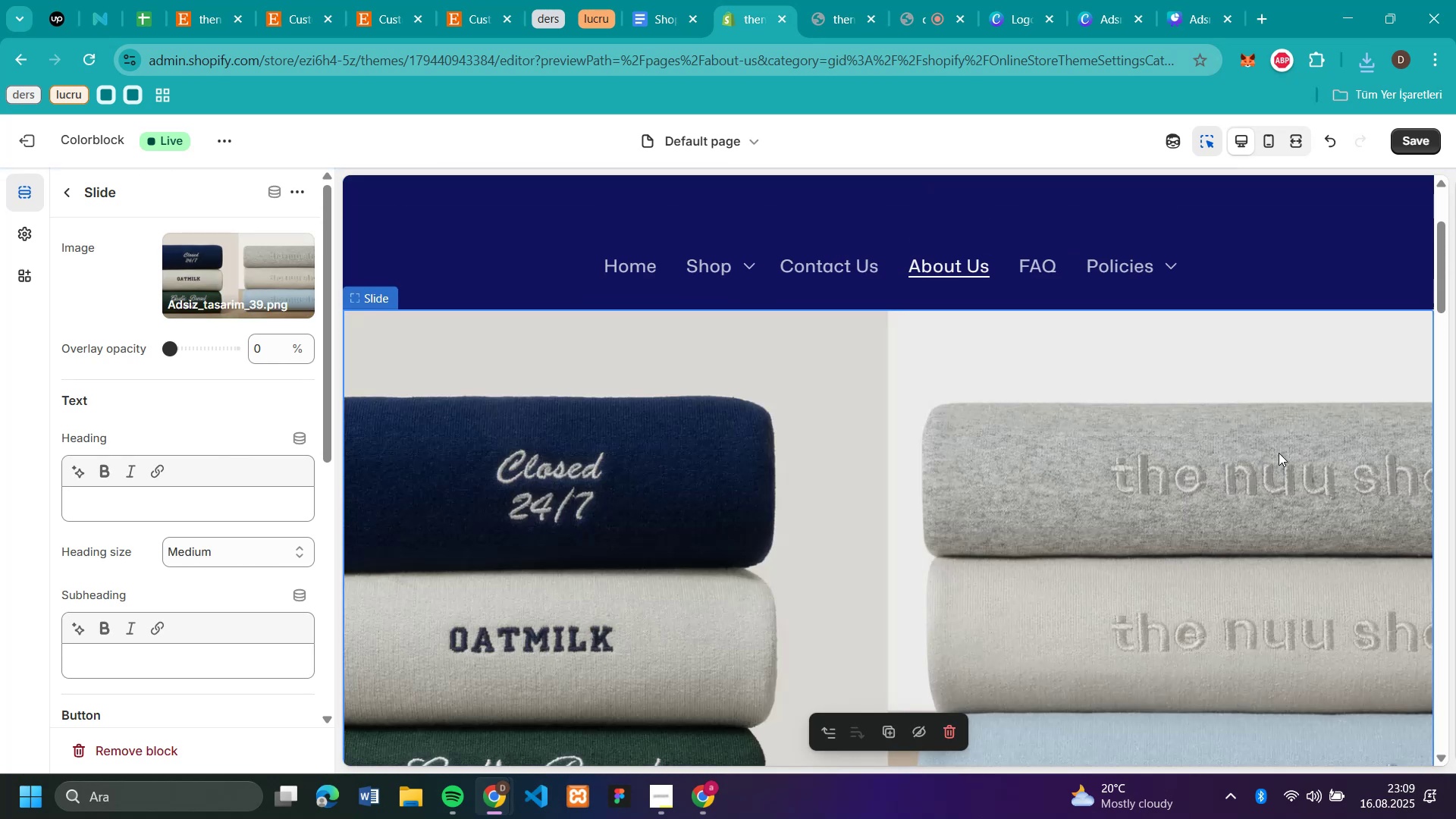 
scroll: coordinate [1279, 453], scroll_direction: down, amount: 2.0
 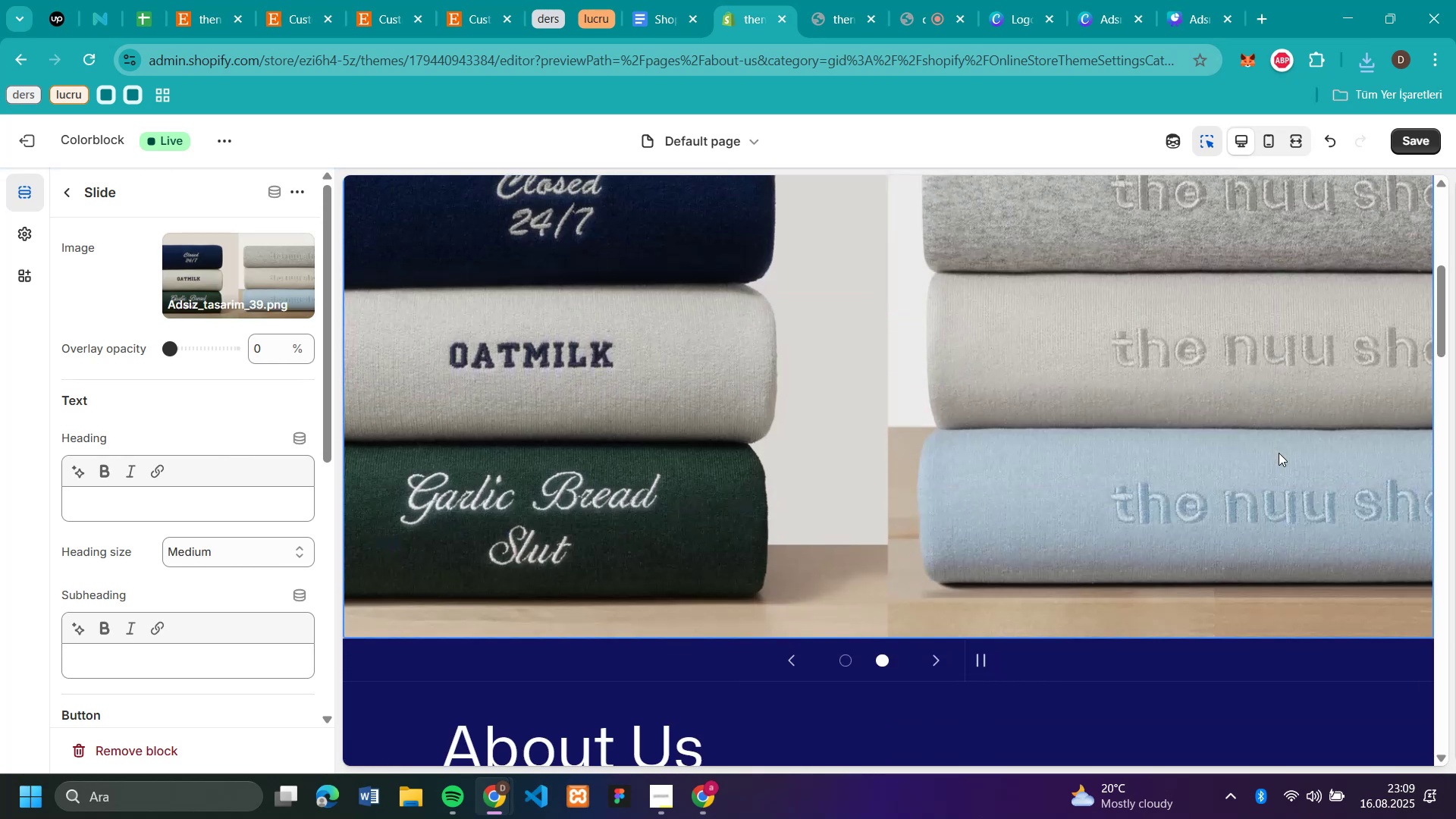 
scroll: coordinate [1109, 466], scroll_direction: up, amount: 5.0
 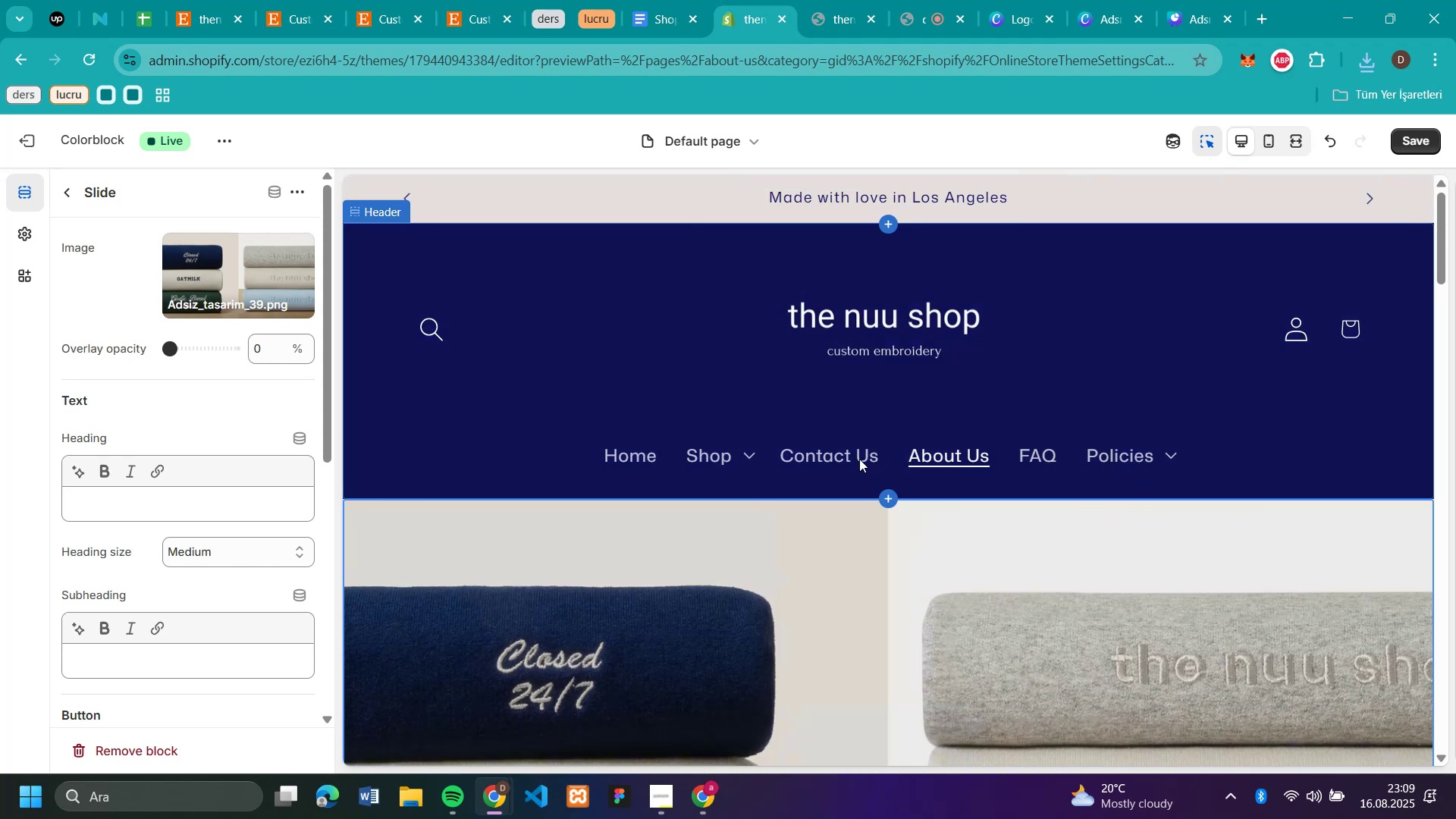 
left_click([847, 458])
 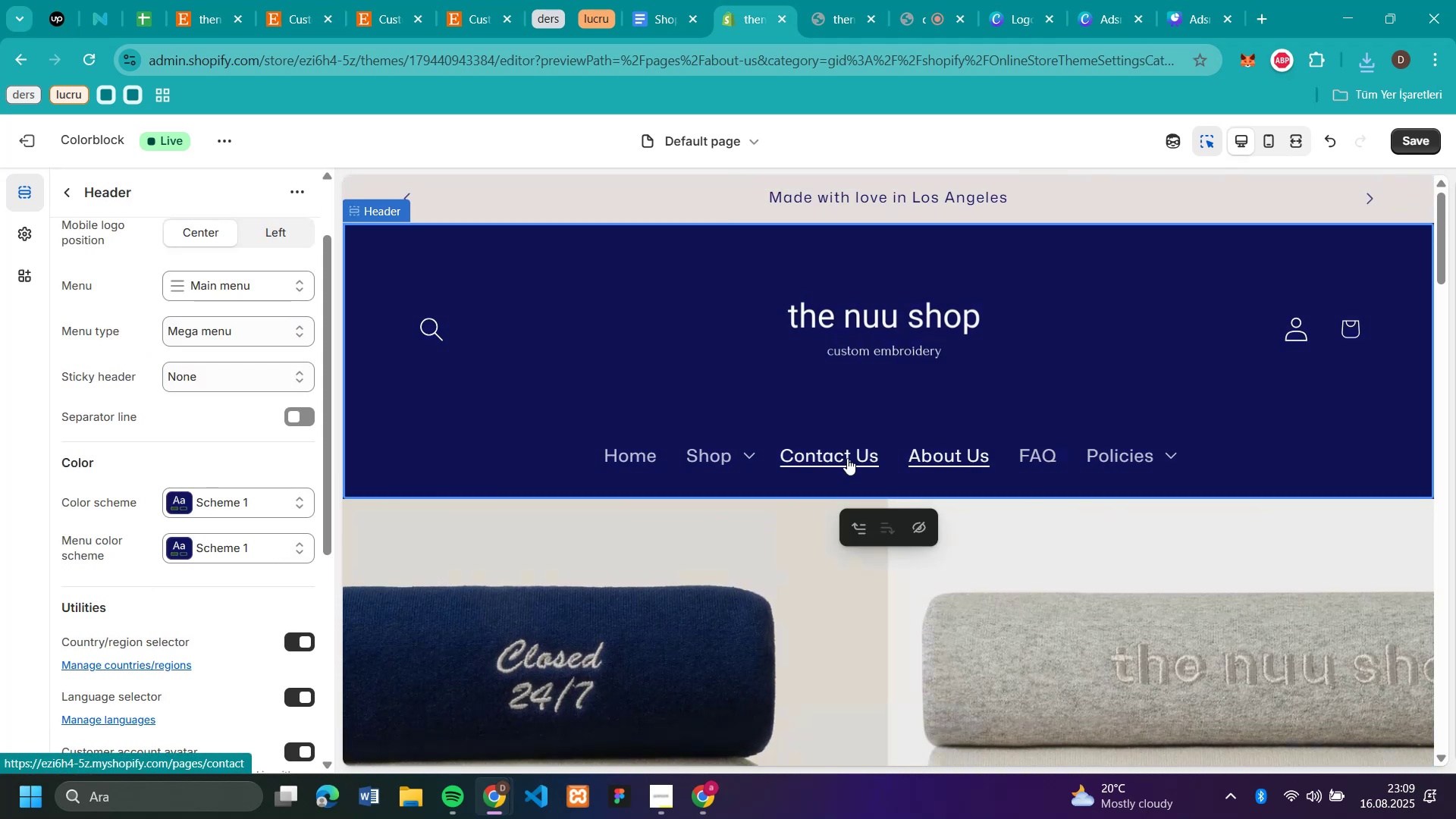 
left_click([847, 458])
 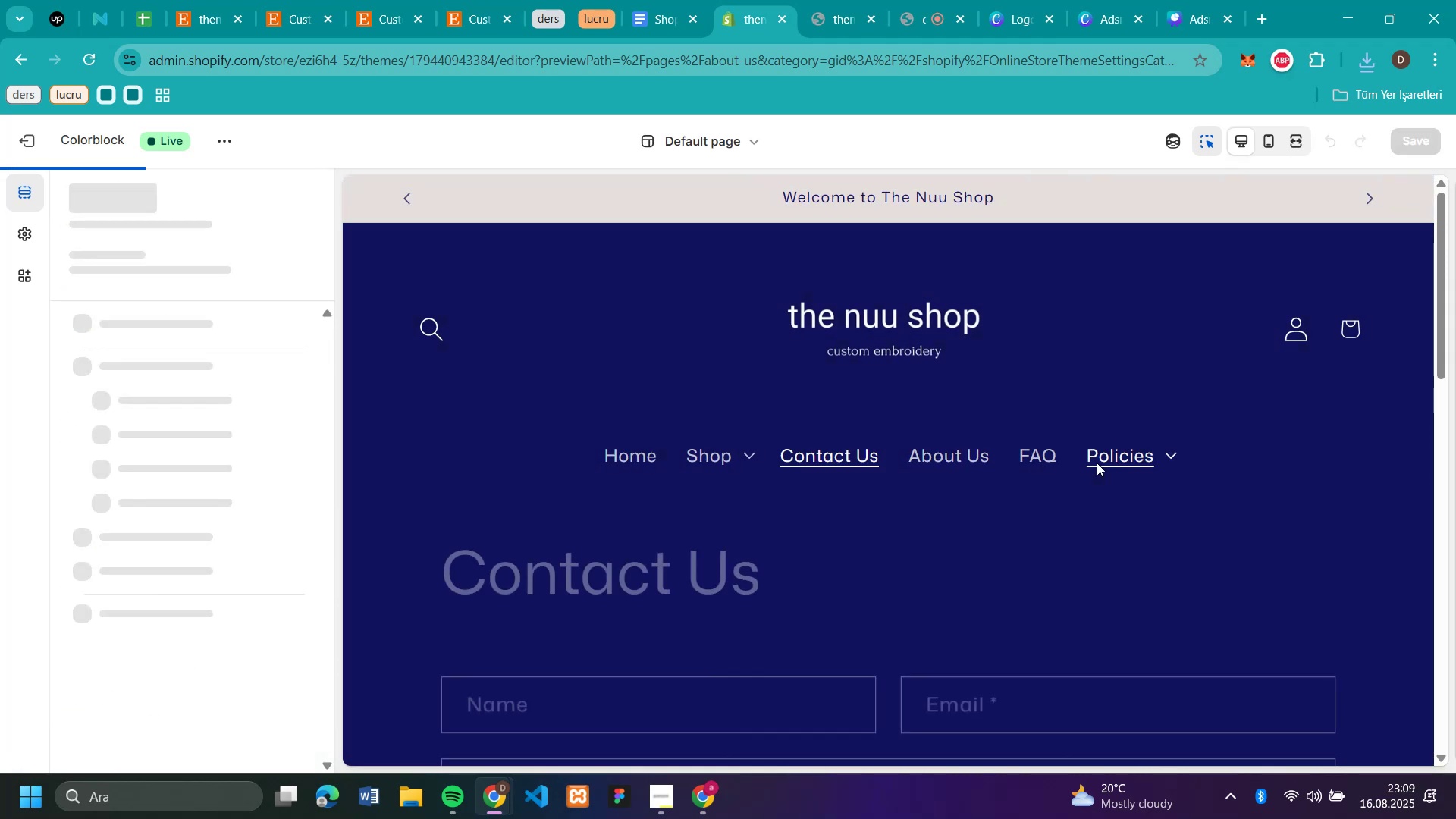 
scroll: coordinate [1097, 463], scroll_direction: down, amount: 3.0
 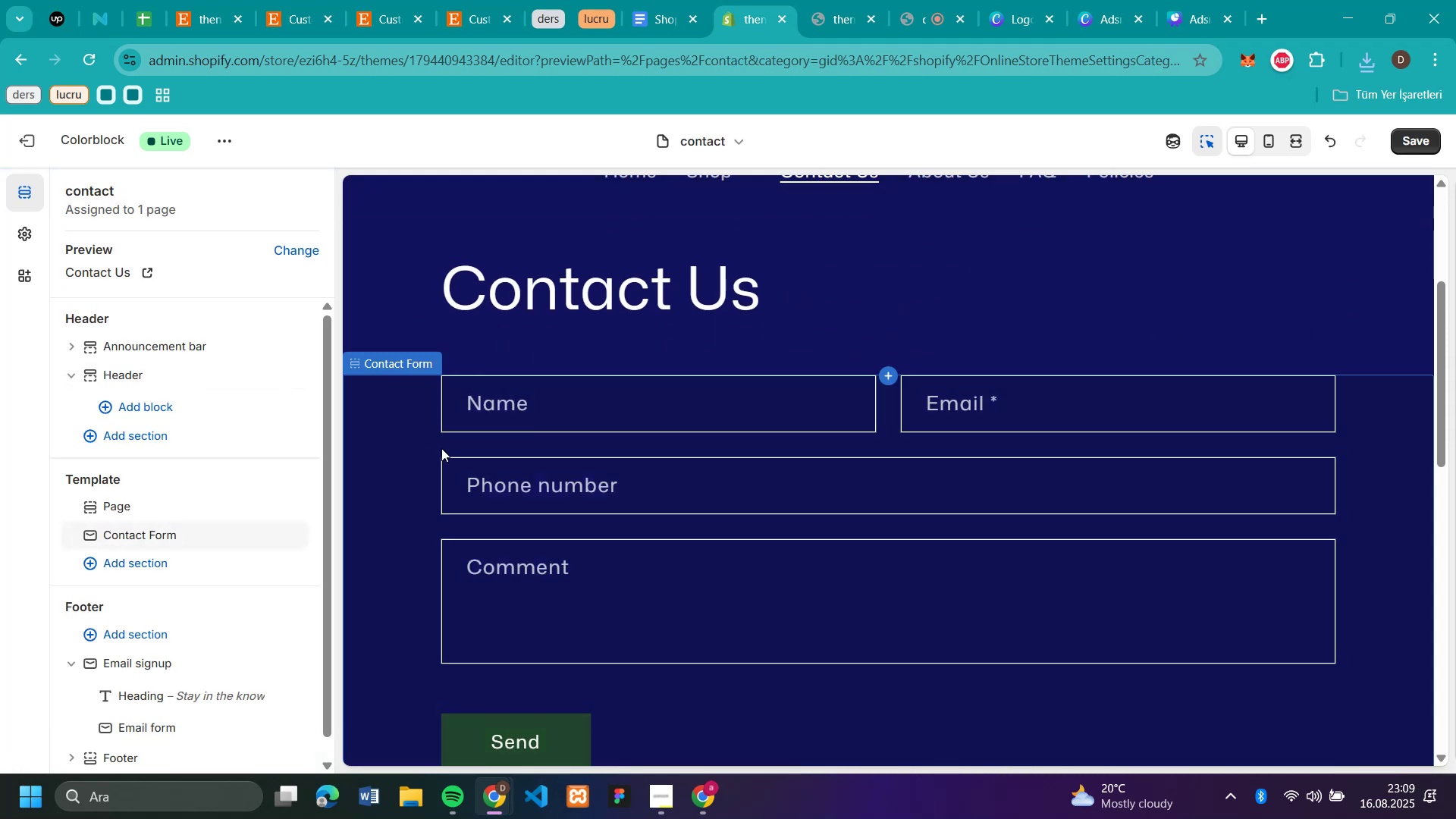 
left_click([391, 460])
 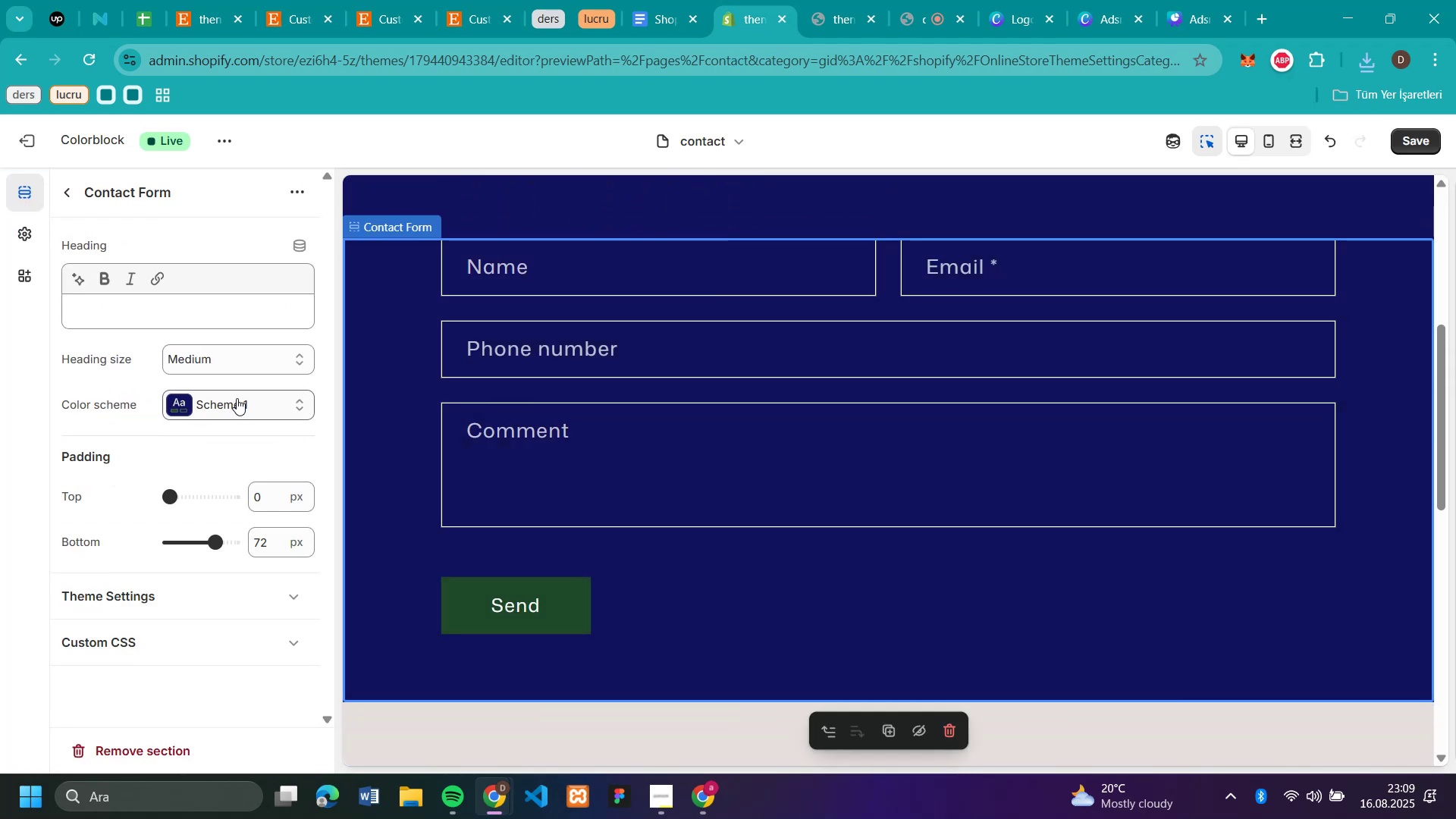 
left_click([235, 403])
 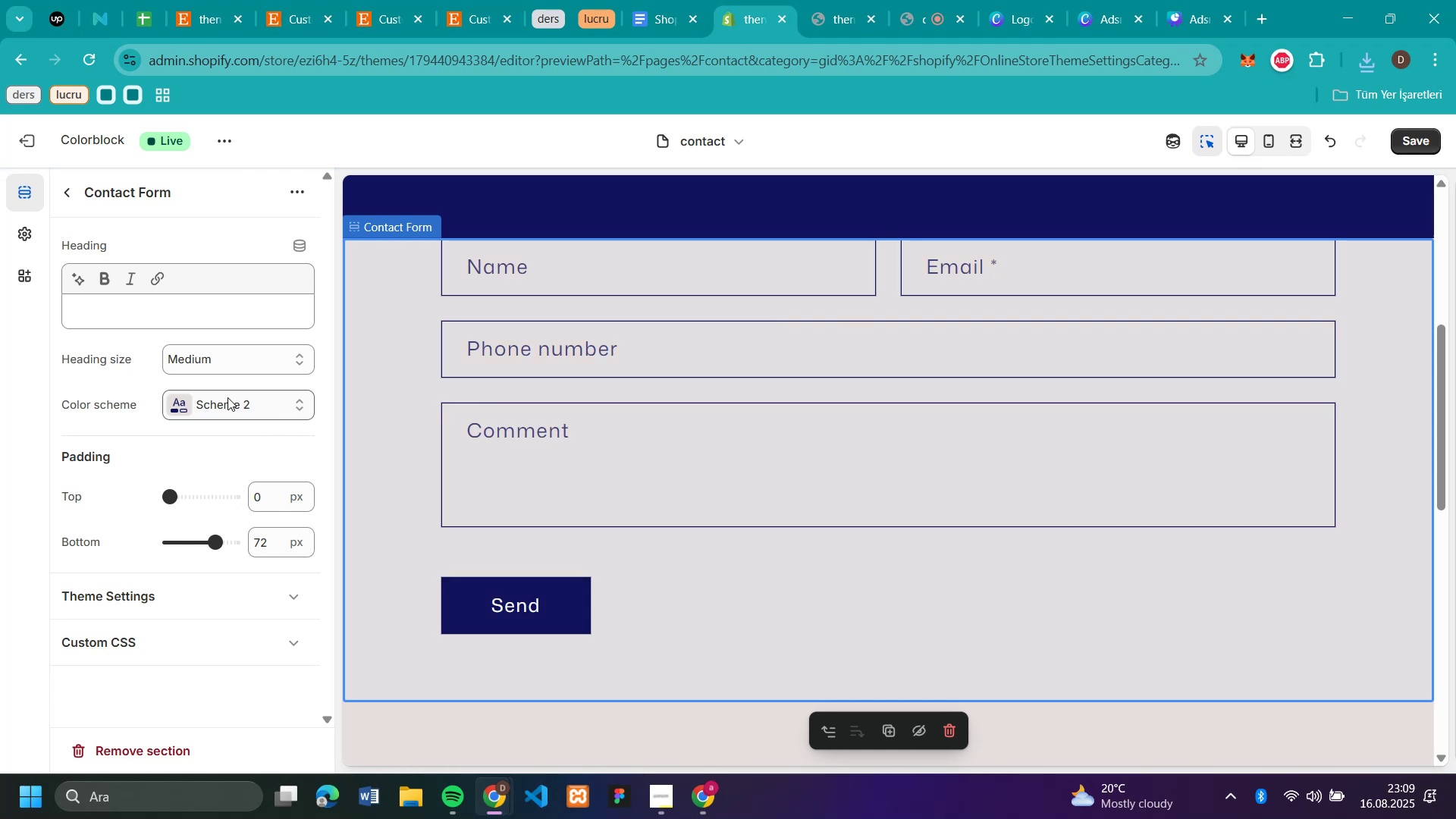 
left_click_drag(start_coordinate=[172, 499], to_coordinate=[216, 521])
 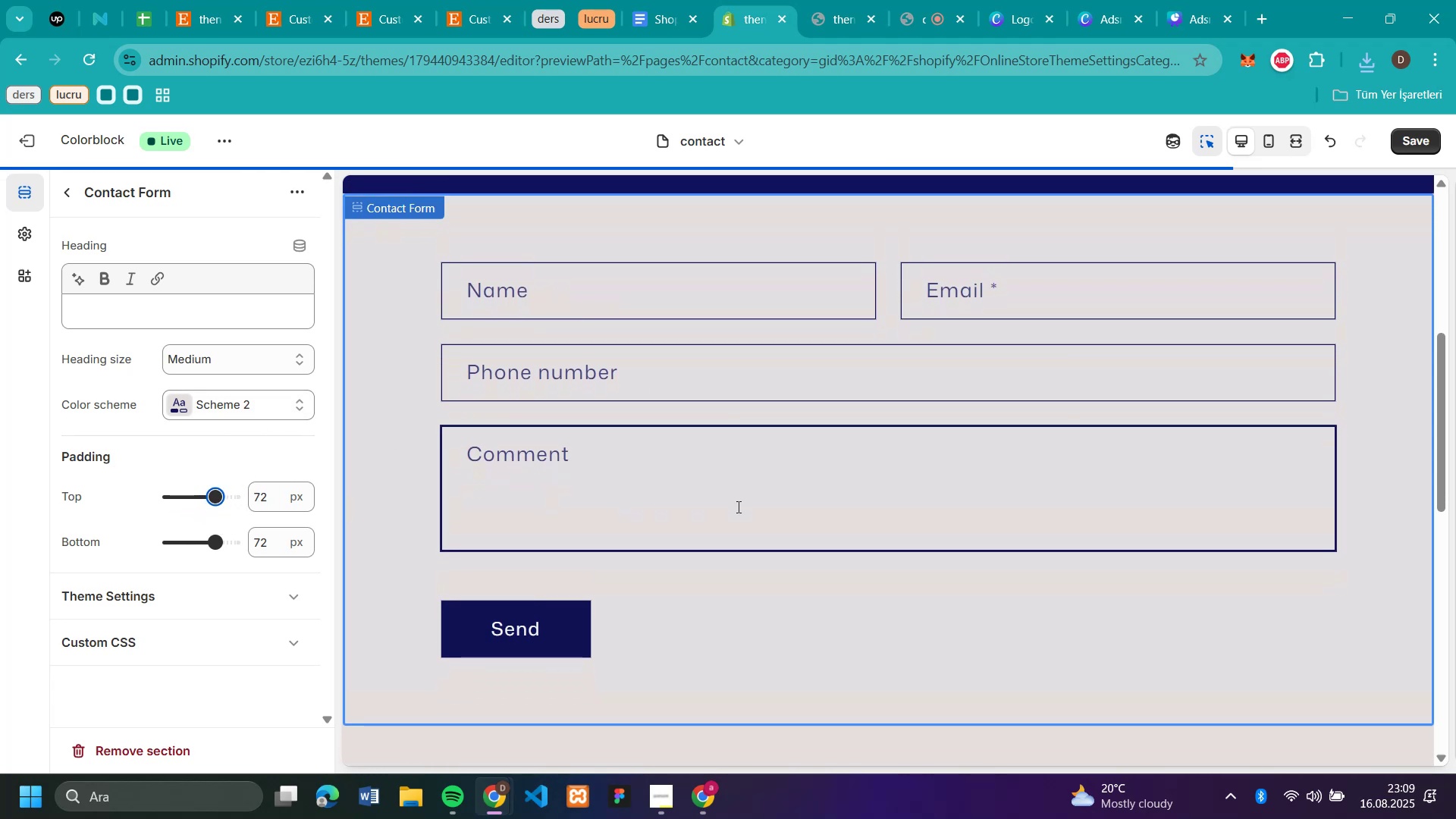 
scroll: coordinate [759, 506], scroll_direction: up, amount: 1.0
 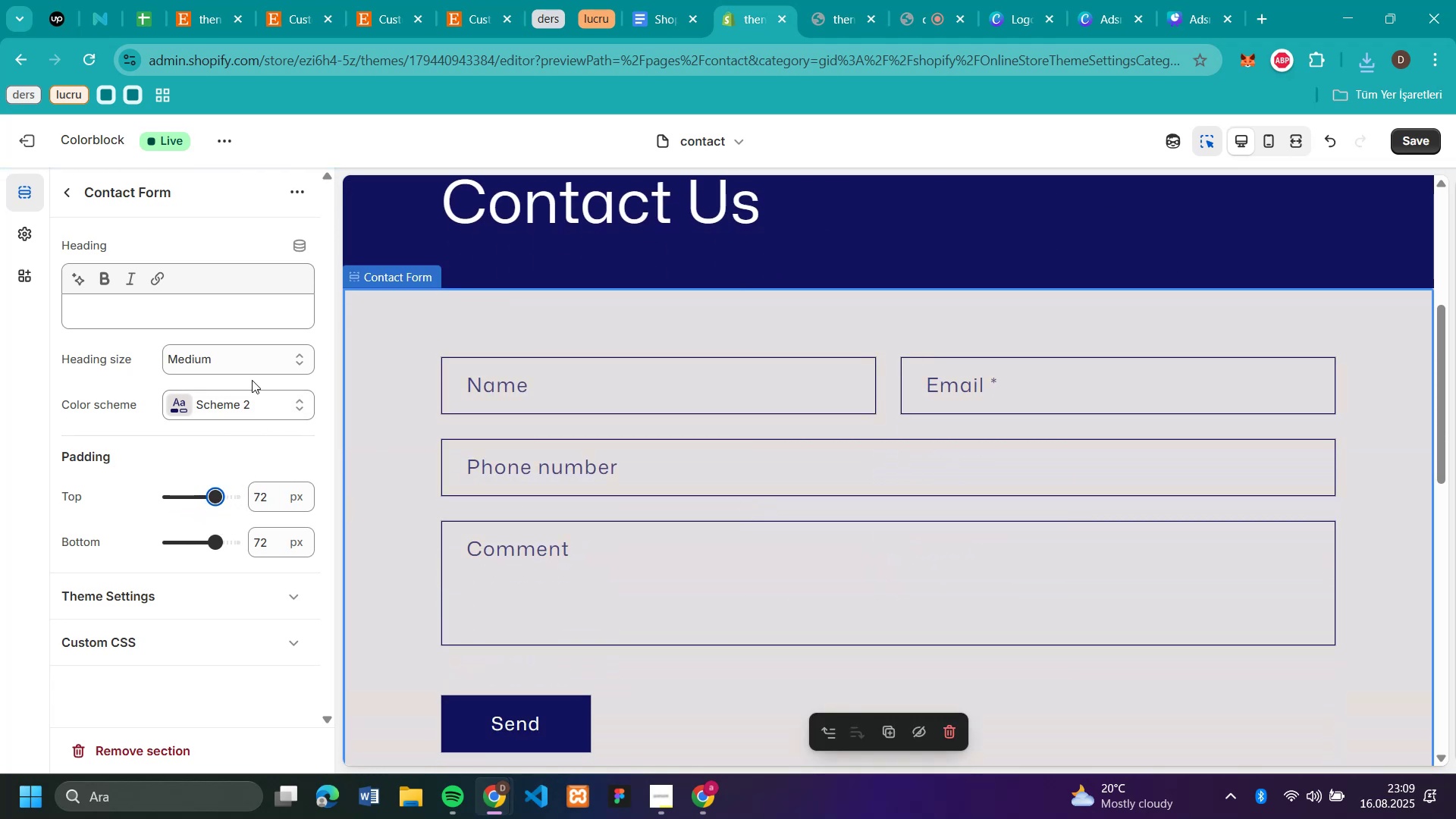 
scroll: coordinate [252, 380], scroll_direction: down, amount: 4.0
 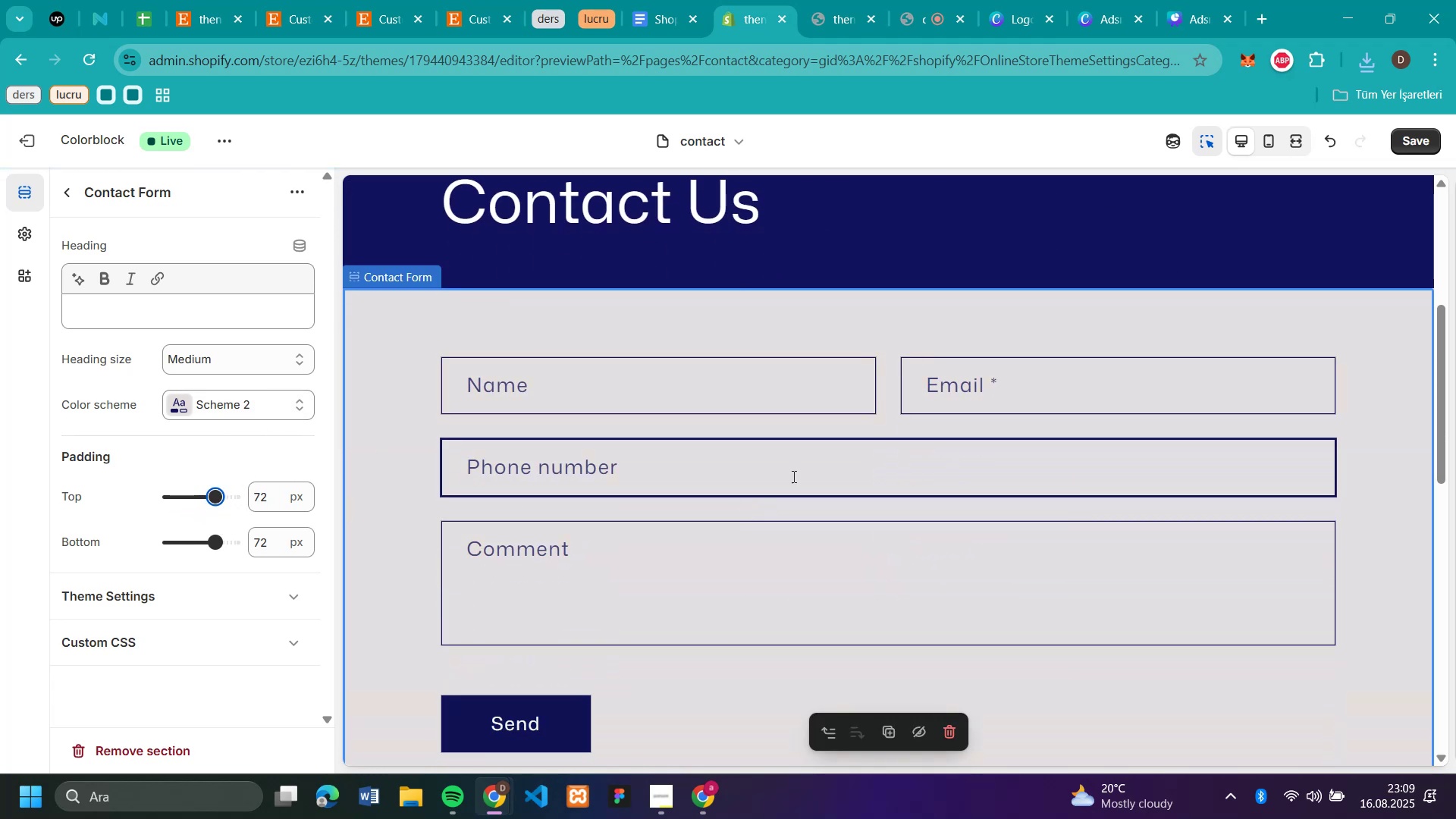 
scroll: coordinate [796, 476], scroll_direction: none, amount: 0.0
 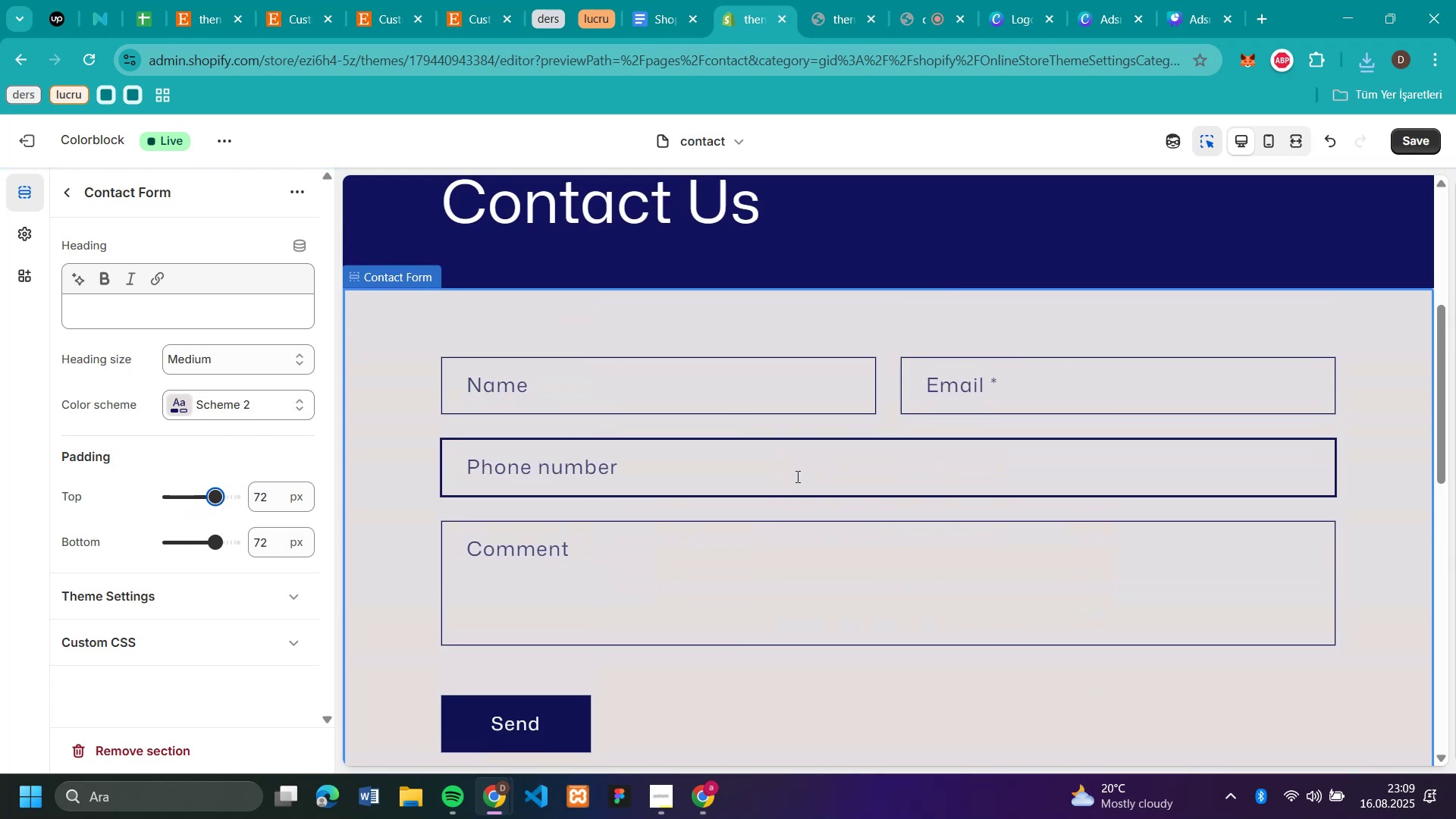 
scroll: coordinate [770, 464], scroll_direction: up, amount: 3.0
 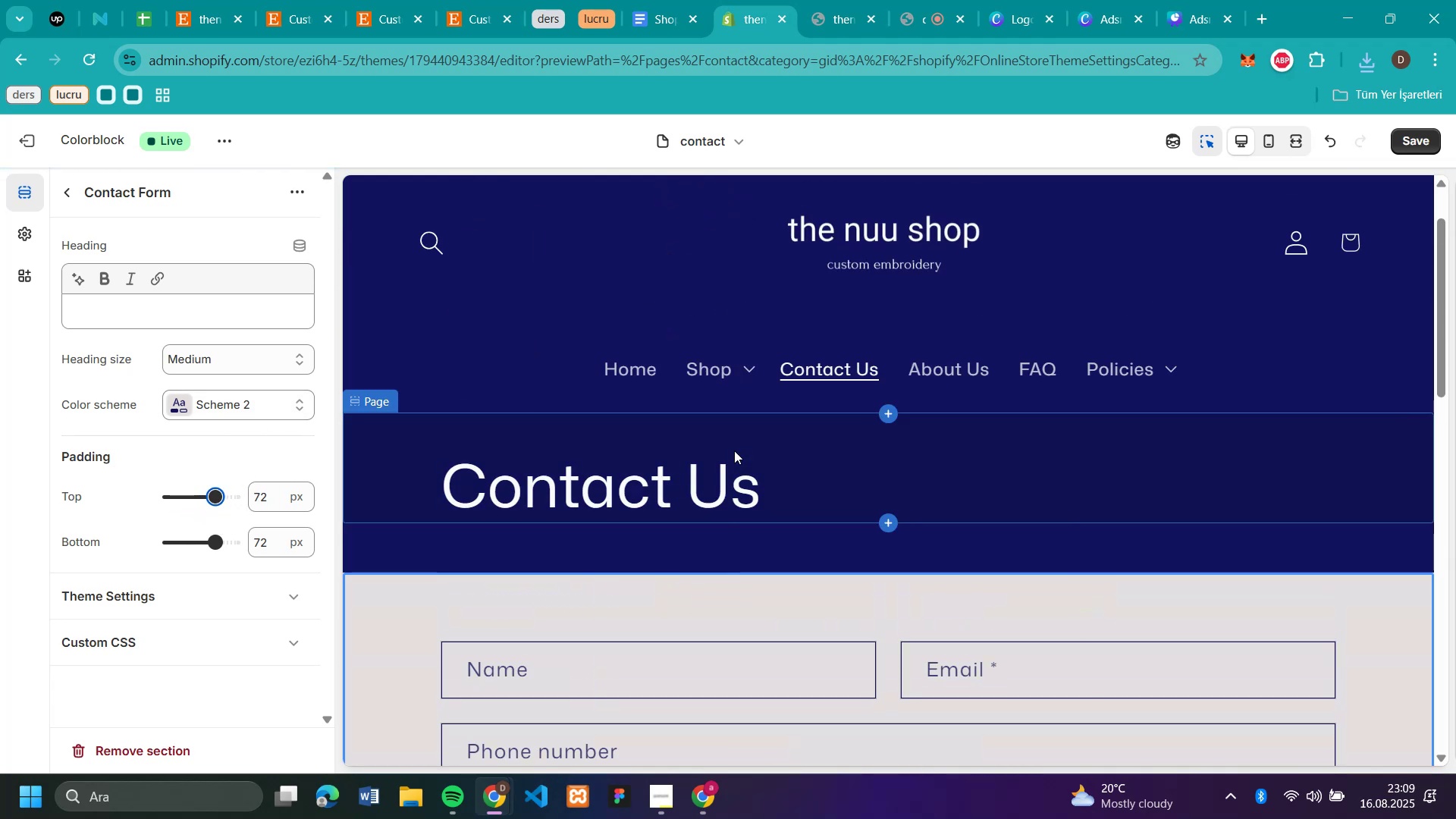 
scroll: coordinate [952, 477], scroll_direction: down, amount: 6.0
 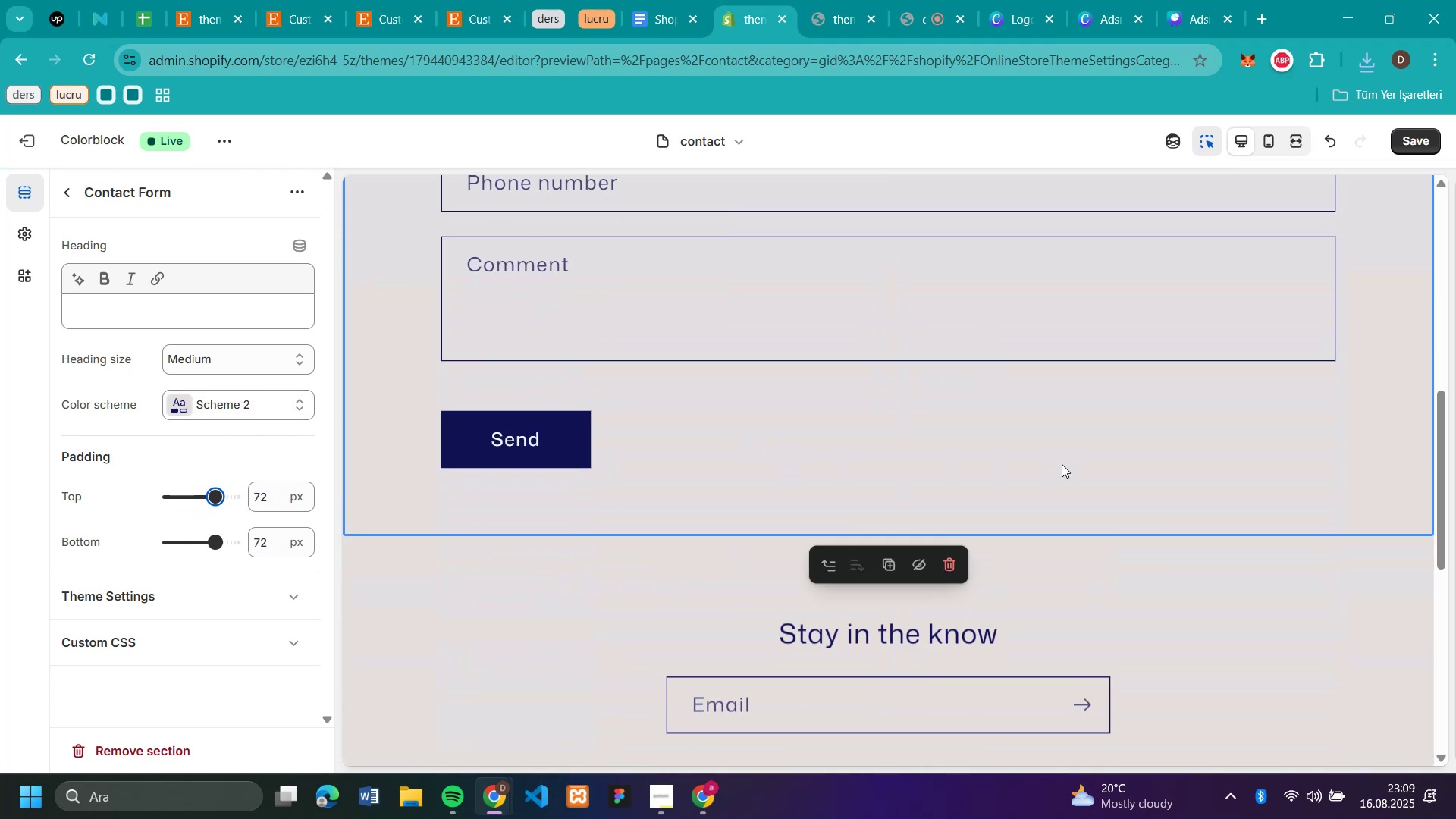 
scroll: coordinate [641, 391], scroll_direction: up, amount: 6.0
 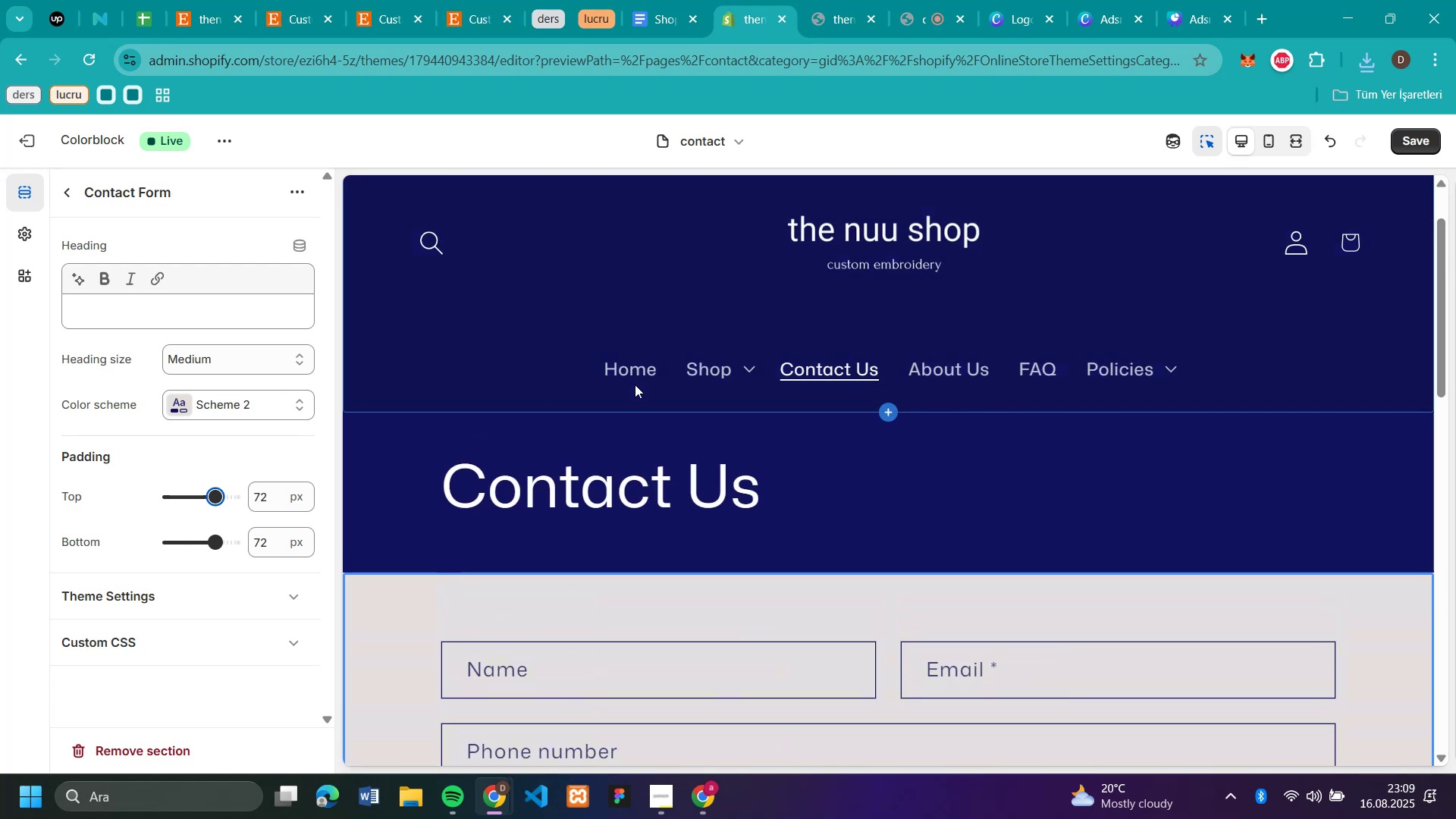 
scroll: coordinate [276, 456], scroll_direction: none, amount: 0.0
 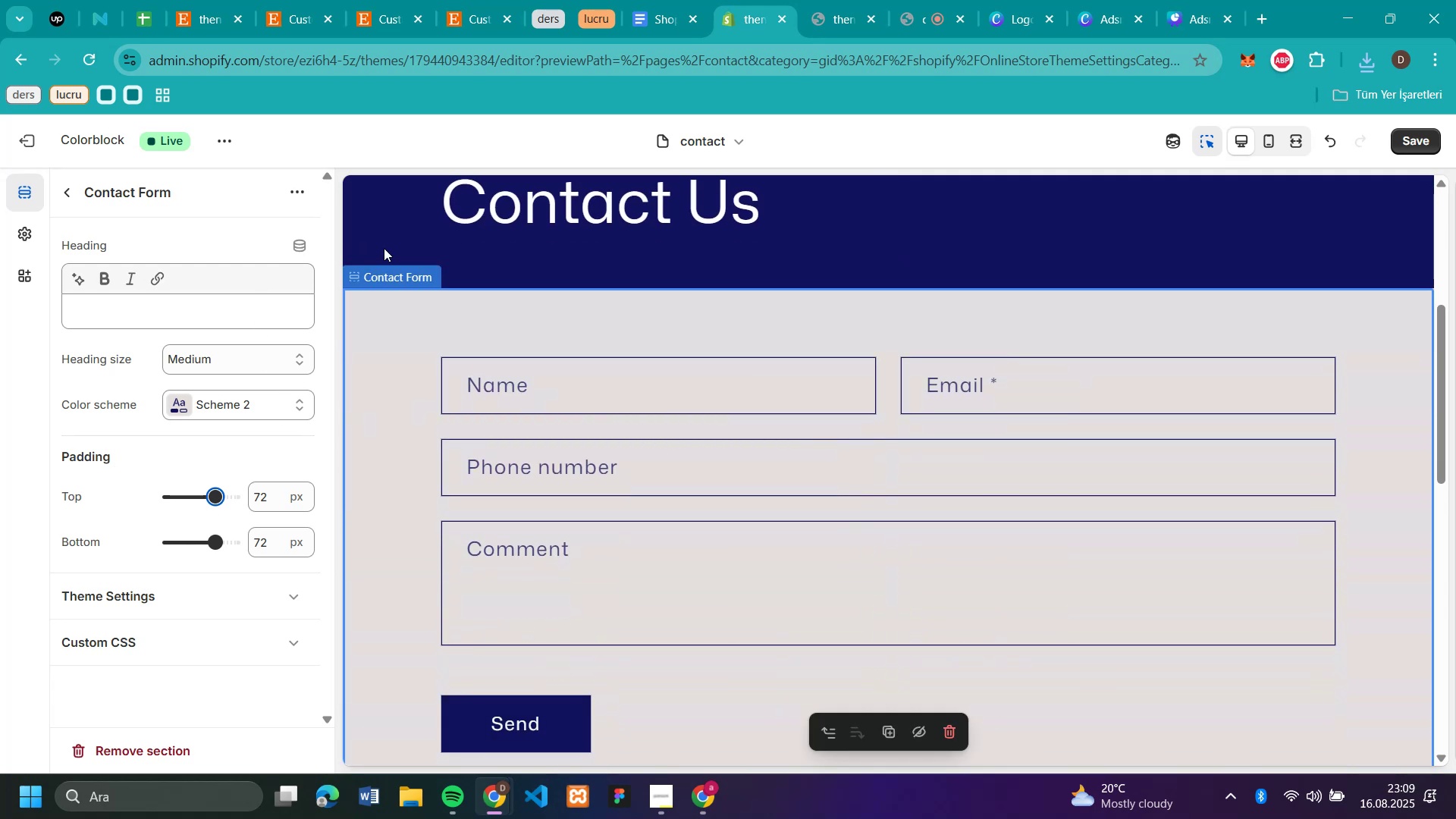 
scroll: coordinate [582, 414], scroll_direction: up, amount: 6.0
 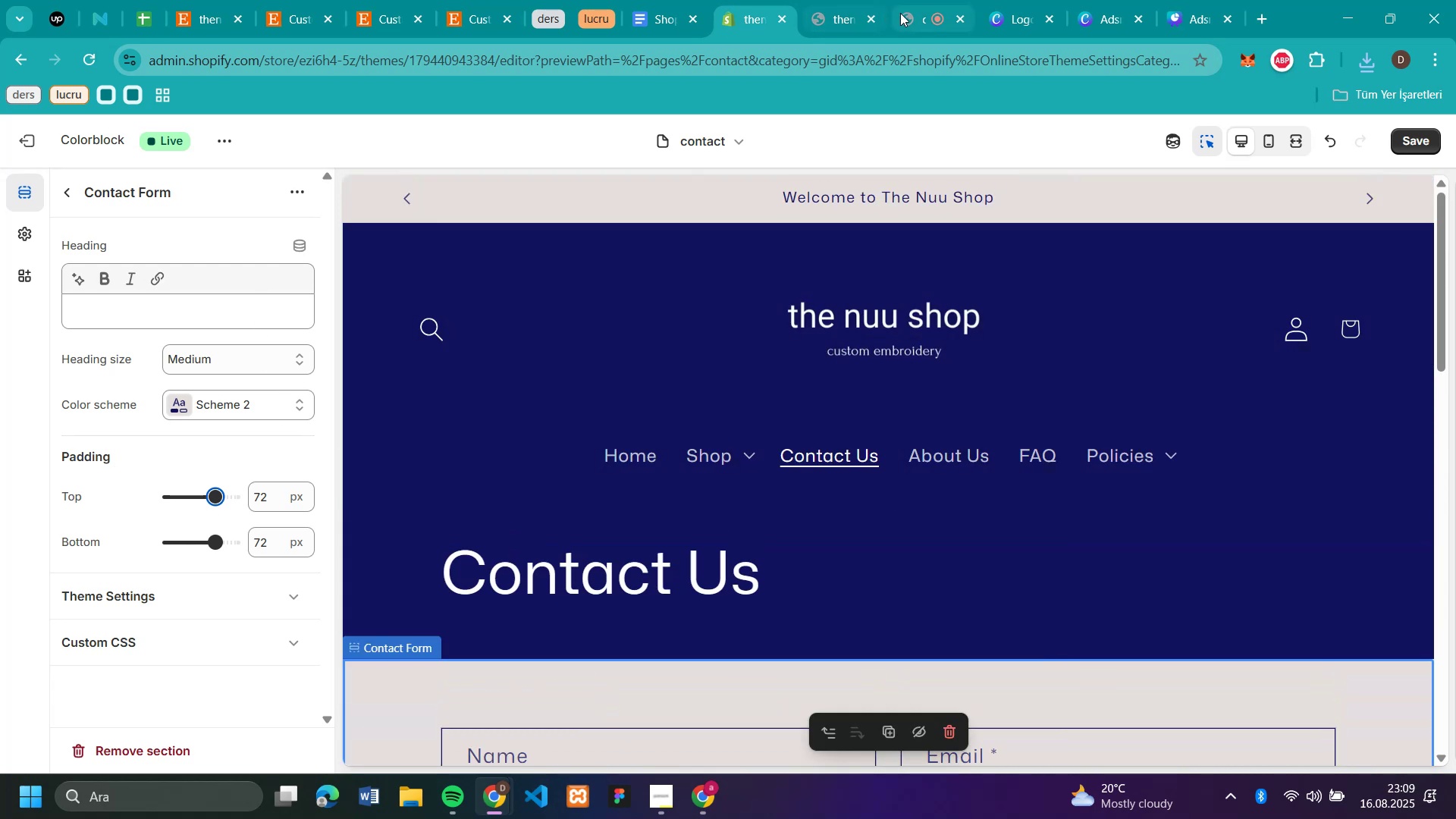 
left_click([902, 14])
 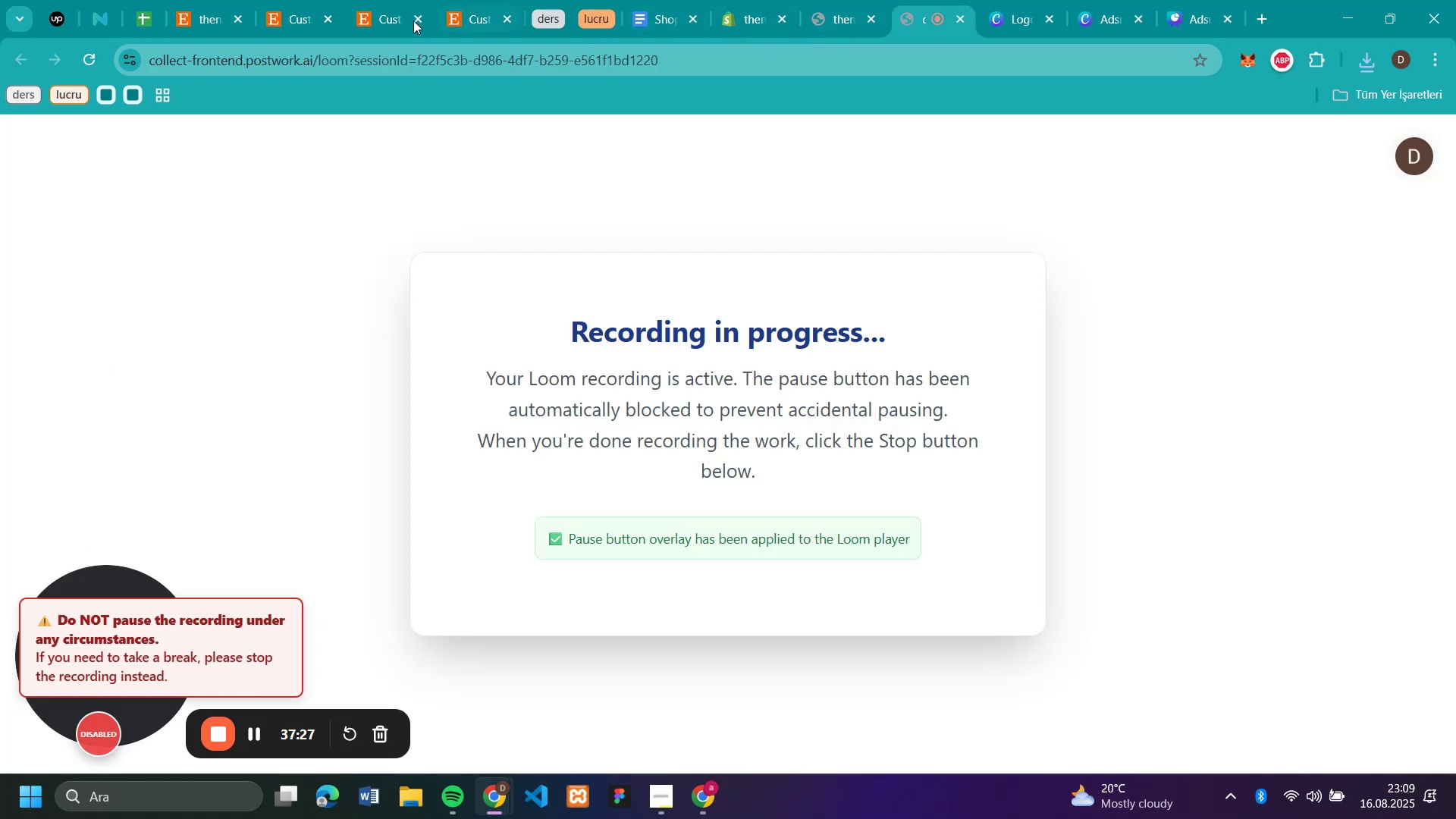 
left_click([274, 19])
 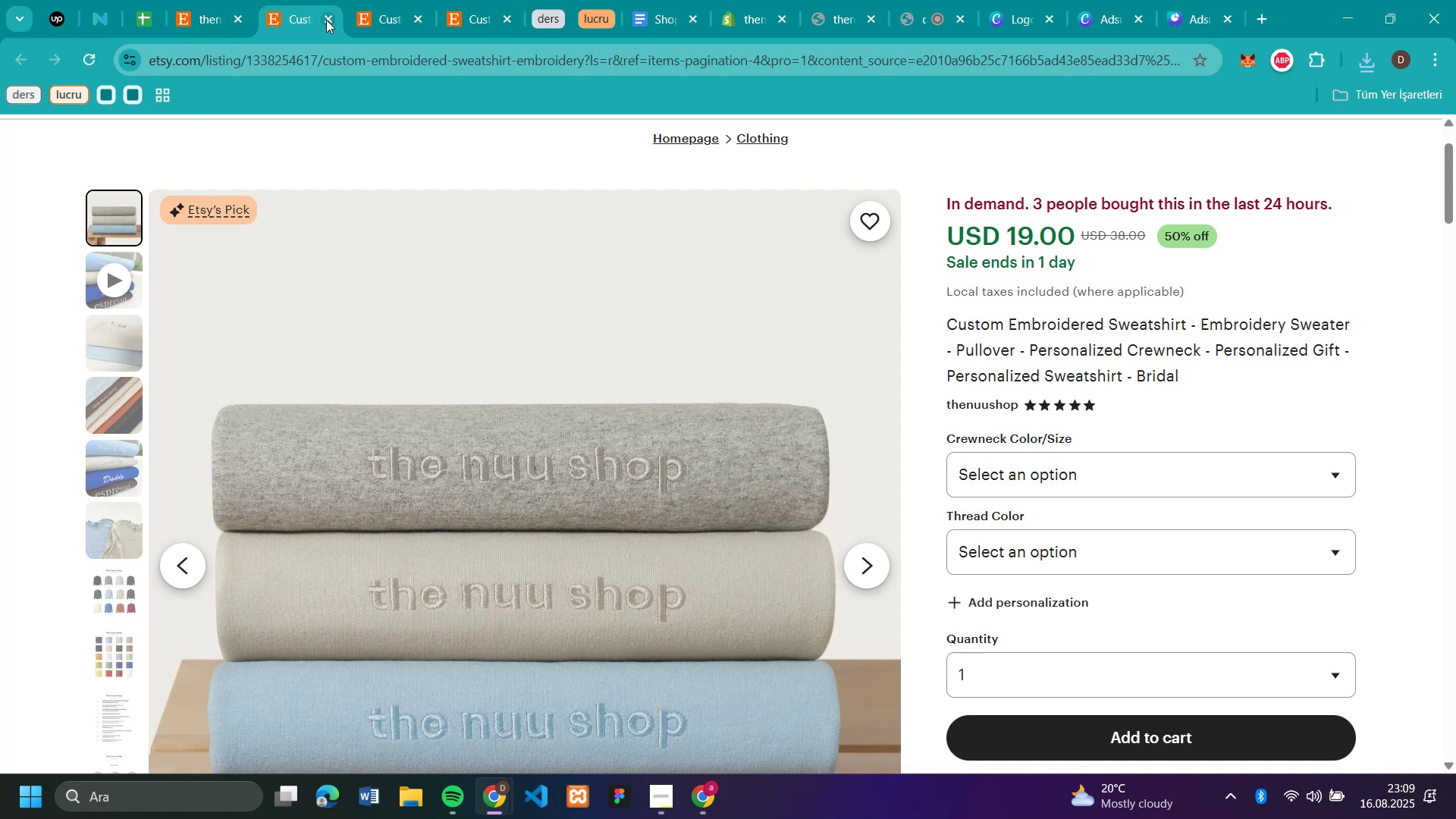 
left_click([327, 20])
 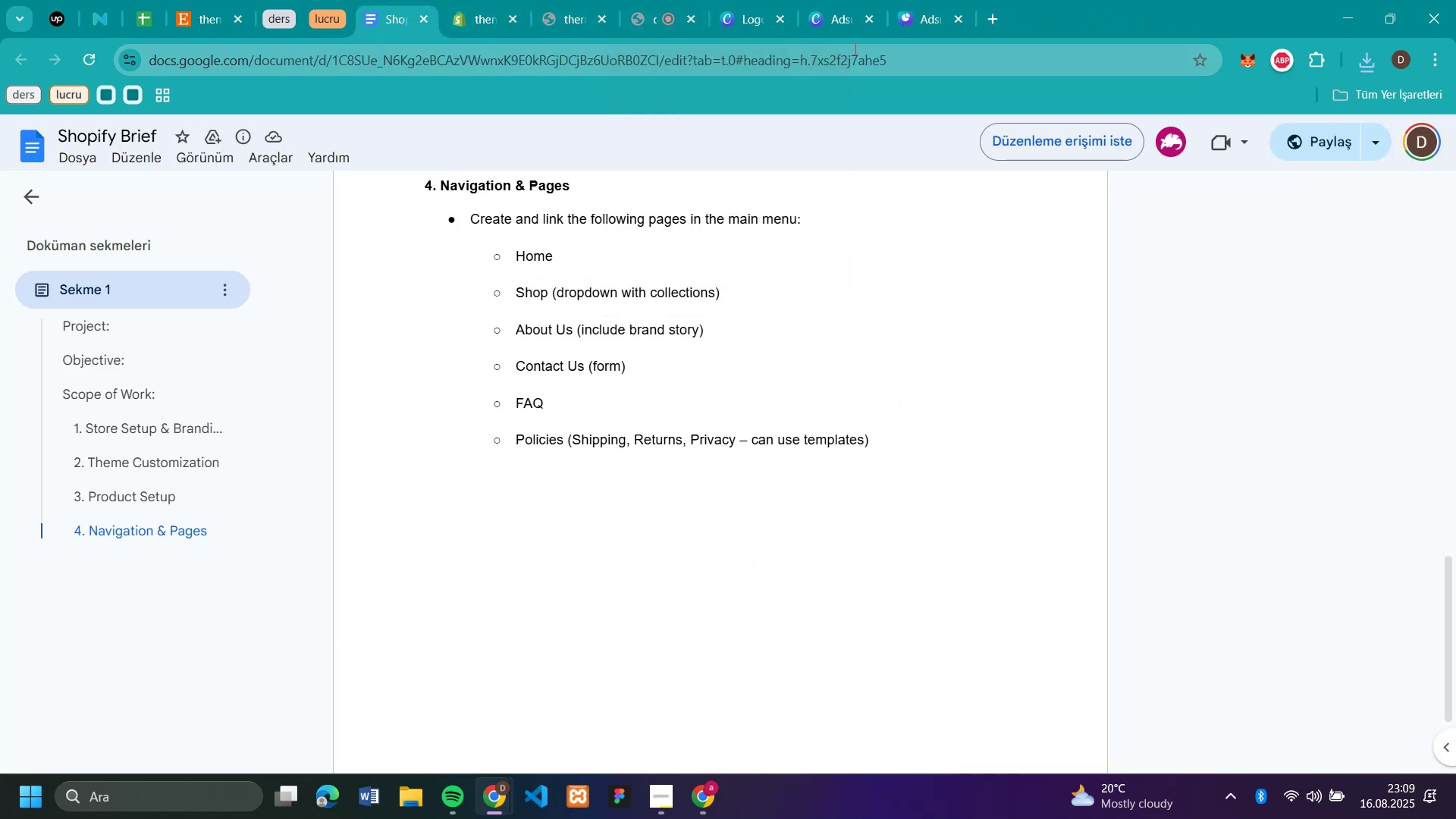 
left_click([866, 17])
 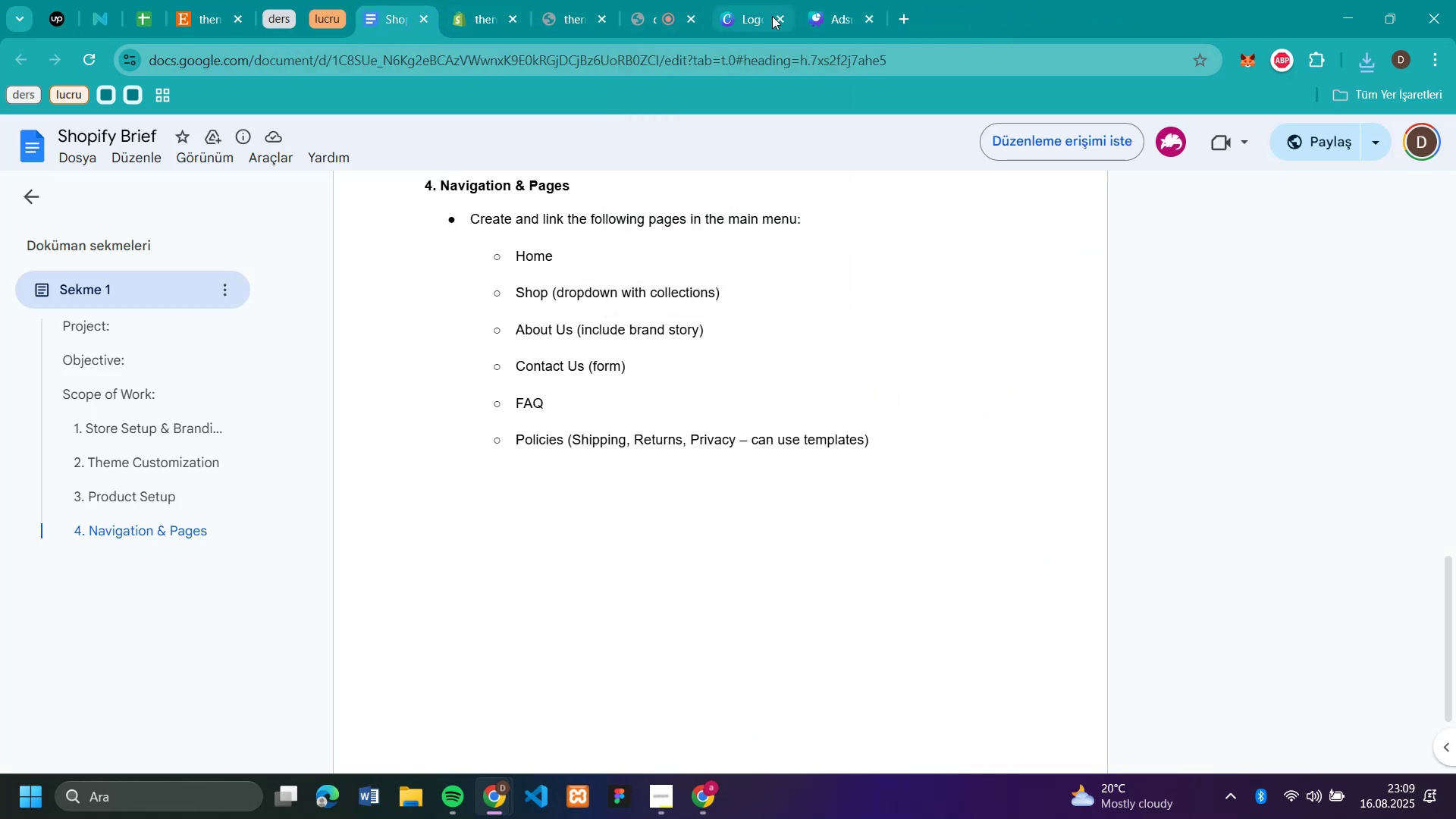 
left_click([780, 20])
 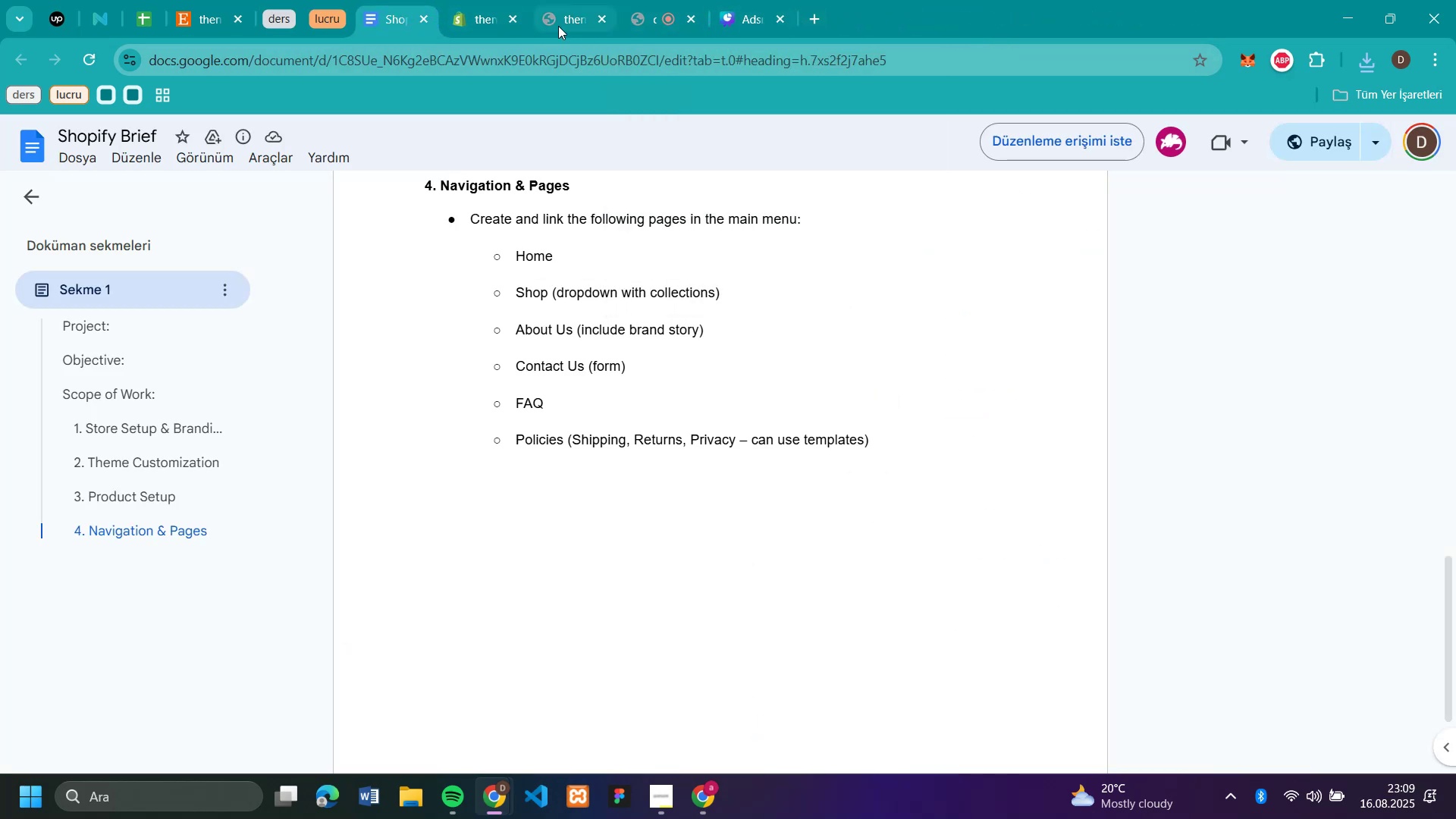 
left_click([559, 23])
 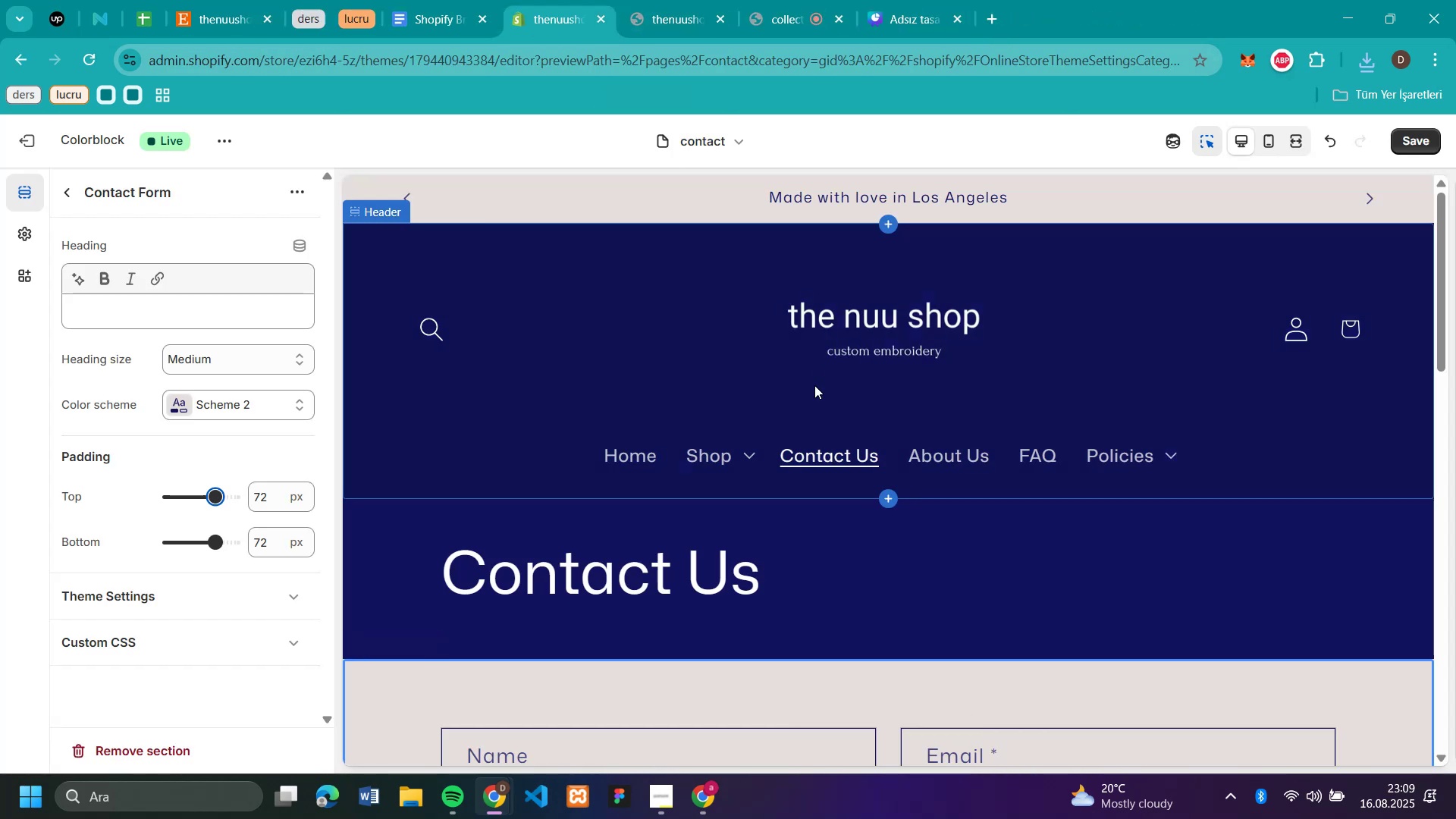 
scroll: coordinate [814, 386], scroll_direction: down, amount: 1.0
 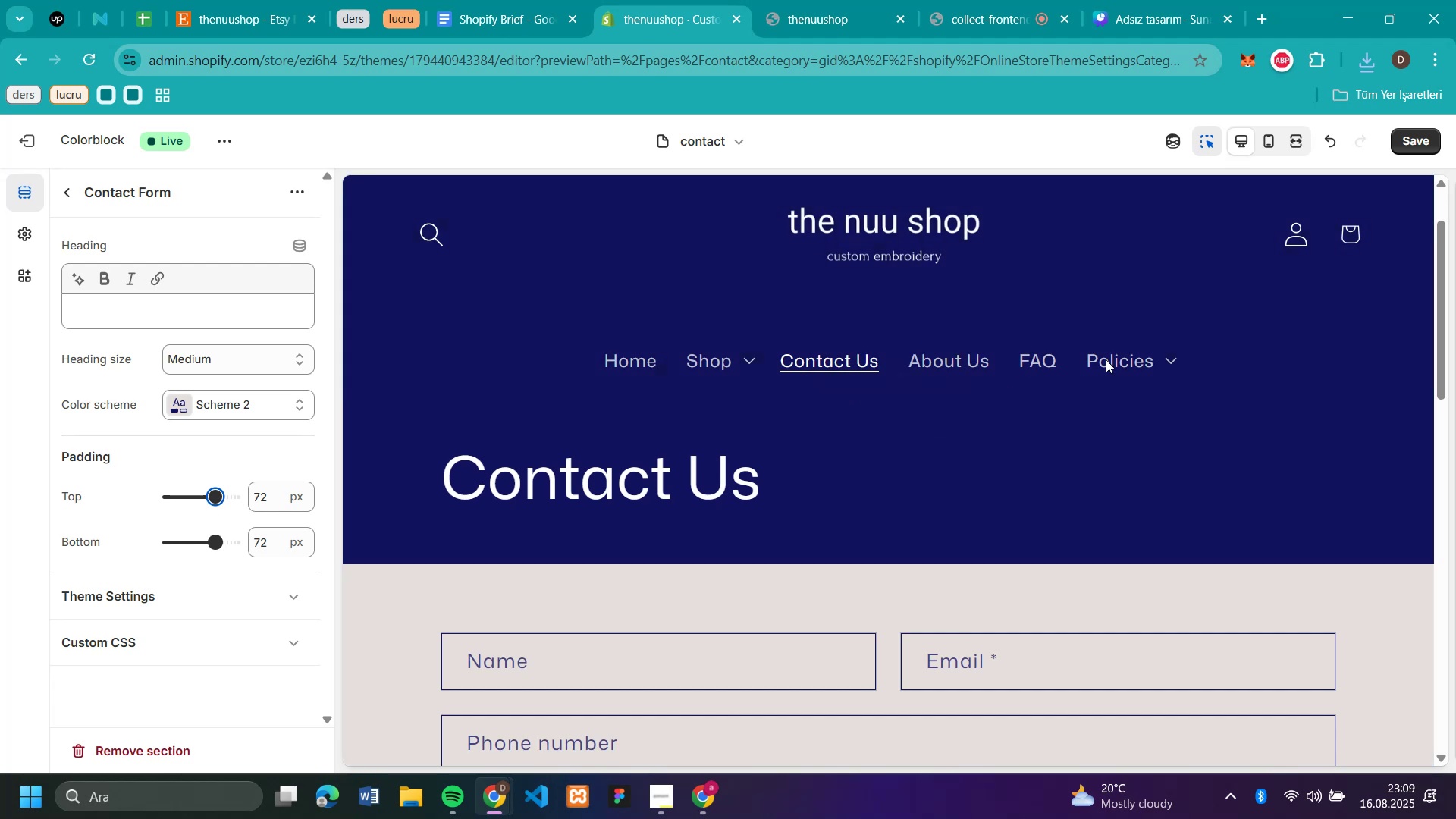 
left_click([1106, 359])
 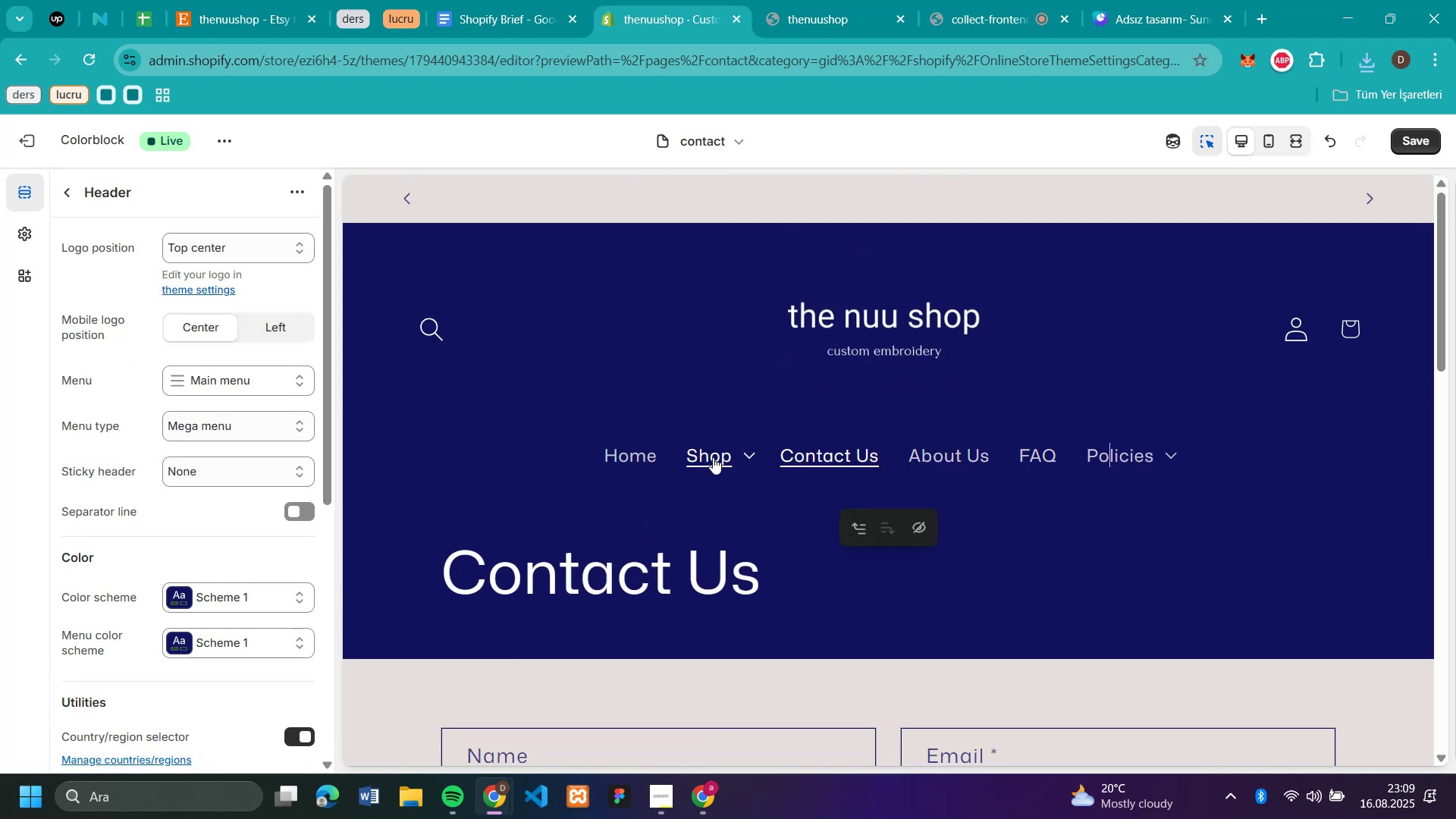 
left_click([742, 458])
 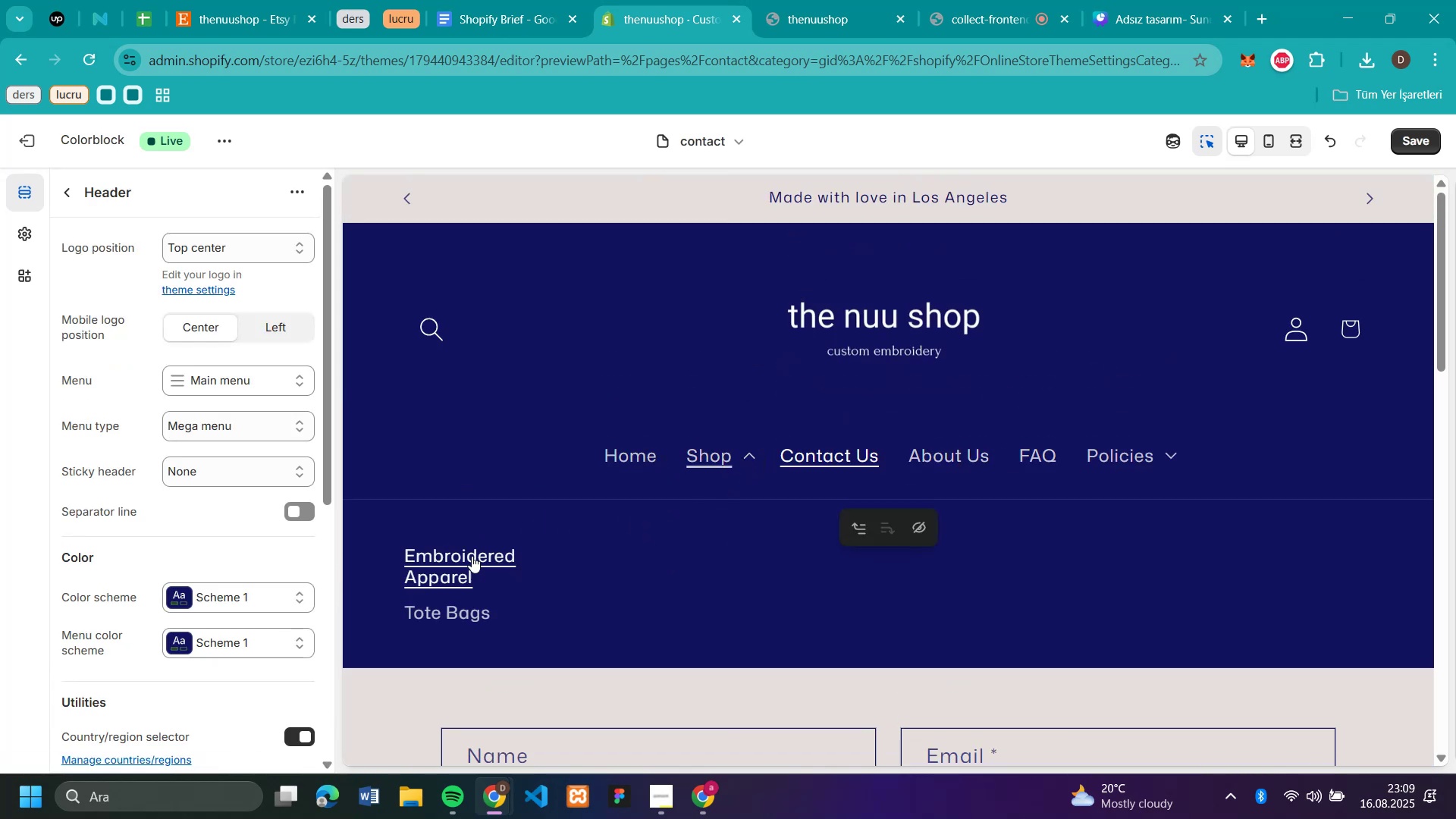 
left_click([471, 557])
 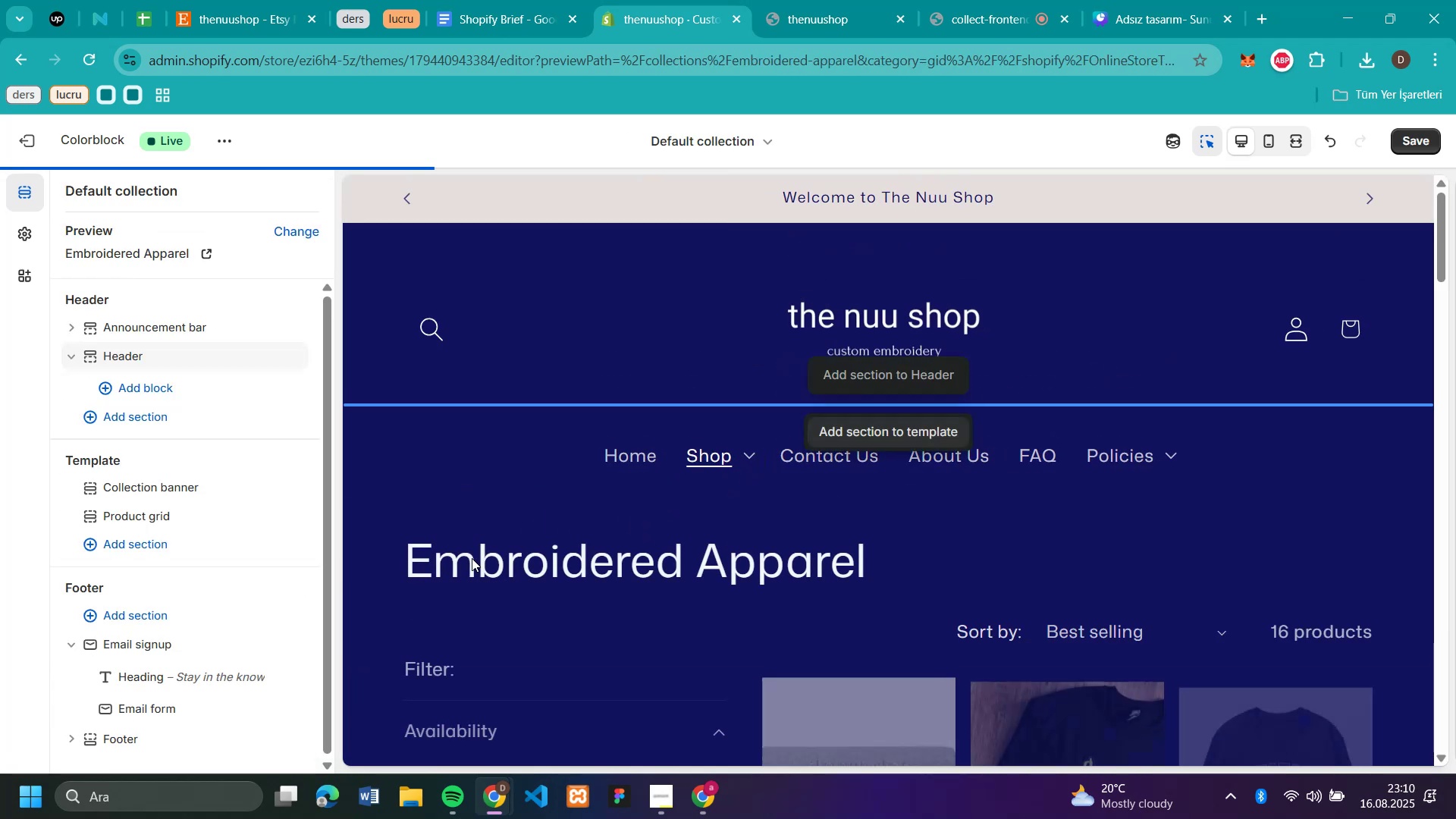 
scroll: coordinate [887, 519], scroll_direction: down, amount: 10.0
 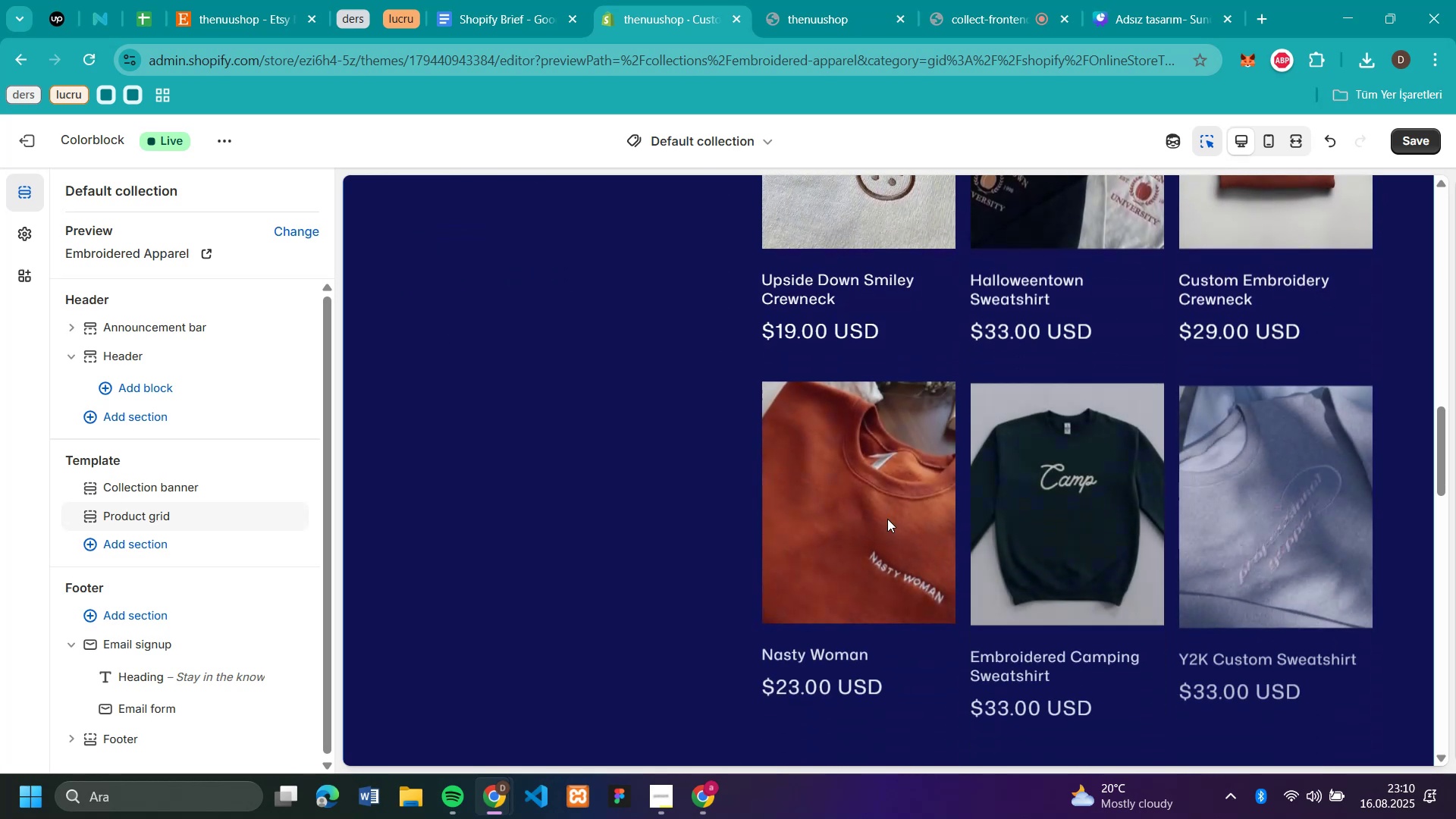 
scroll: coordinate [887, 519], scroll_direction: up, amount: 14.0
 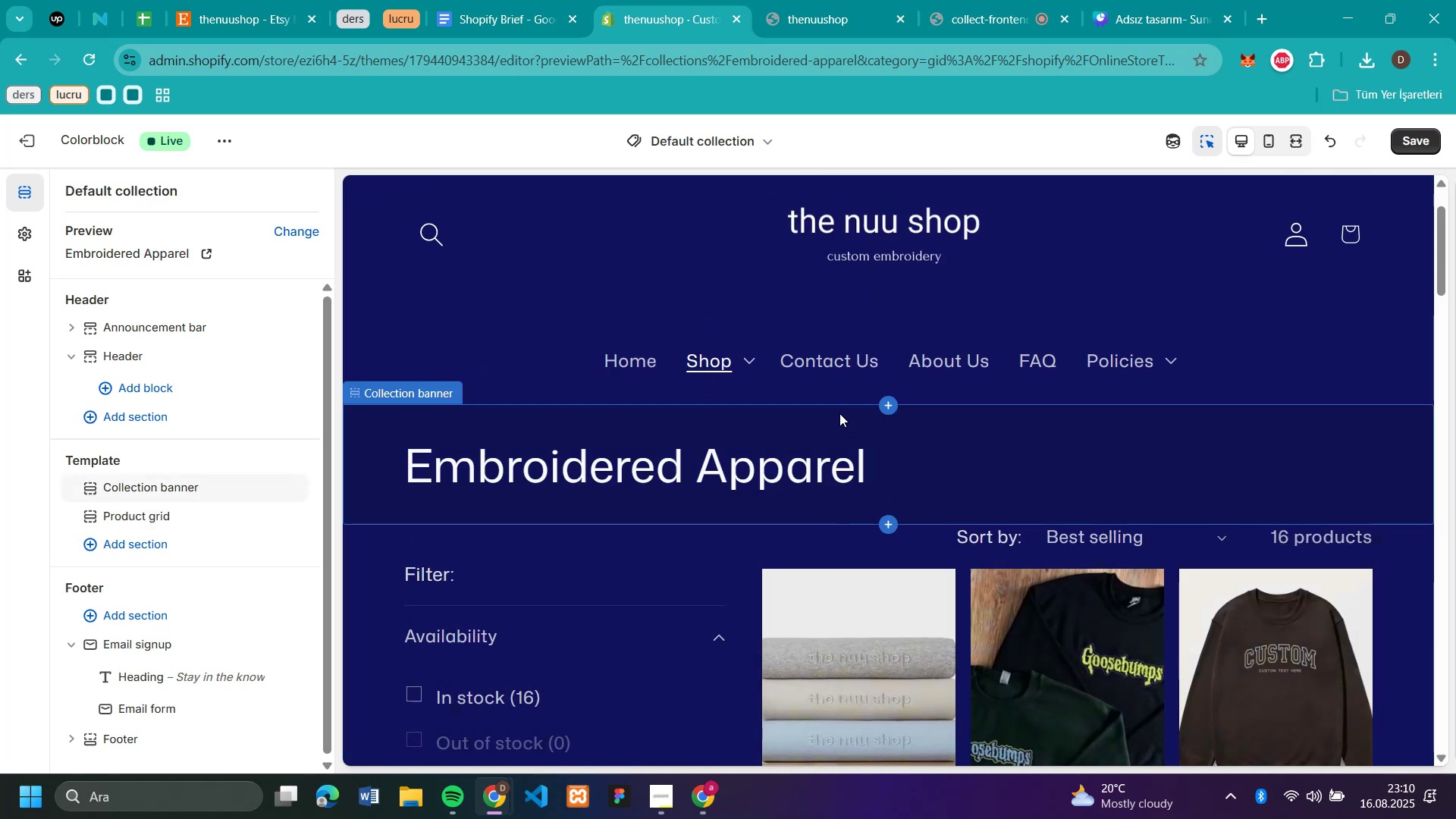 
scroll: coordinate [676, 485], scroll_direction: down, amount: 2.0
 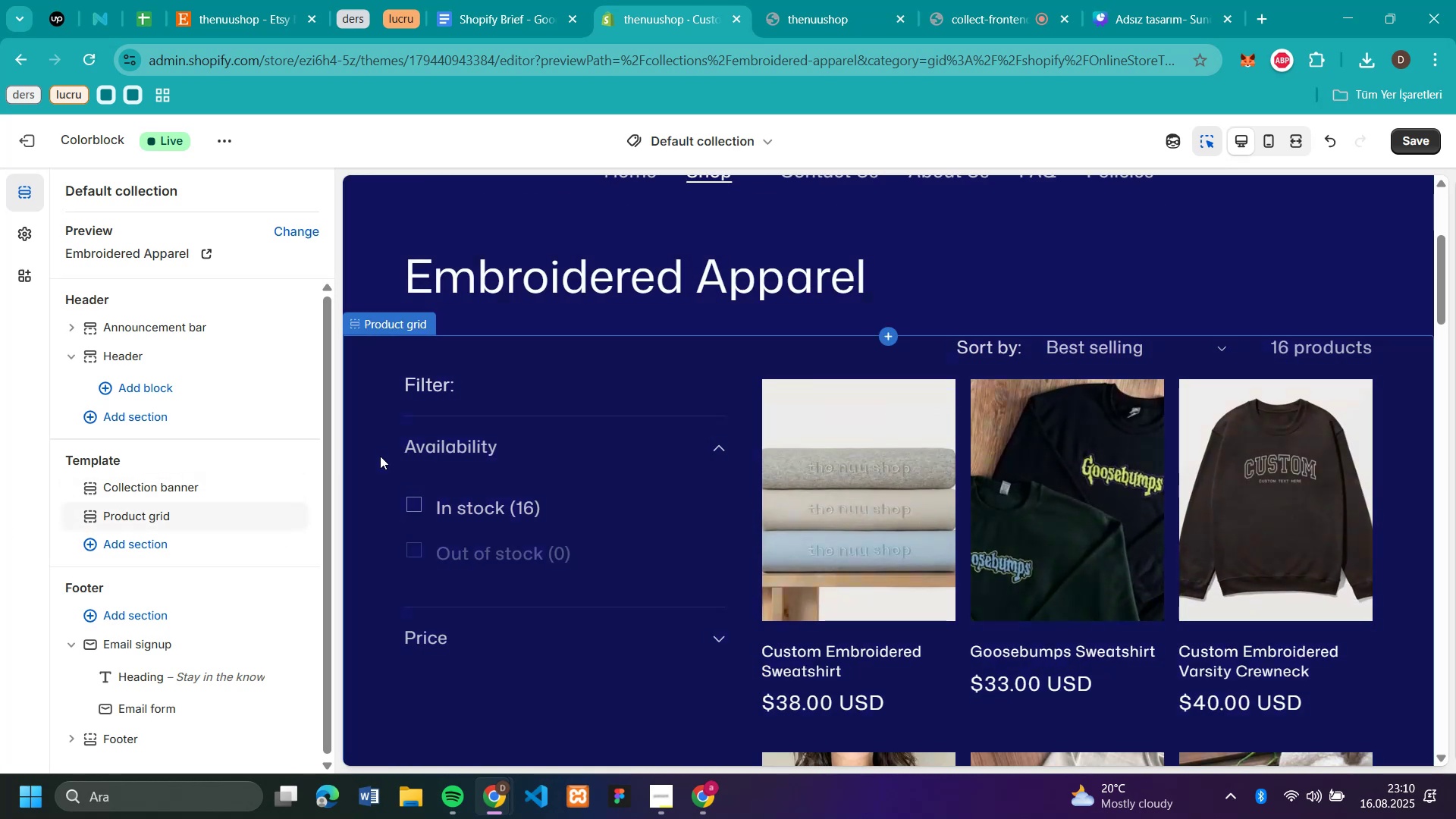 
left_click([380, 456])
 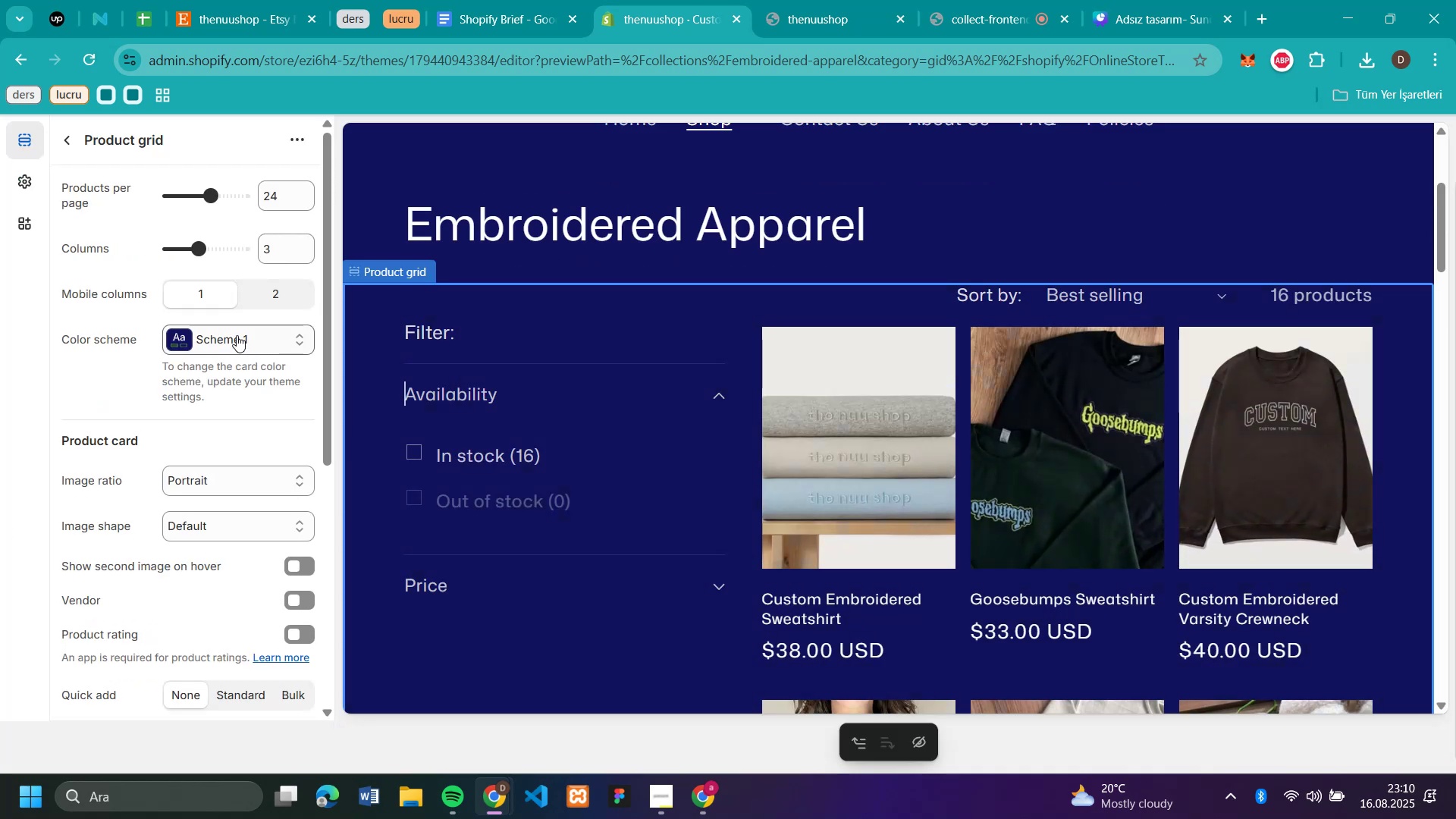 
left_click([237, 335])
 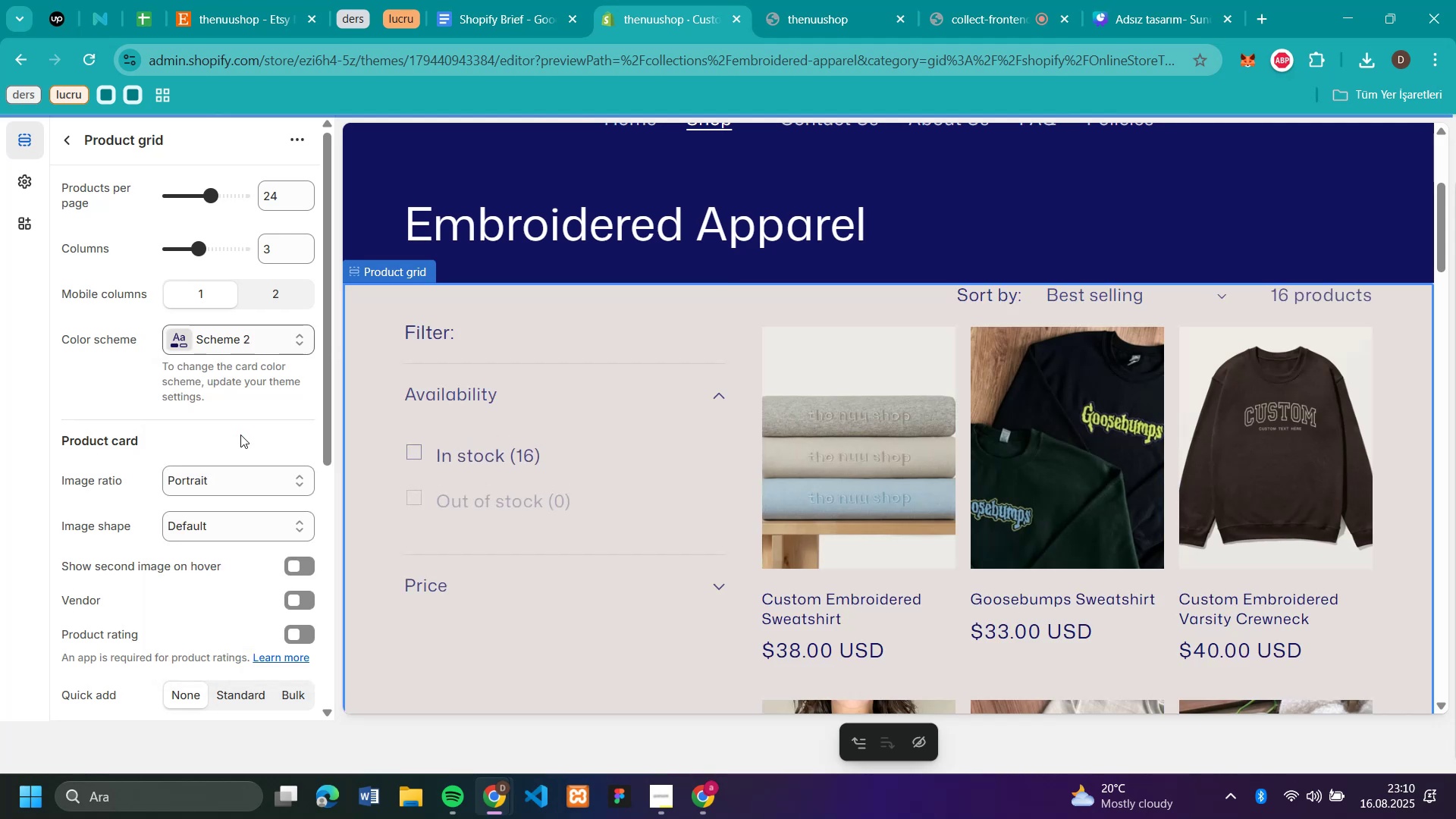 
left_click([224, 331])
 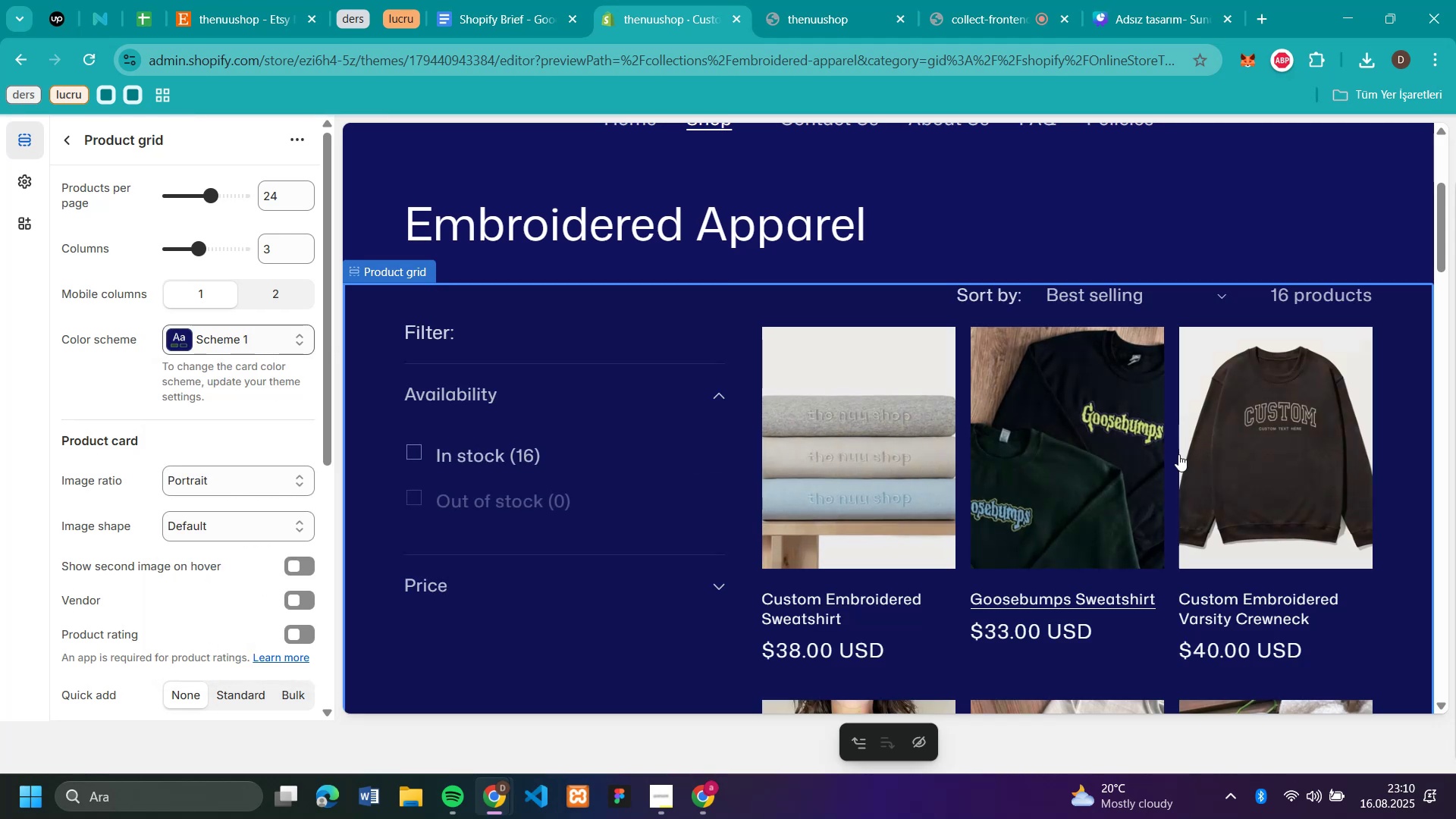 
scroll: coordinate [1163, 407], scroll_direction: up, amount: 3.0
 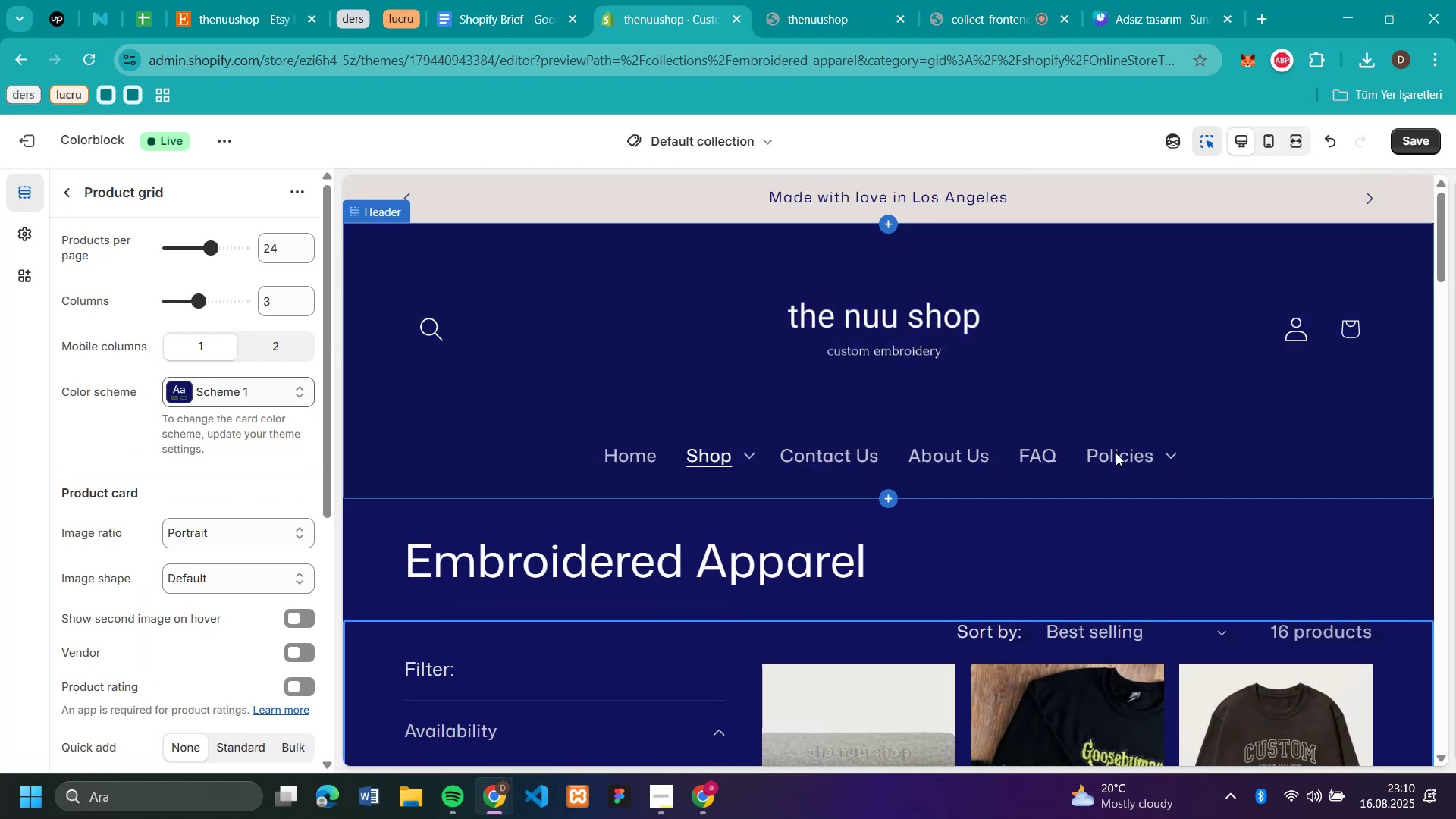 
left_click([1034, 450])
 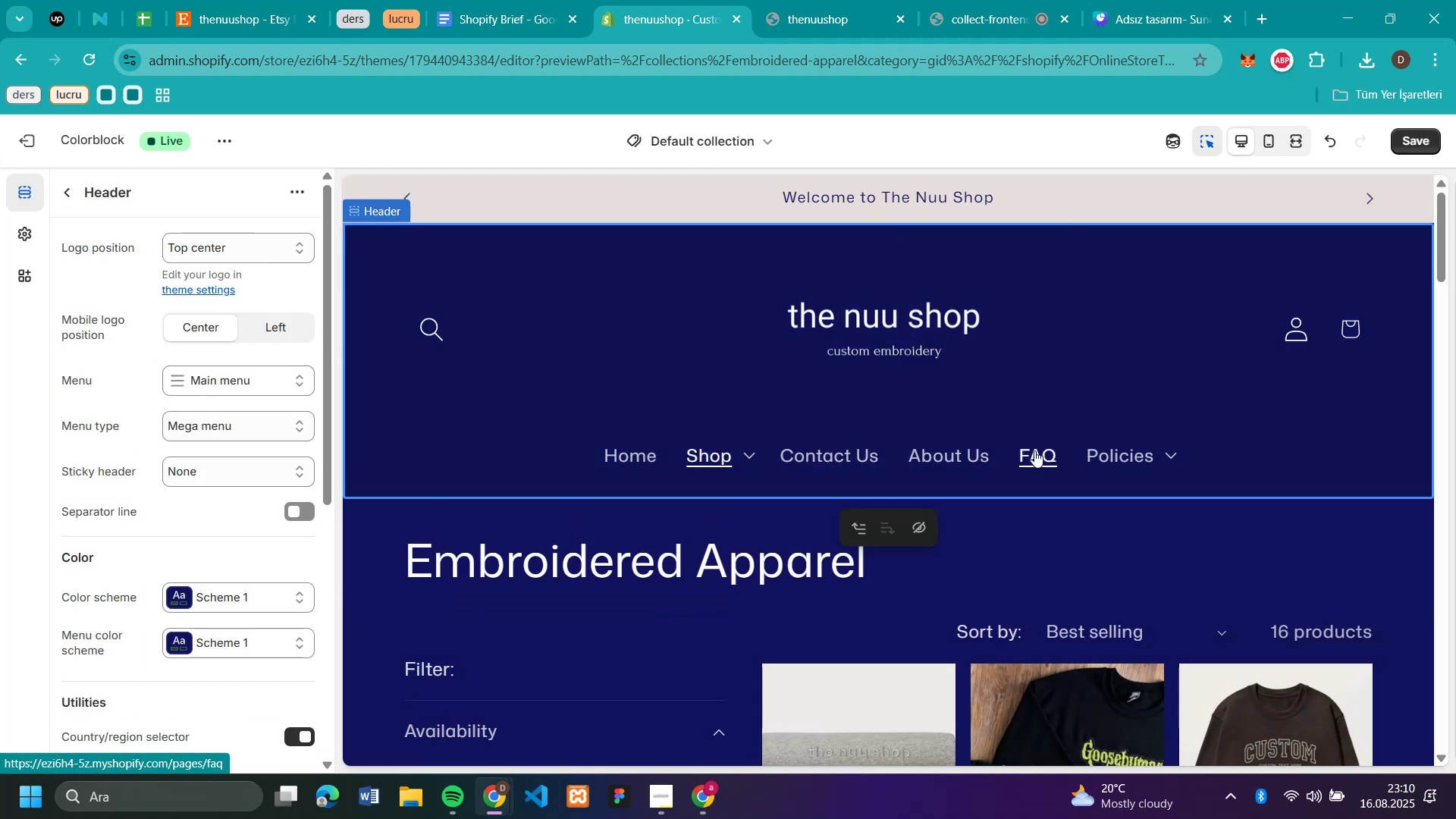 
left_click([1034, 450])
 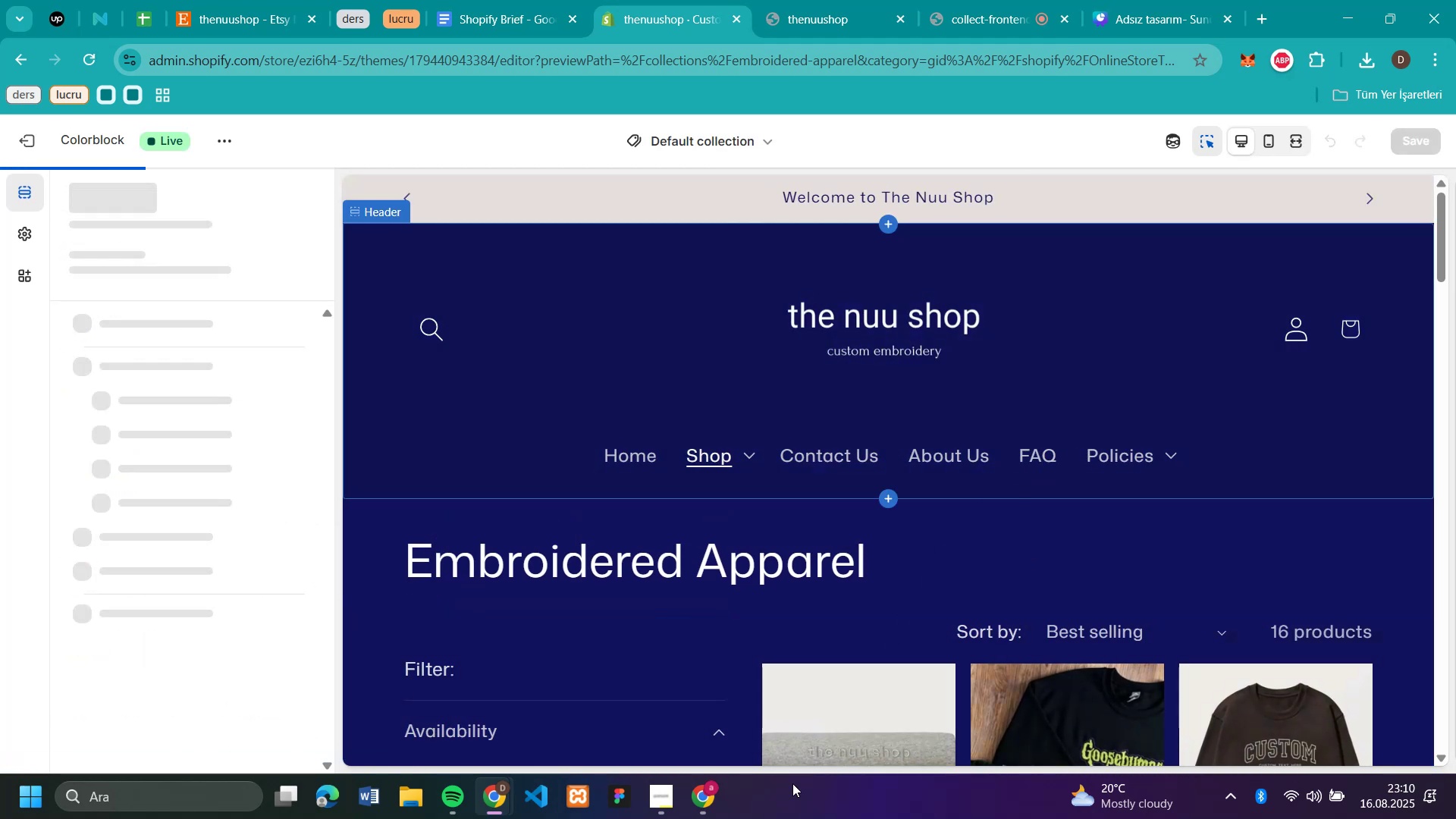 
mouse_move([720, 780])
 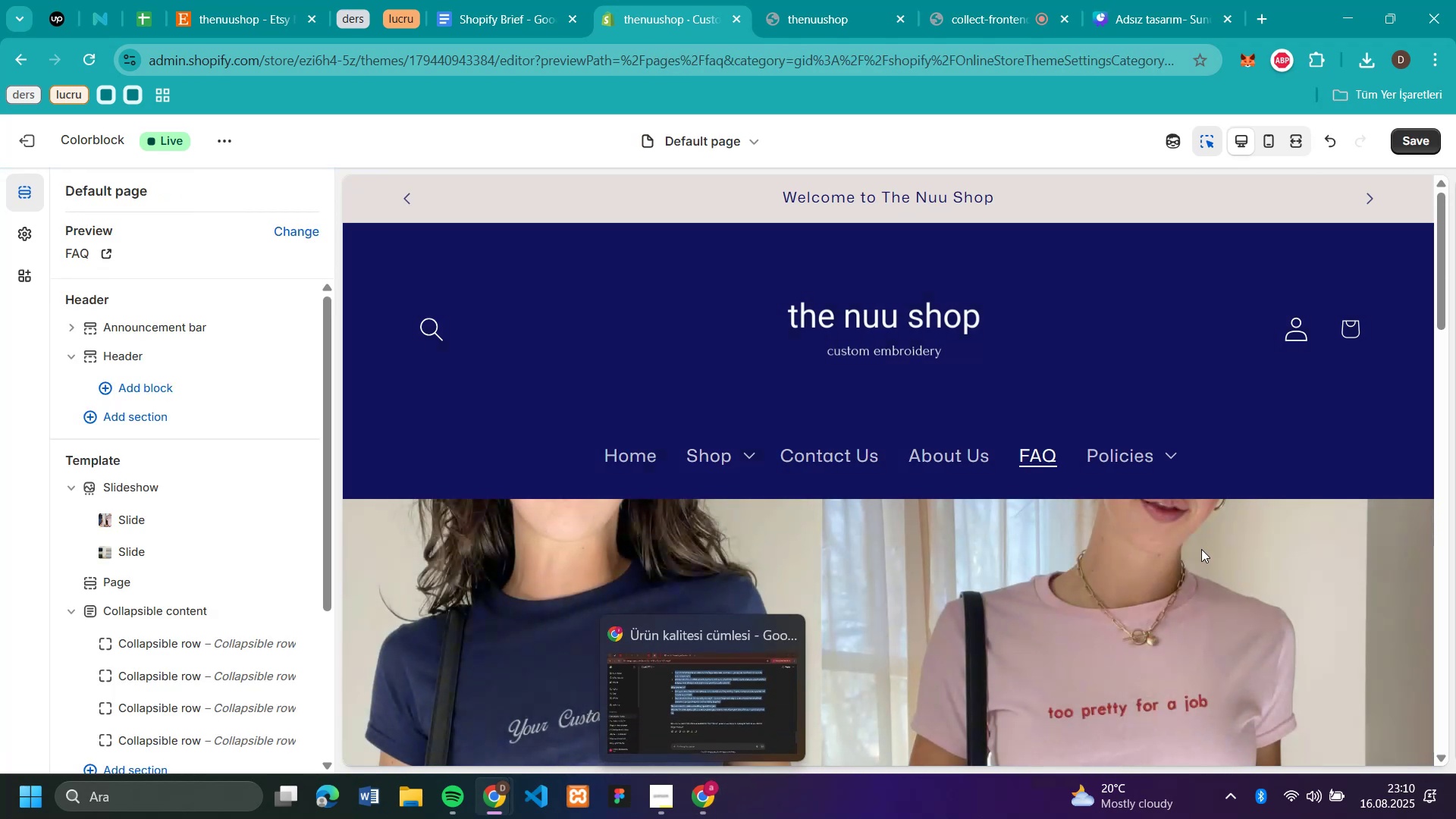 
scroll: coordinate [1164, 544], scroll_direction: down, amount: 12.0
 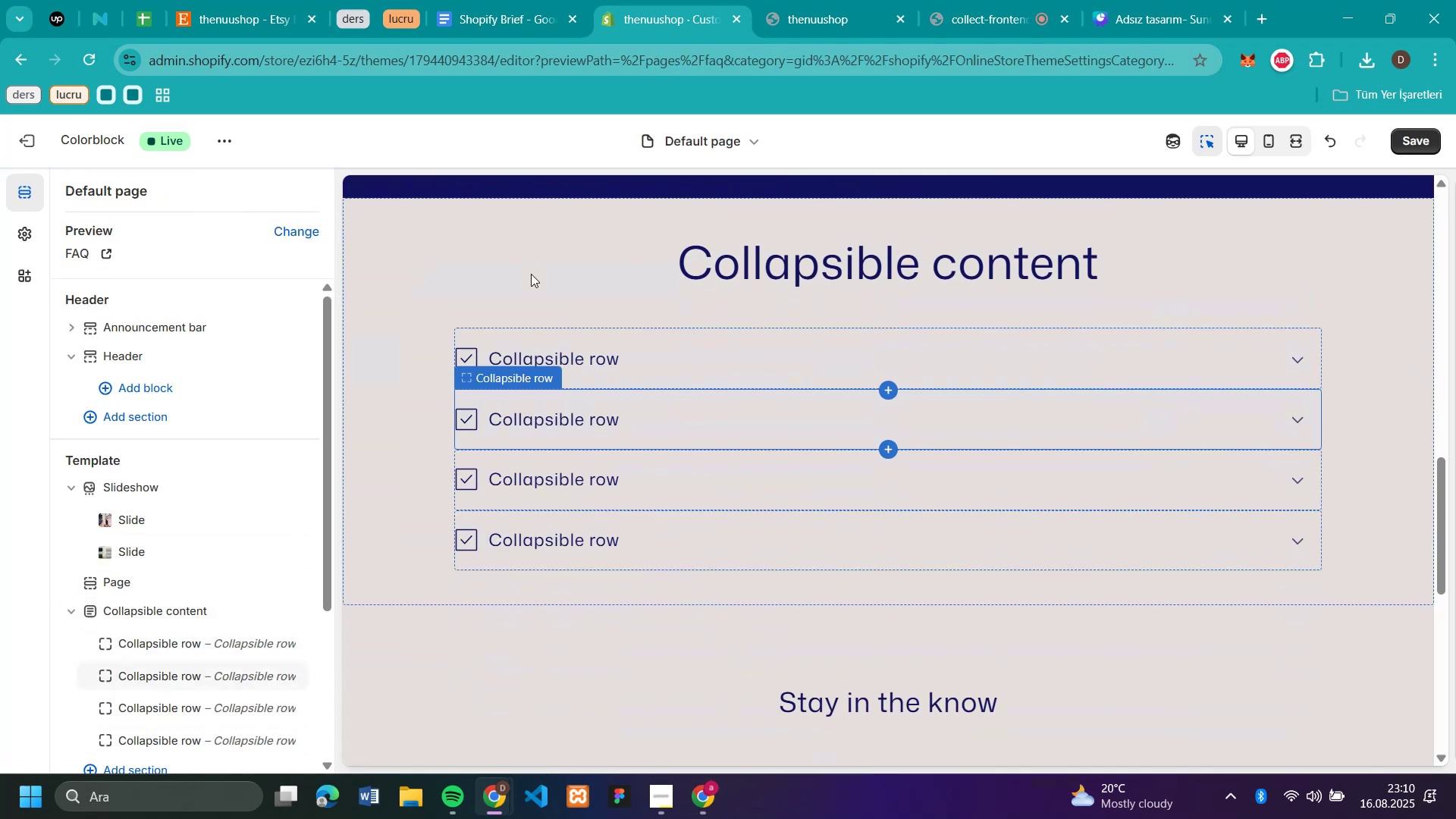 
left_click([510, 234])
 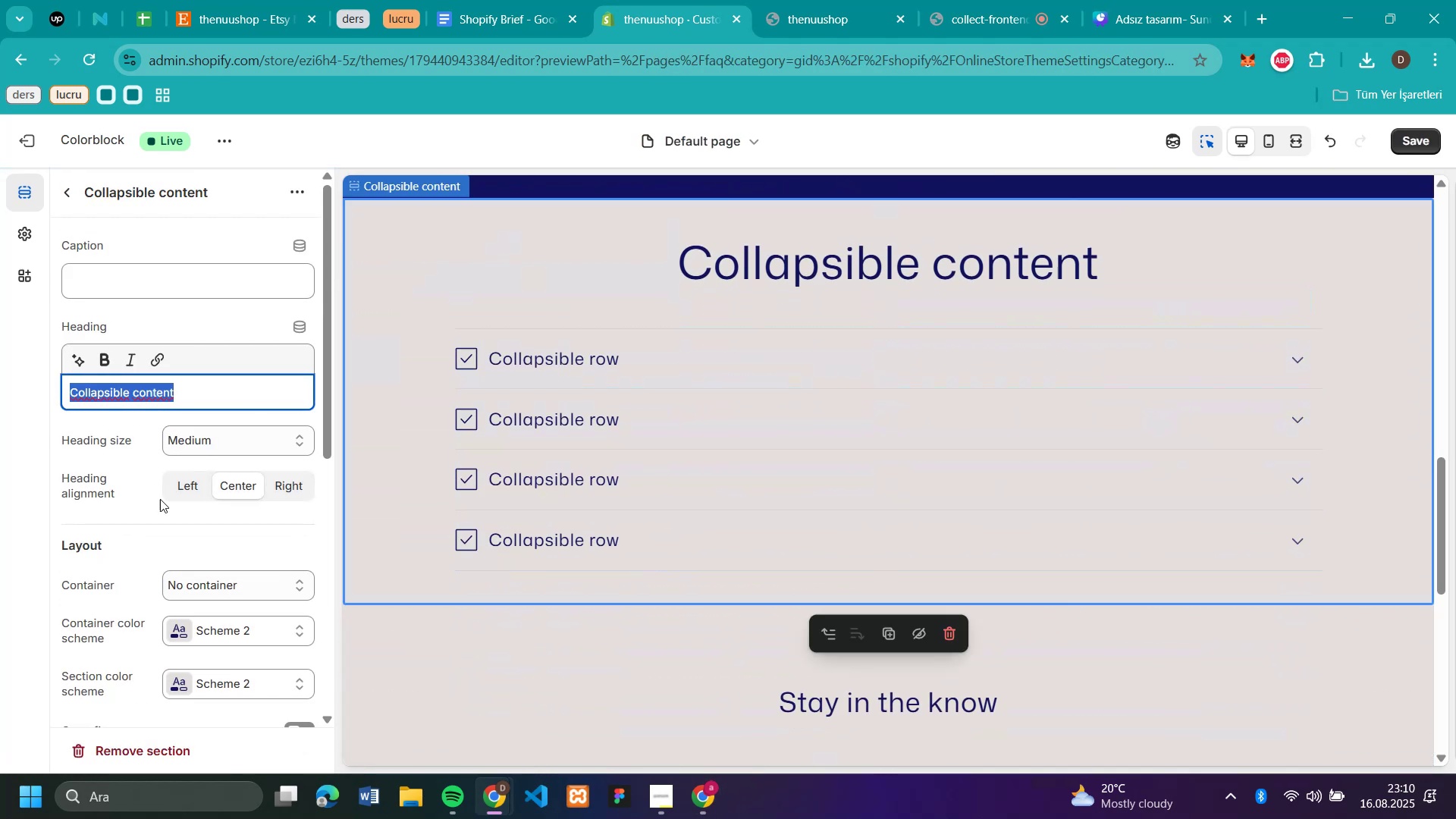 
scroll: coordinate [158, 502], scroll_direction: down, amount: 4.0
 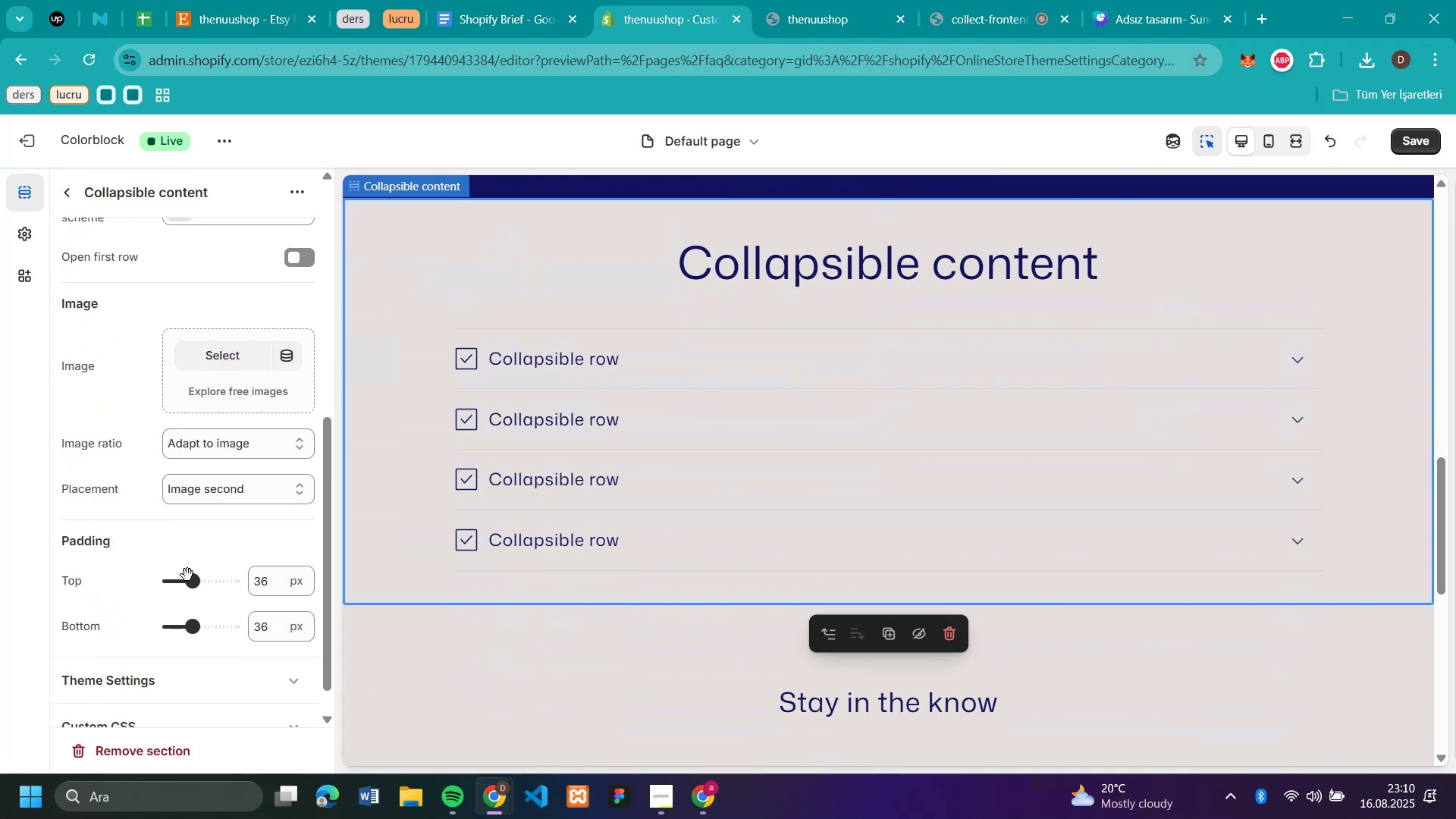 
left_click_drag(start_coordinate=[189, 576], to_coordinate=[214, 589])
 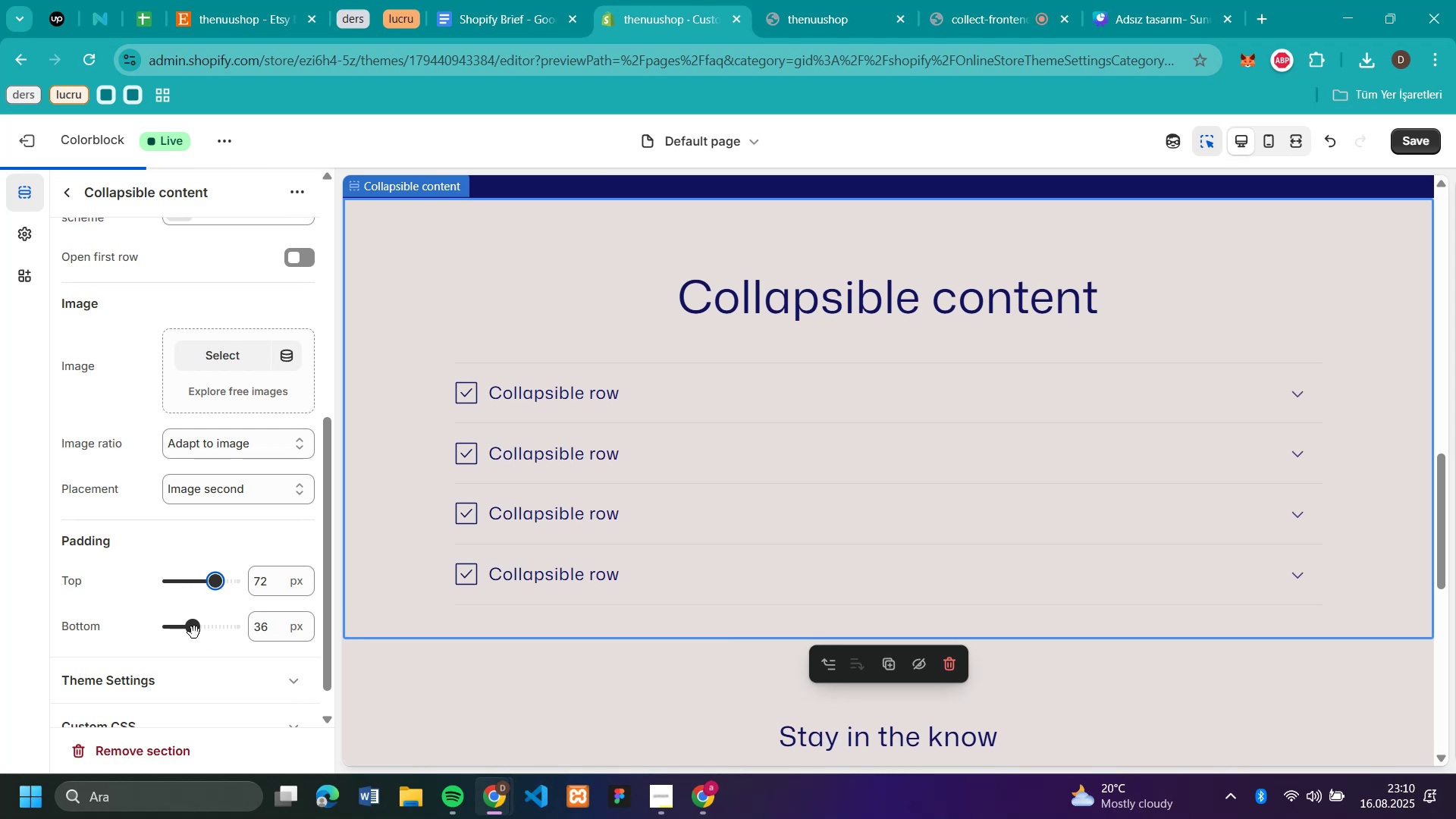 
left_click_drag(start_coordinate=[193, 632], to_coordinate=[214, 642])
 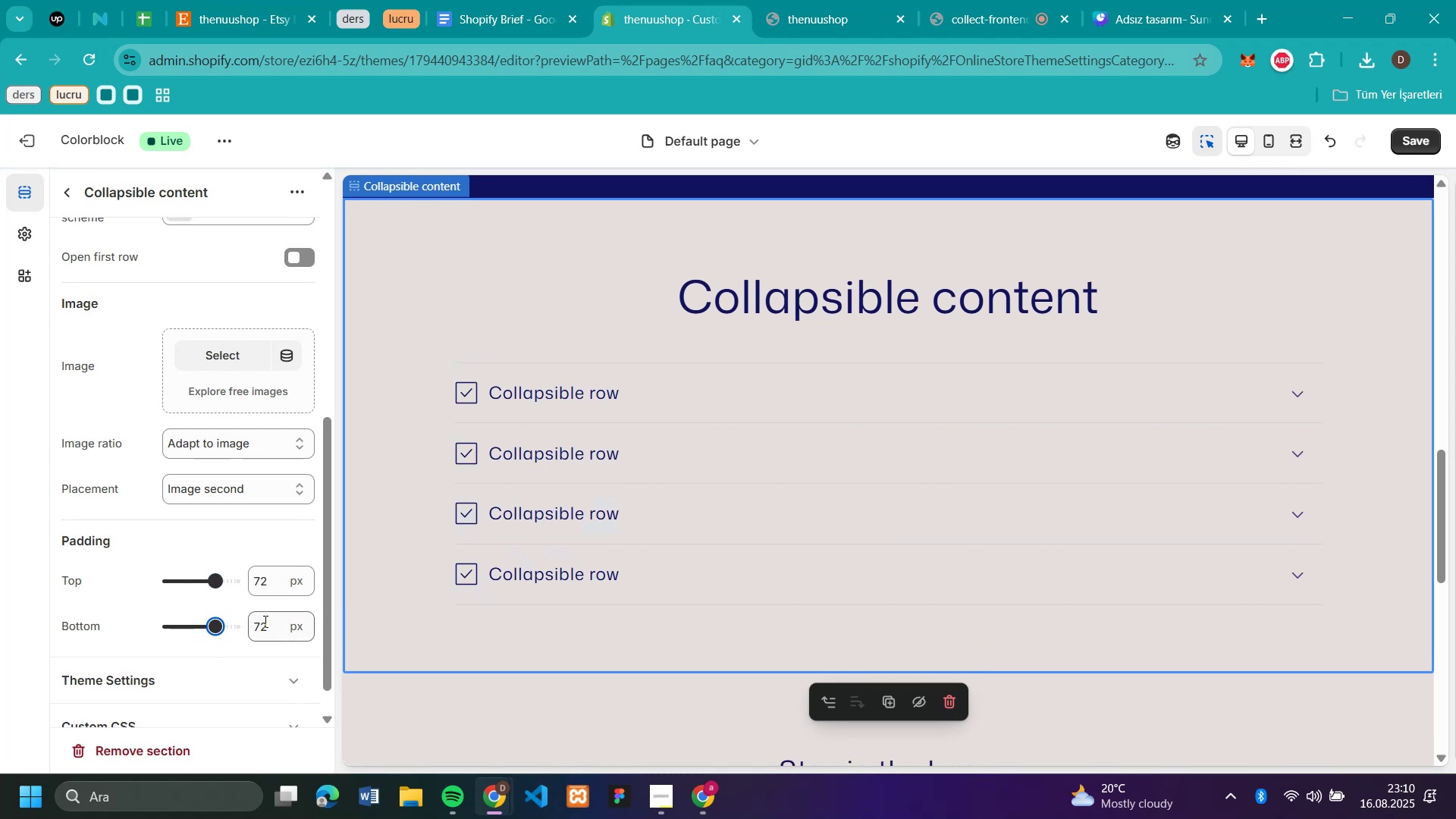 
left_click_drag(start_coordinate=[212, 619], to_coordinate=[290, 643])
 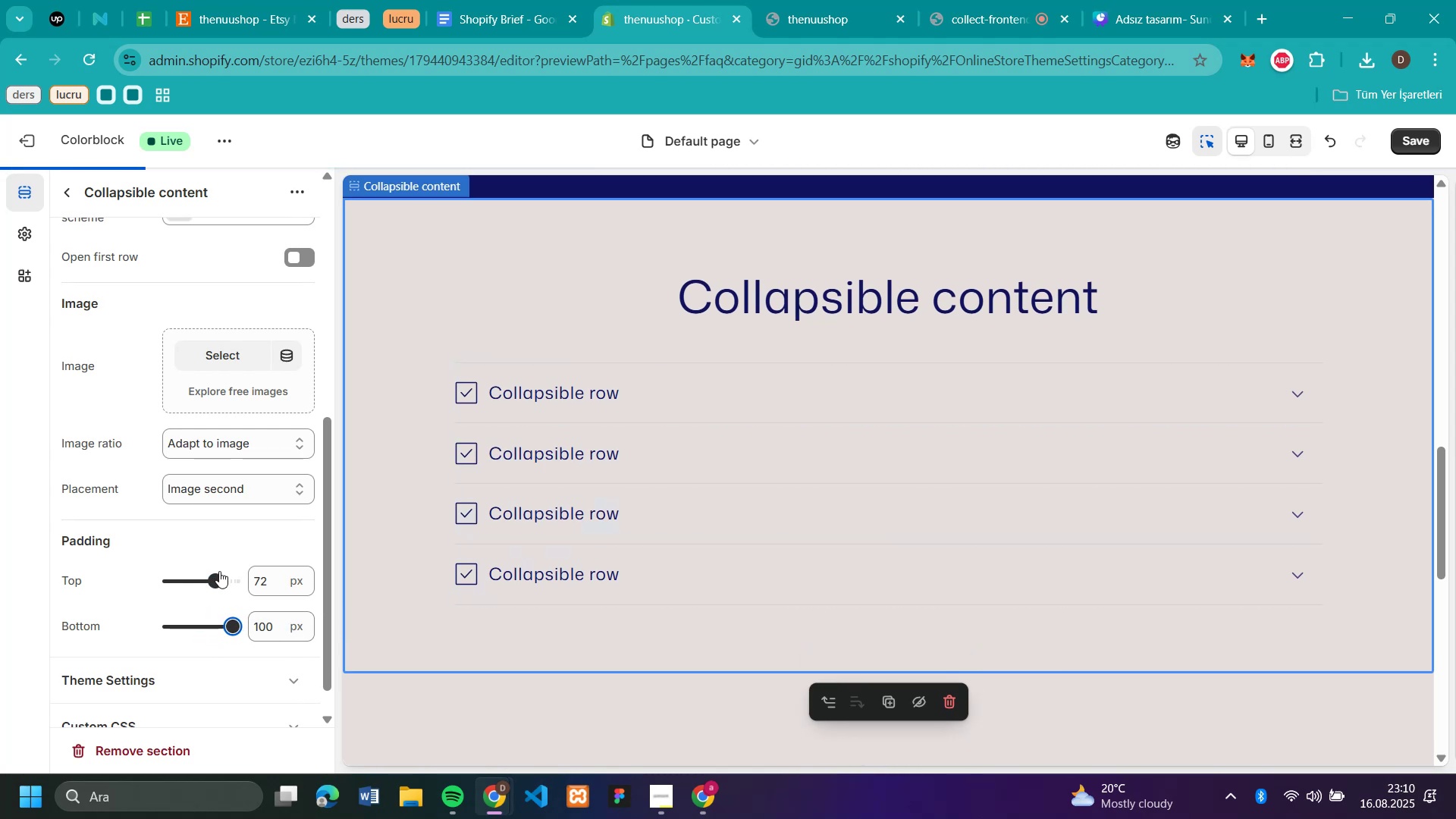 
left_click_drag(start_coordinate=[218, 571], to_coordinate=[462, 613])
 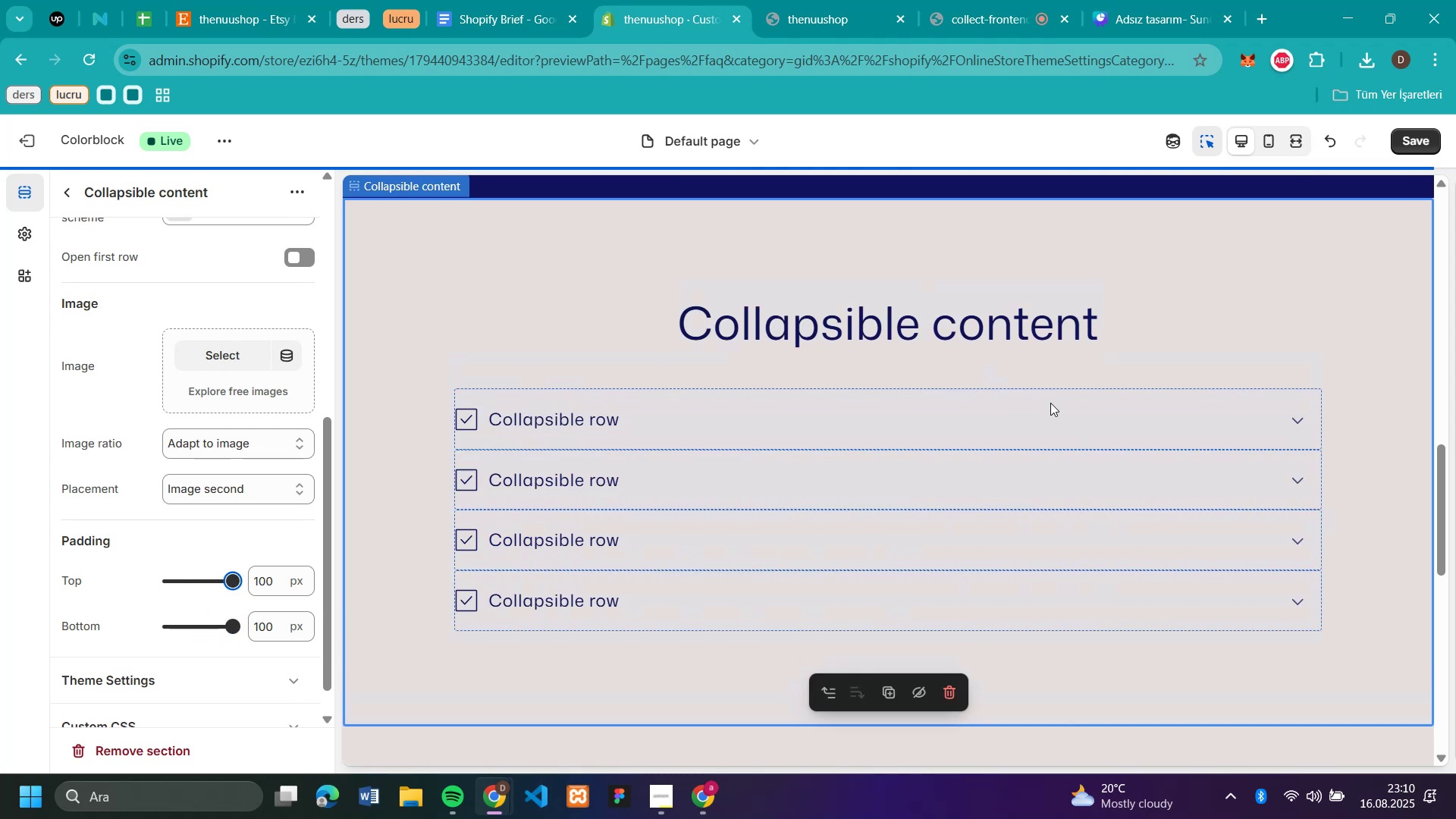 
scroll: coordinate [1139, 350], scroll_direction: up, amount: 1.0
 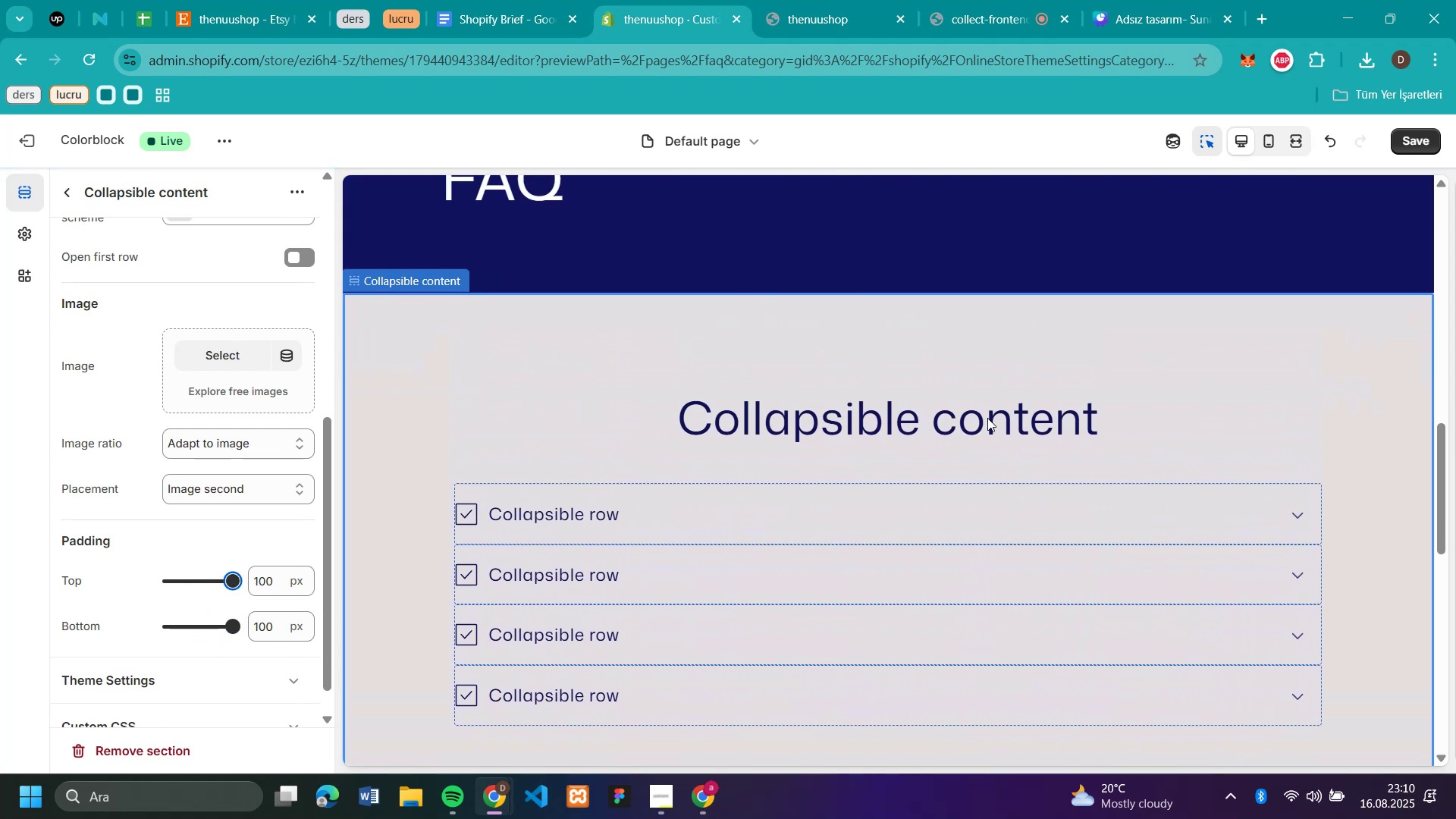 
left_click([987, 418])
 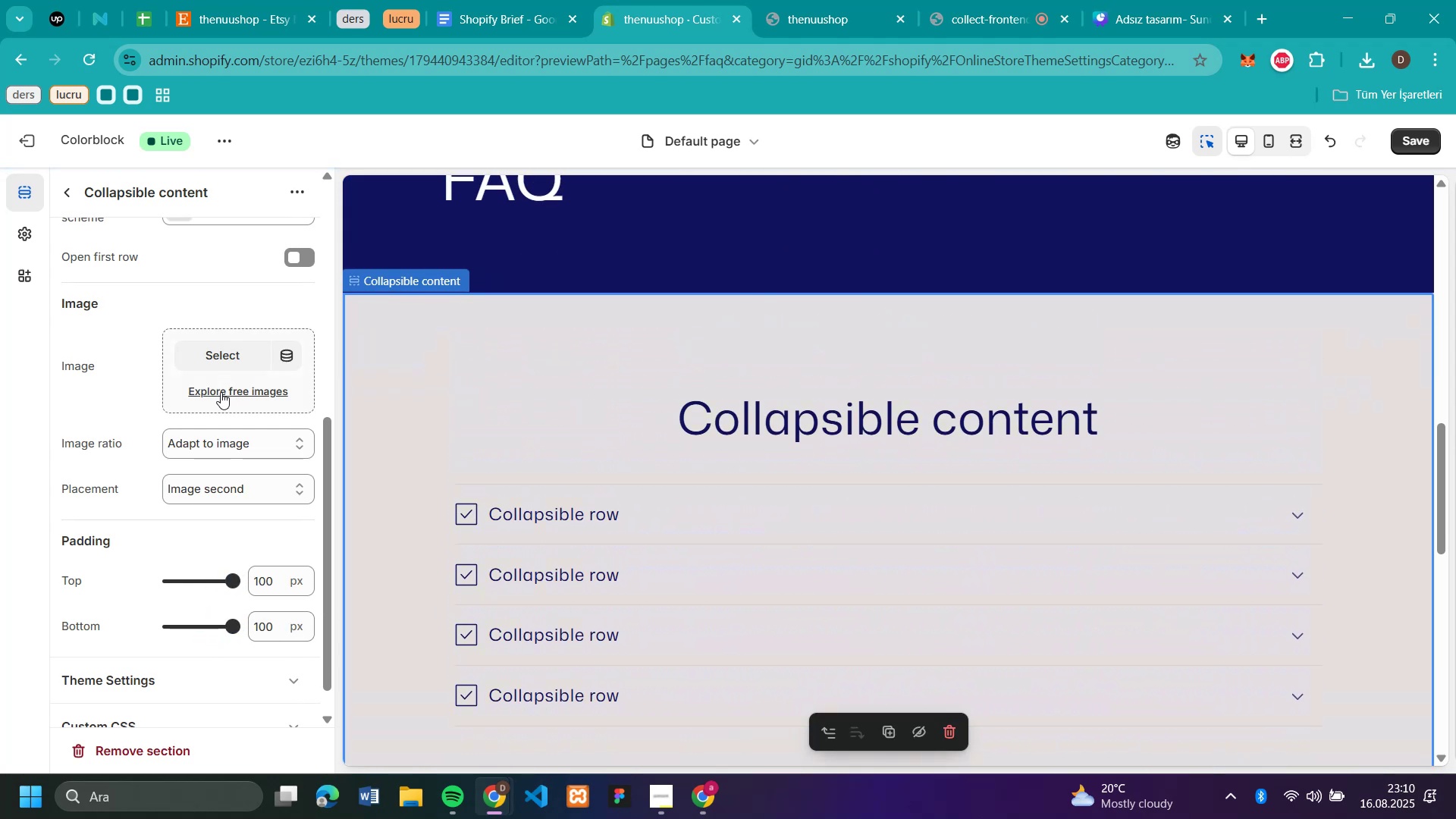 
scroll: coordinate [228, 345], scroll_direction: up, amount: 4.0
 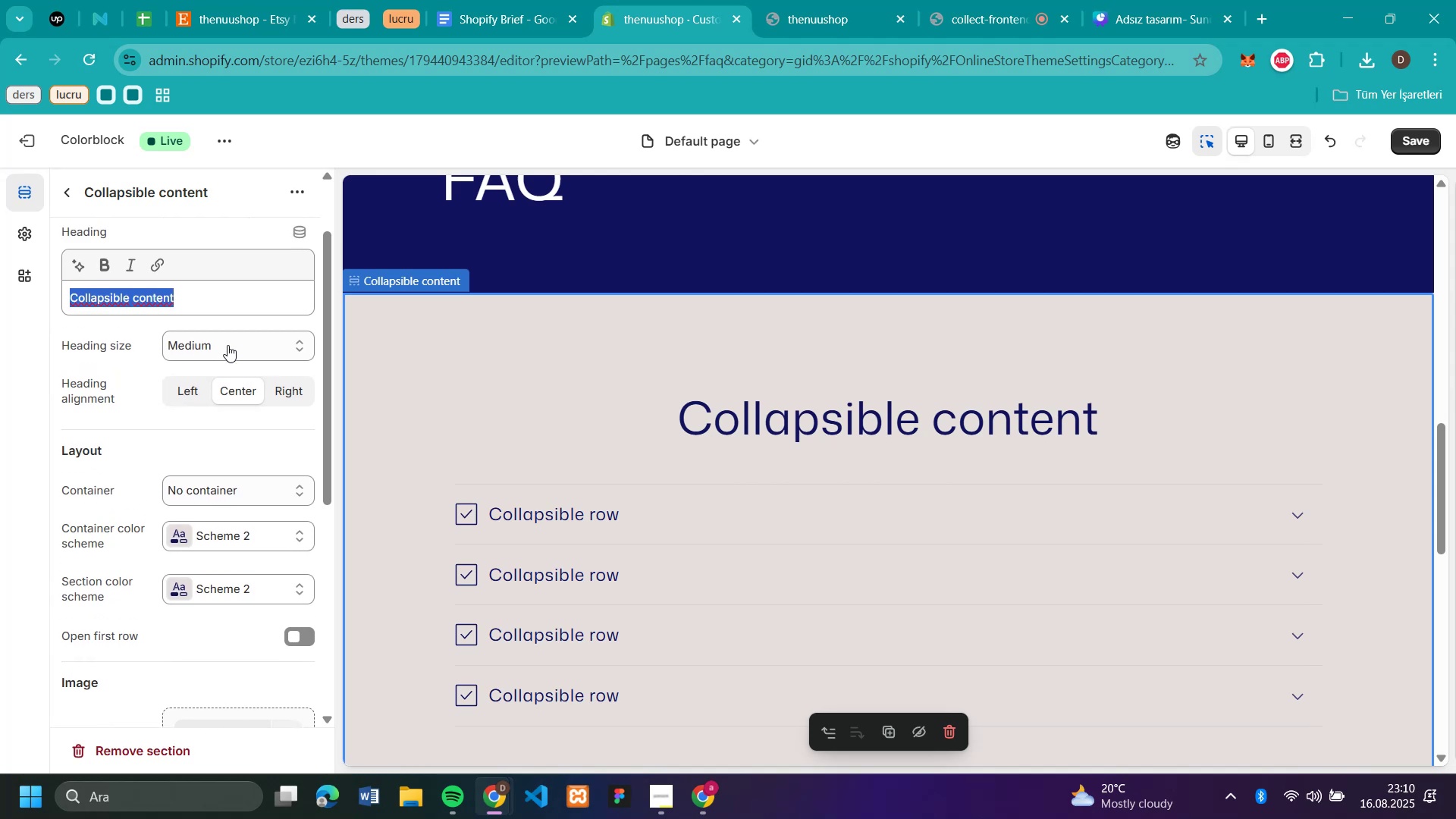 
key(Backspace)
 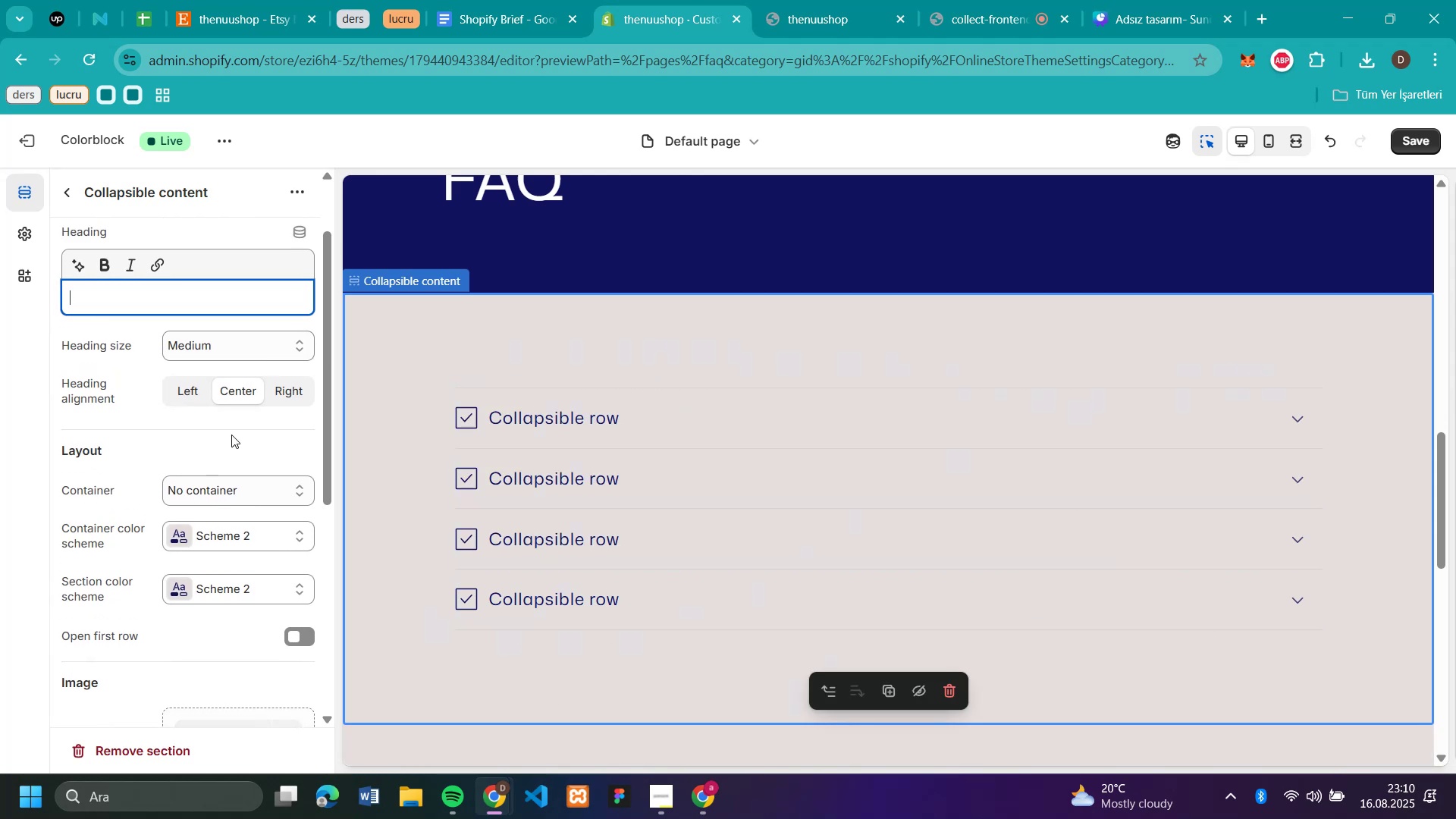 
scroll: coordinate [231, 435], scroll_direction: down, amount: 3.0
 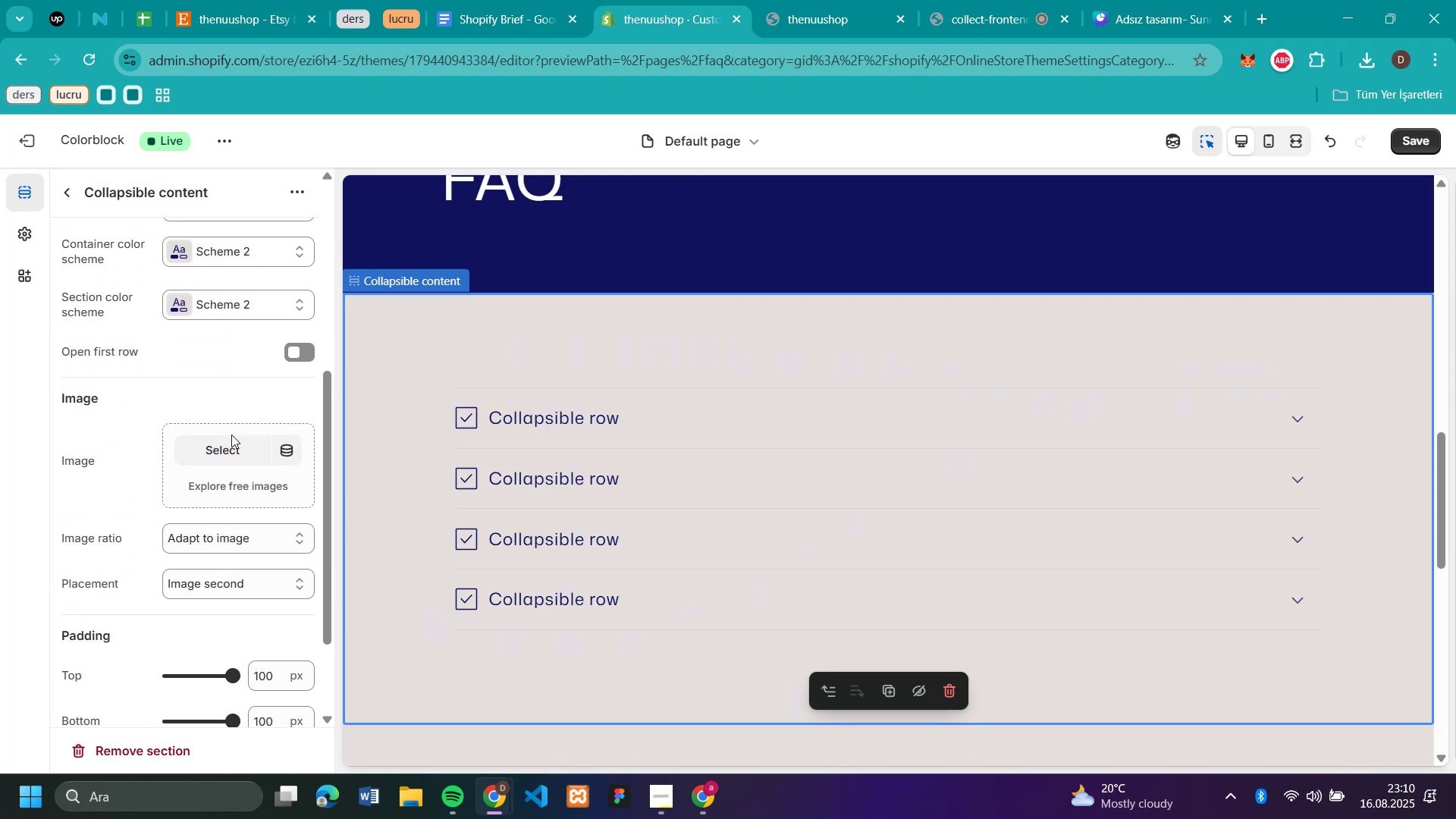 
scroll: coordinate [231, 435], scroll_direction: up, amount: 2.0
 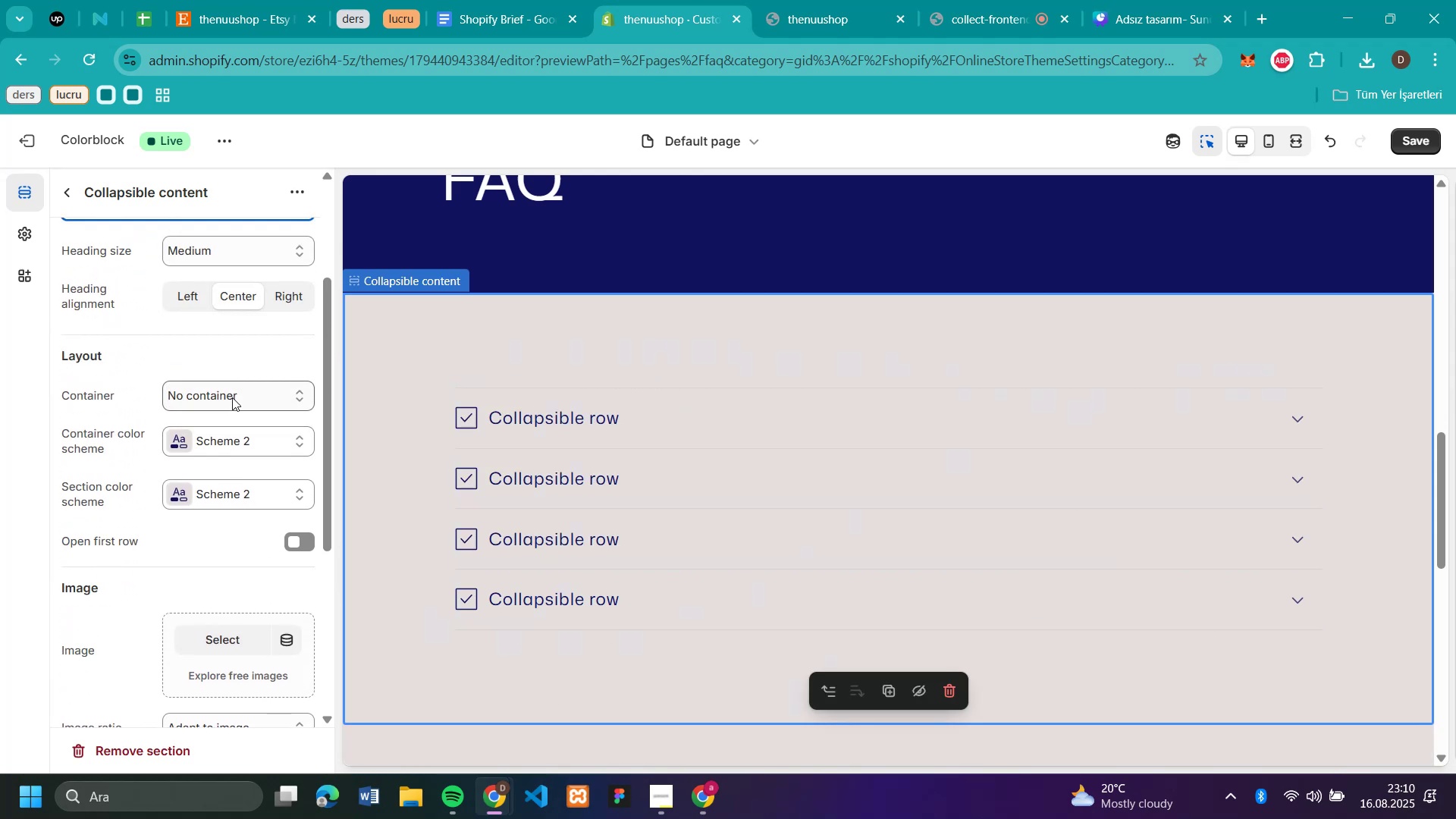 
left_click([232, 397])
 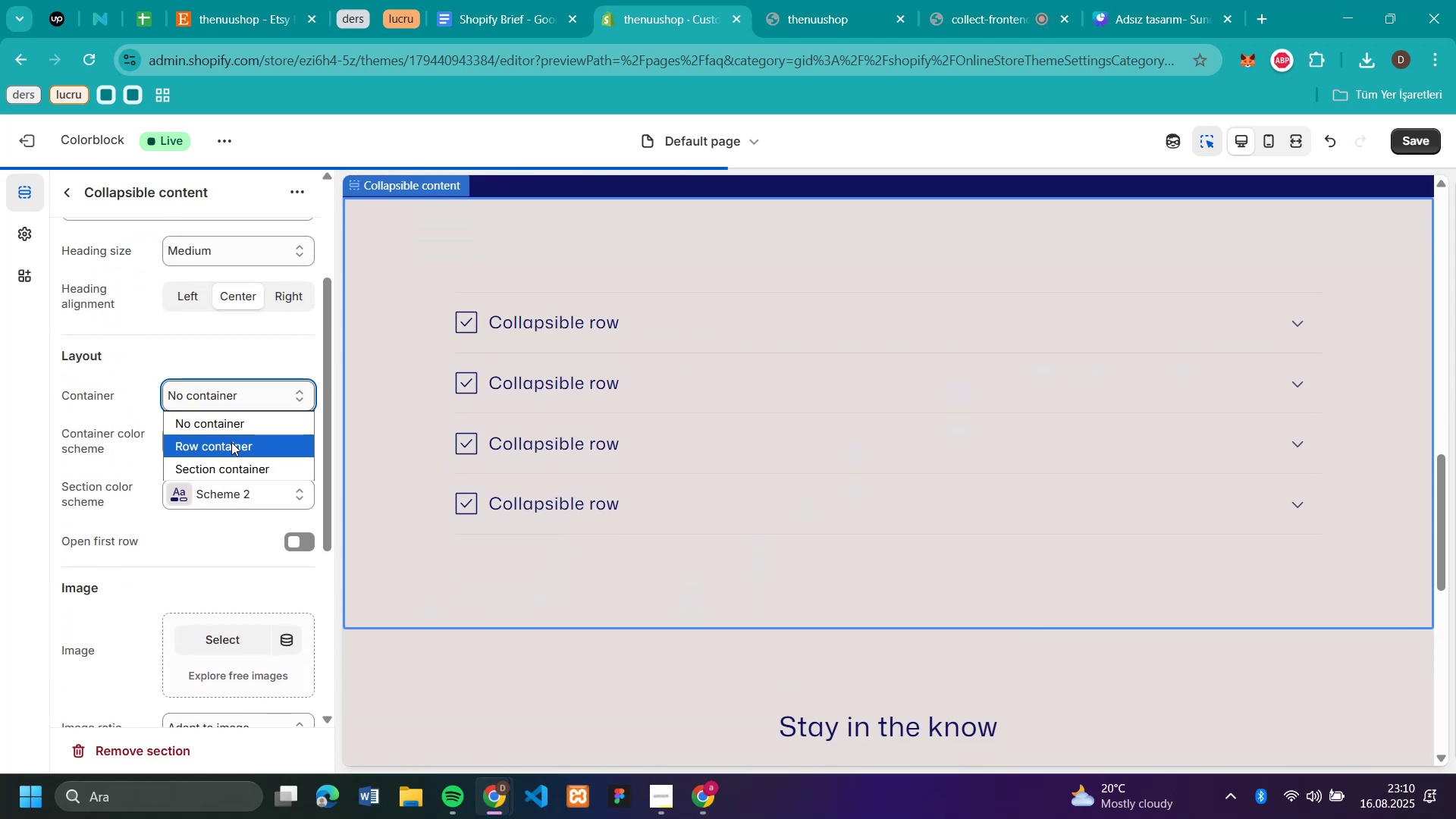 
left_click([231, 442])
 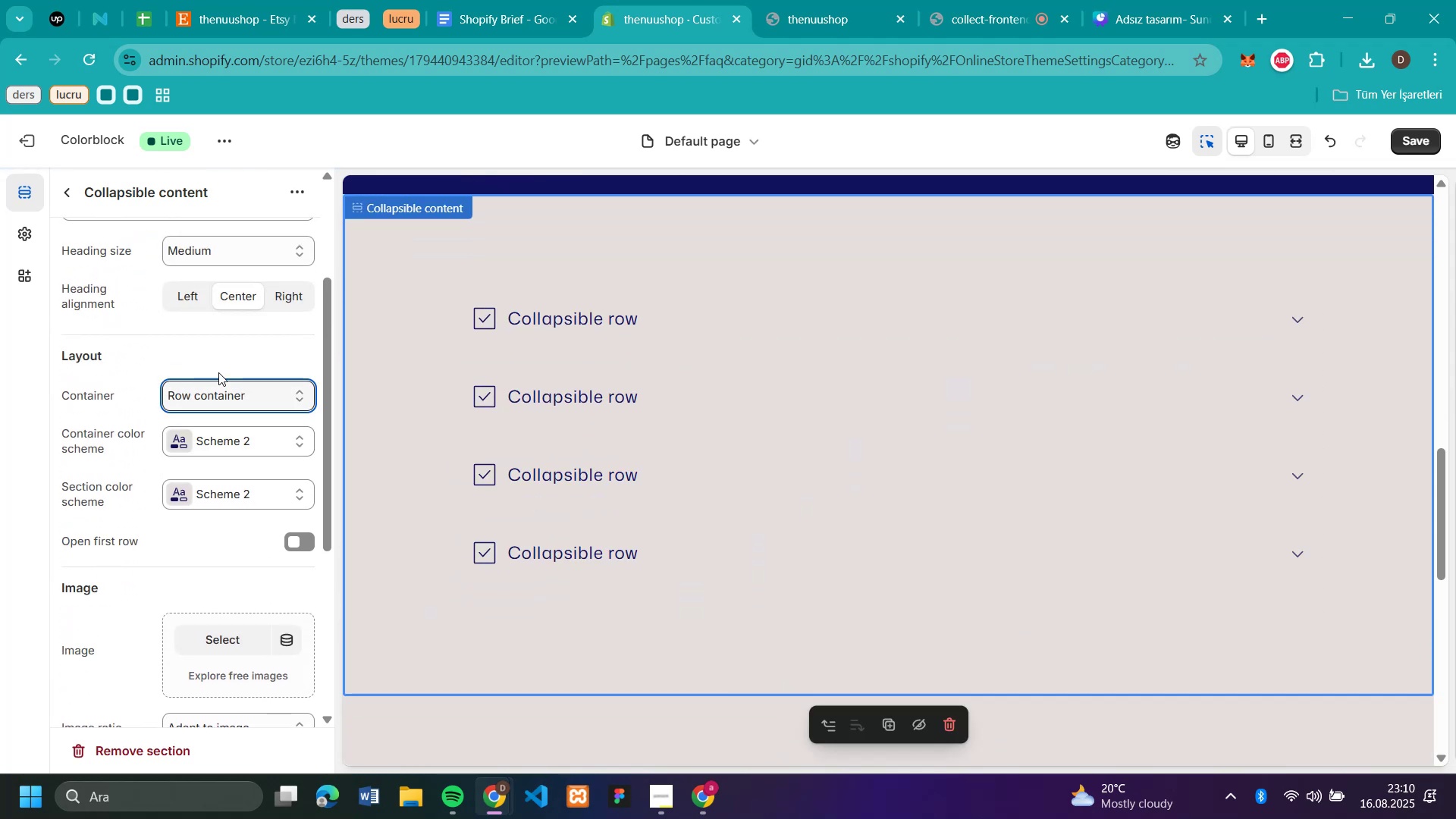 
left_click([205, 396])
 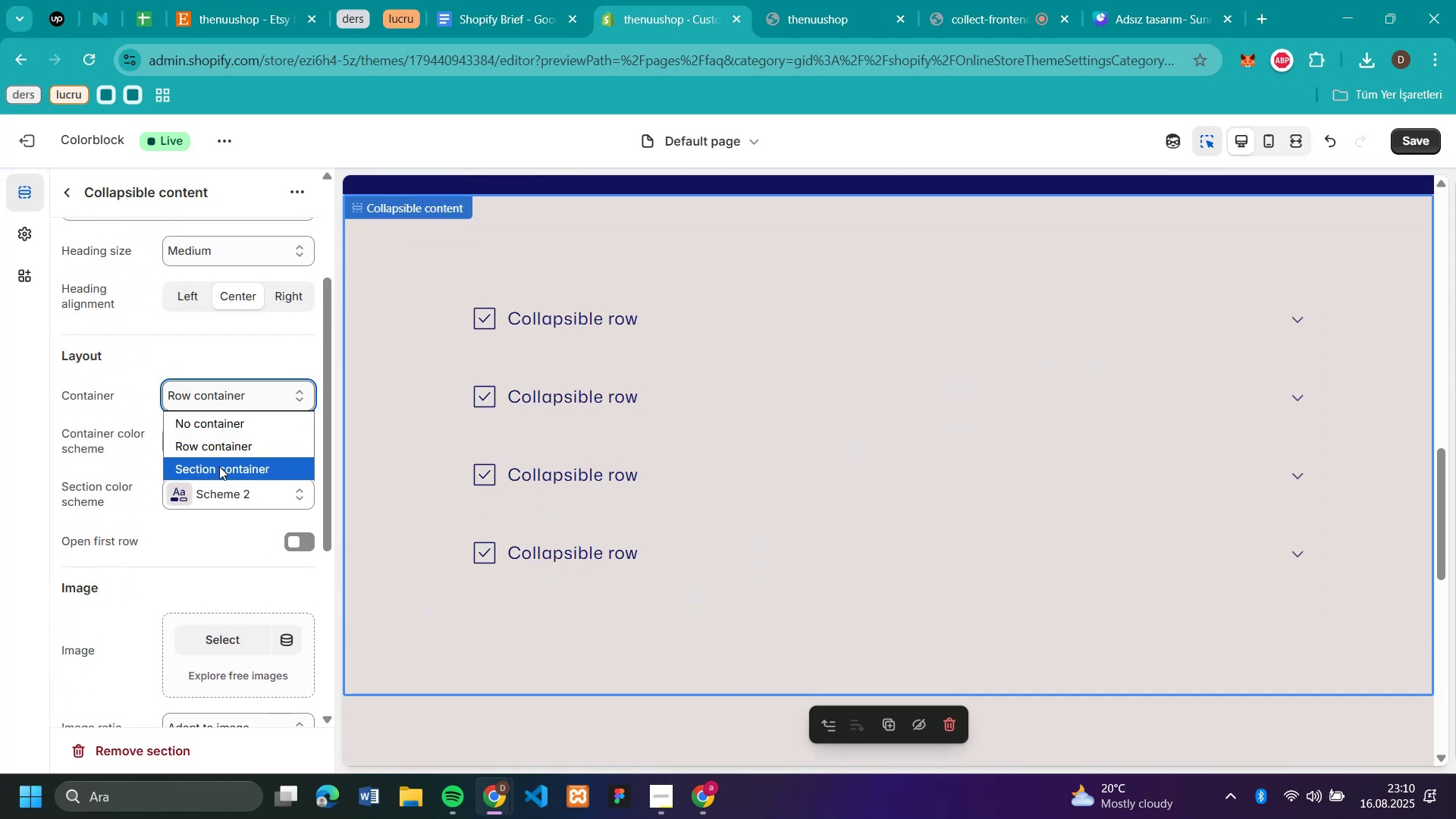 
left_click([219, 466])
 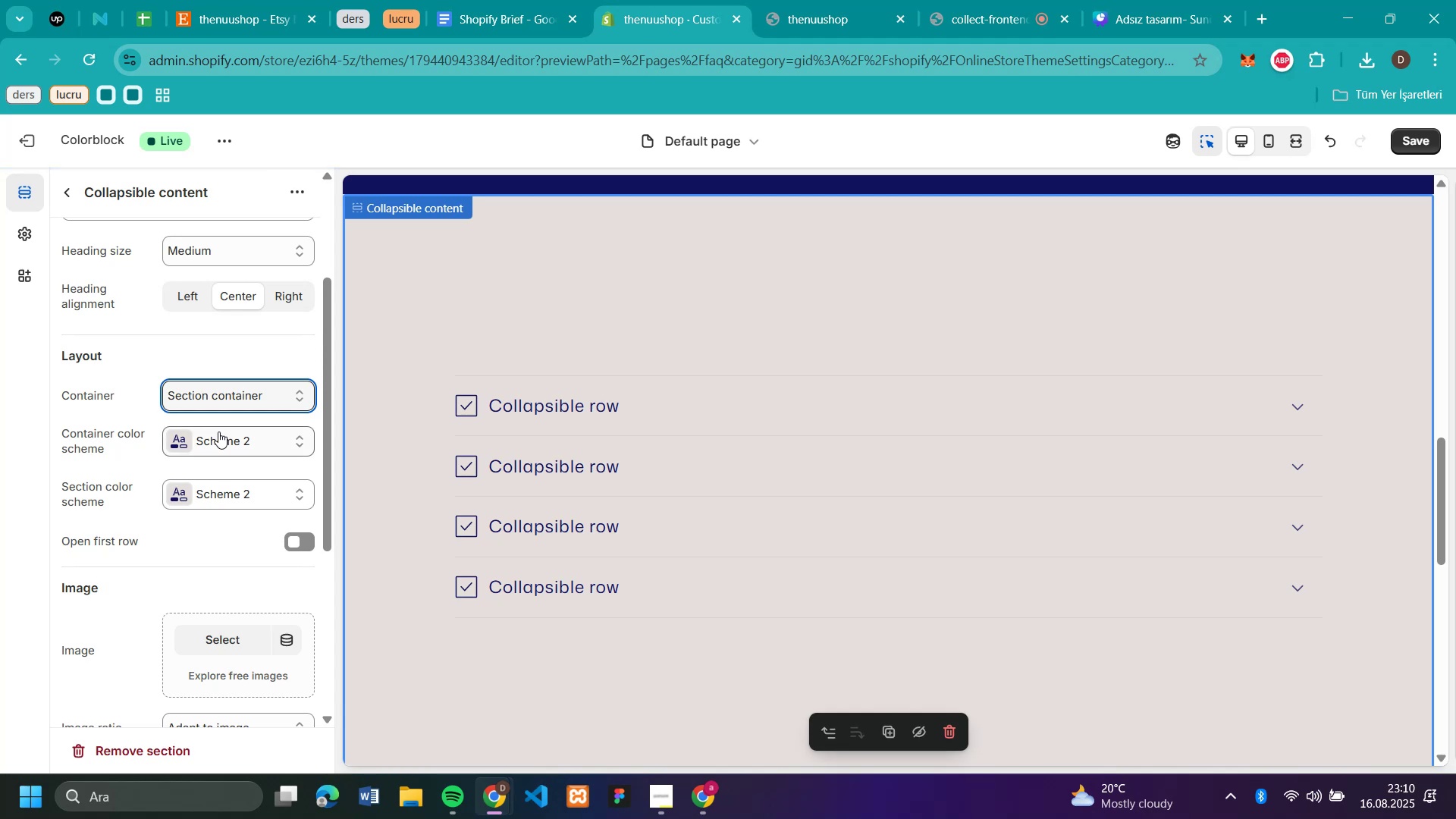 
left_click([224, 389])
 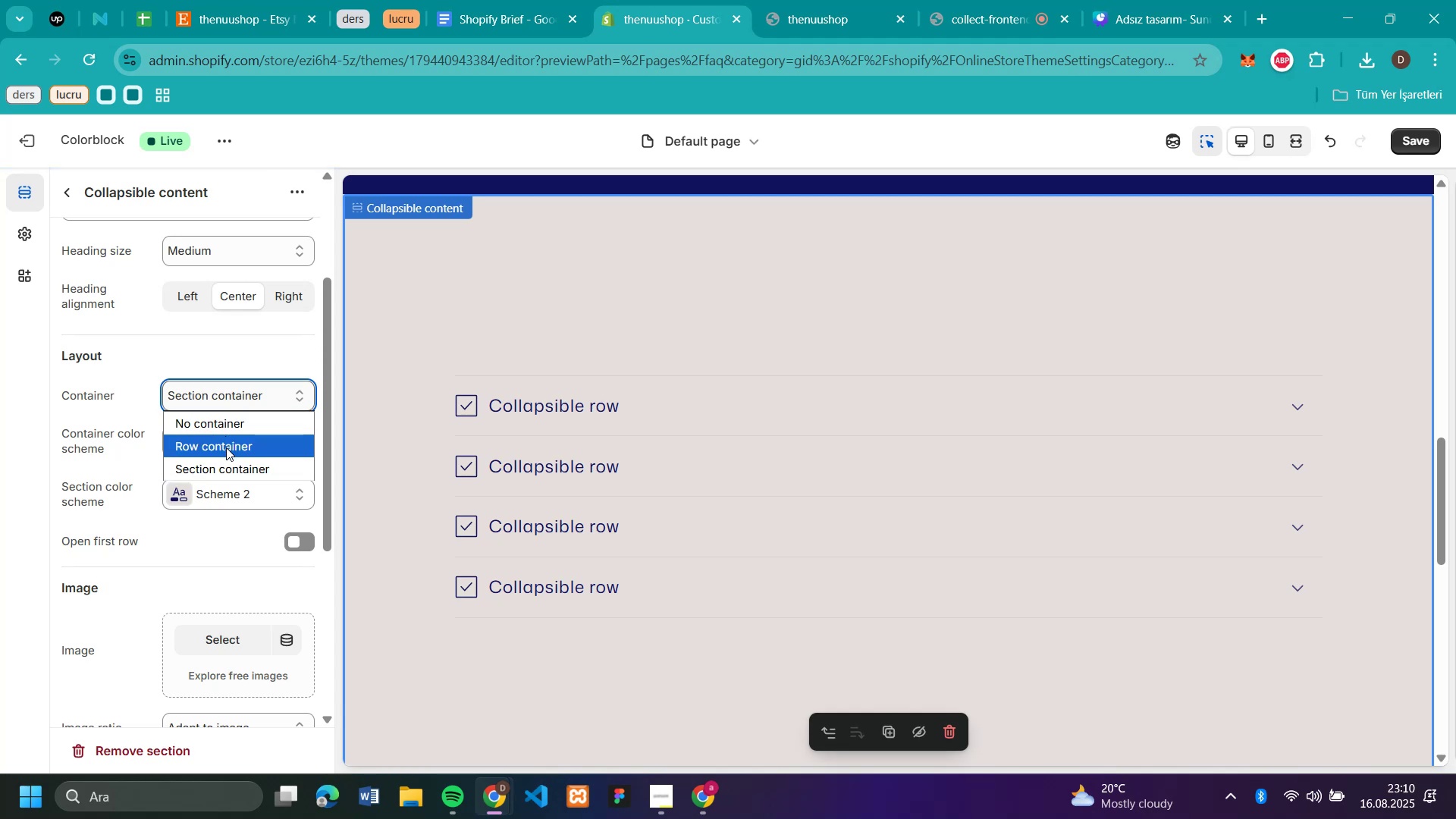 
left_click([226, 447])
 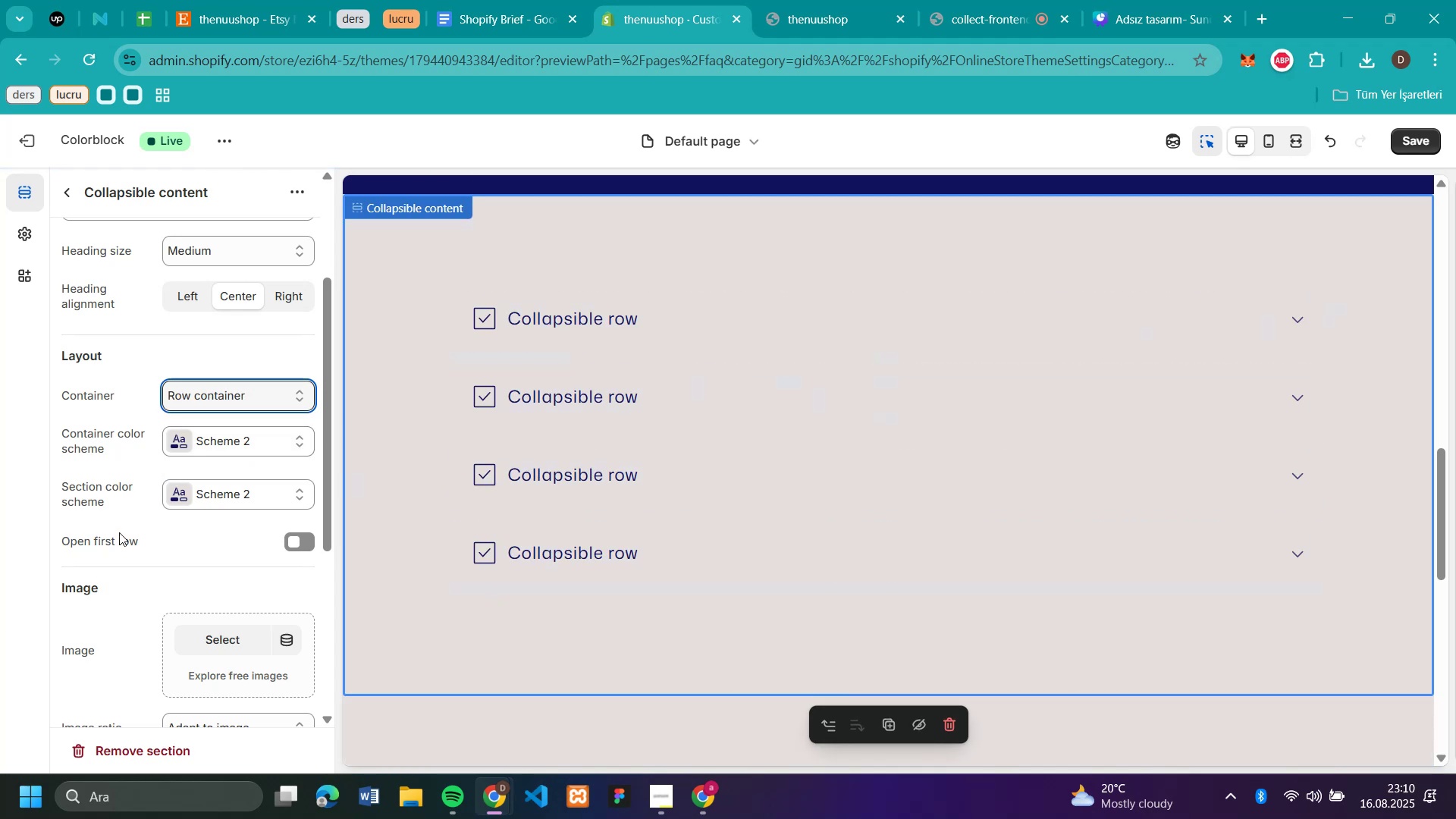 
left_click([220, 402])
 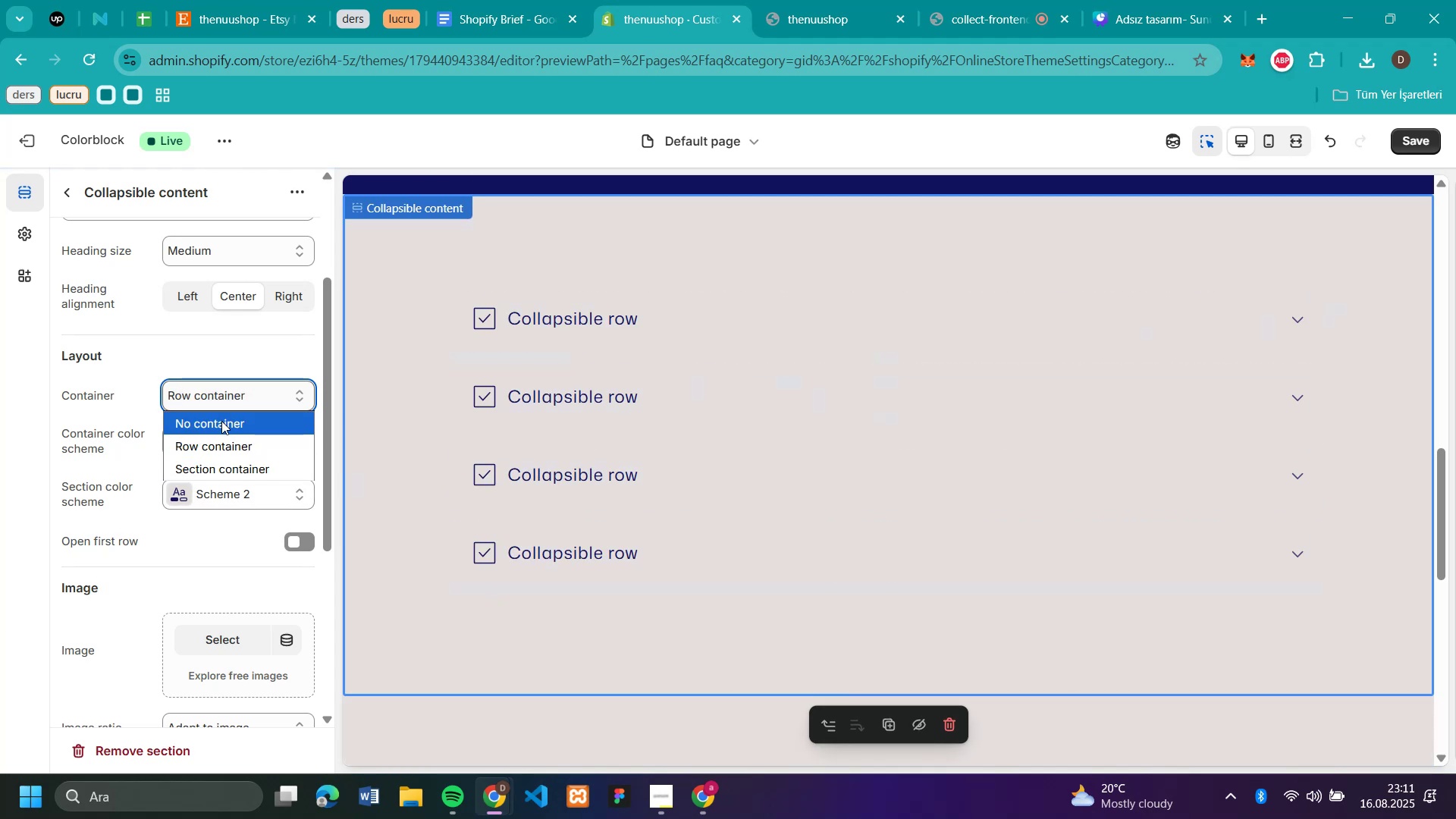 
left_click([221, 421])
 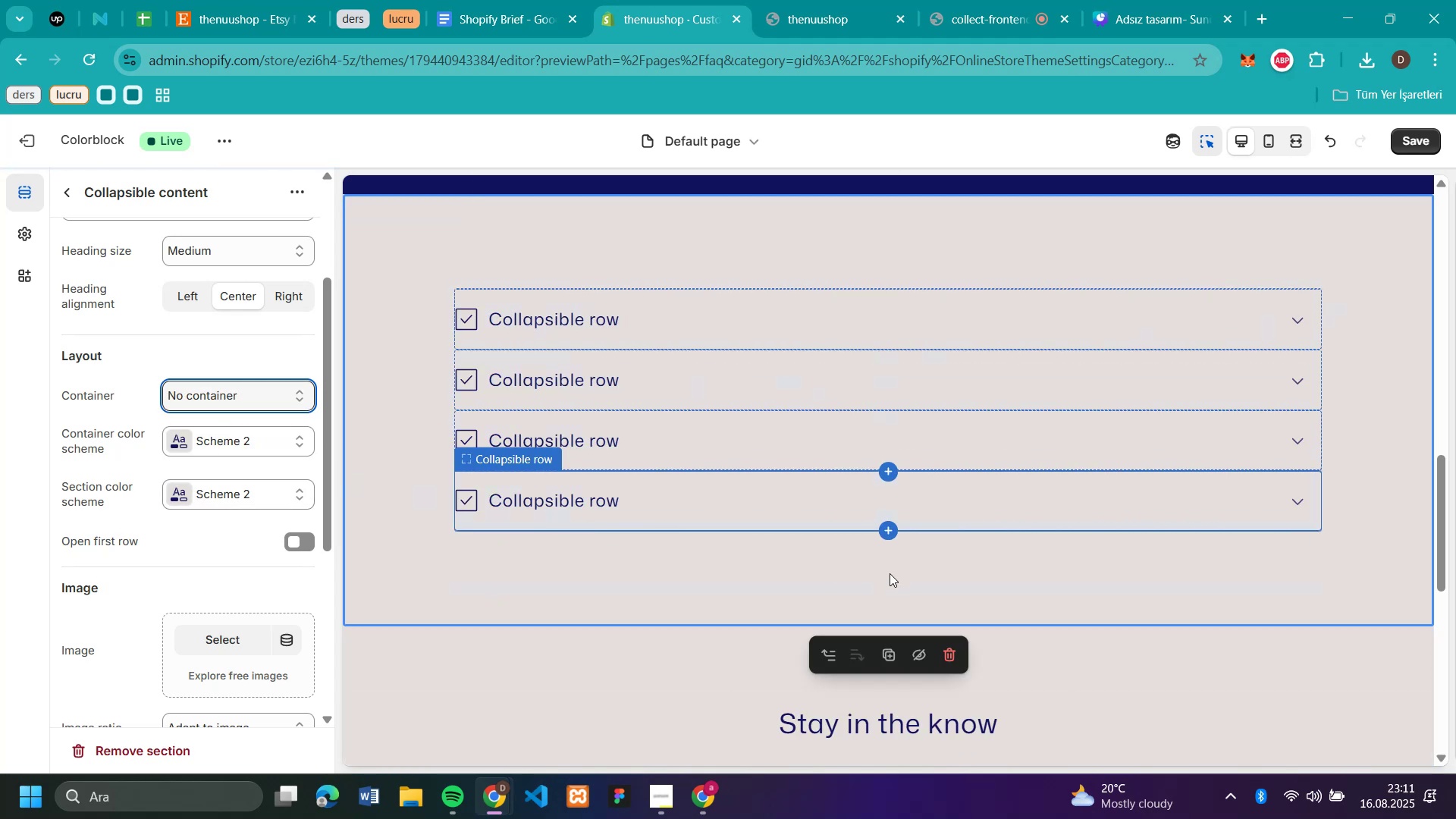 
scroll: coordinate [273, 496], scroll_direction: up, amount: 3.0
 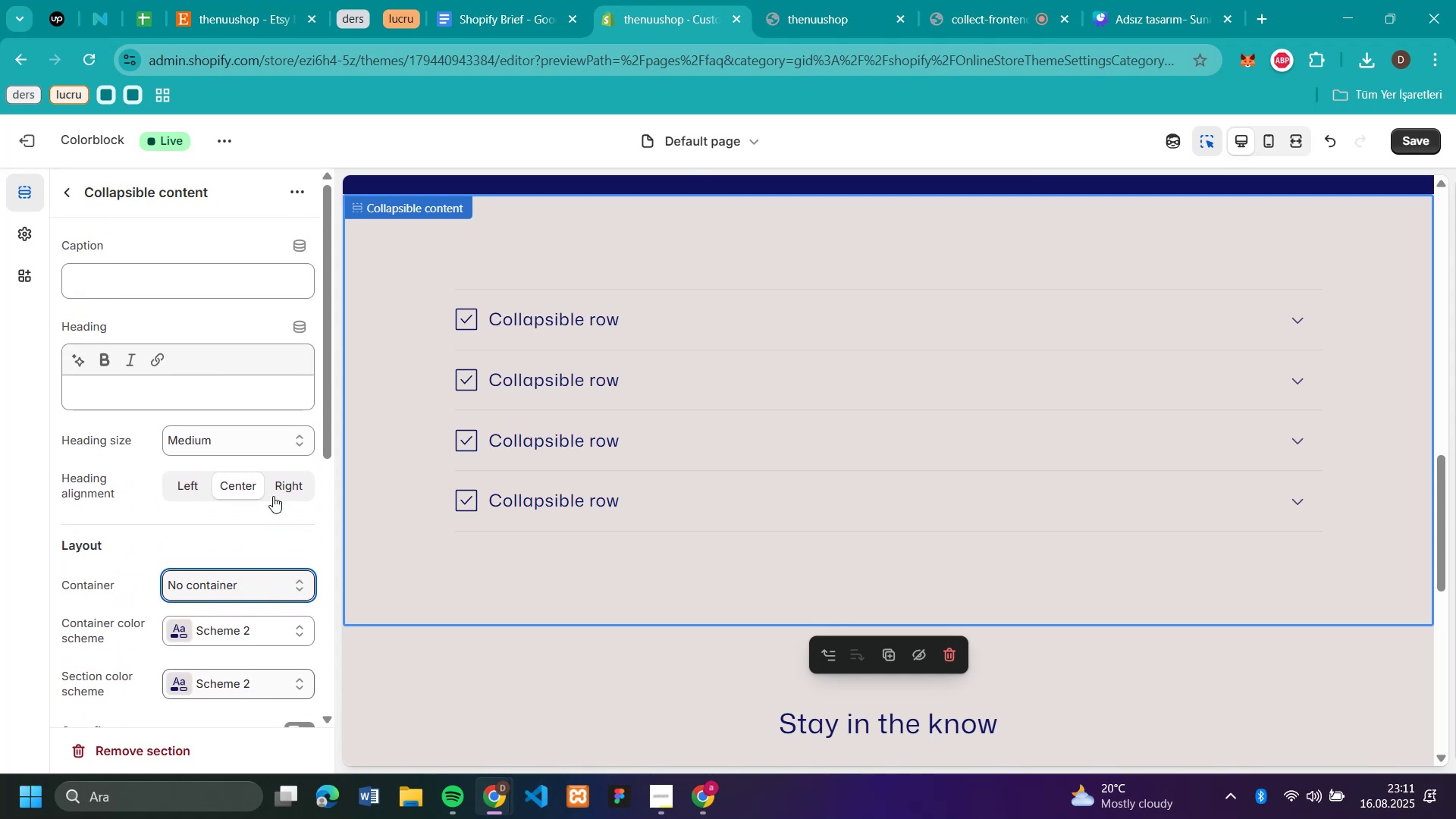 
scroll: coordinate [273, 496], scroll_direction: down, amount: 1.0
 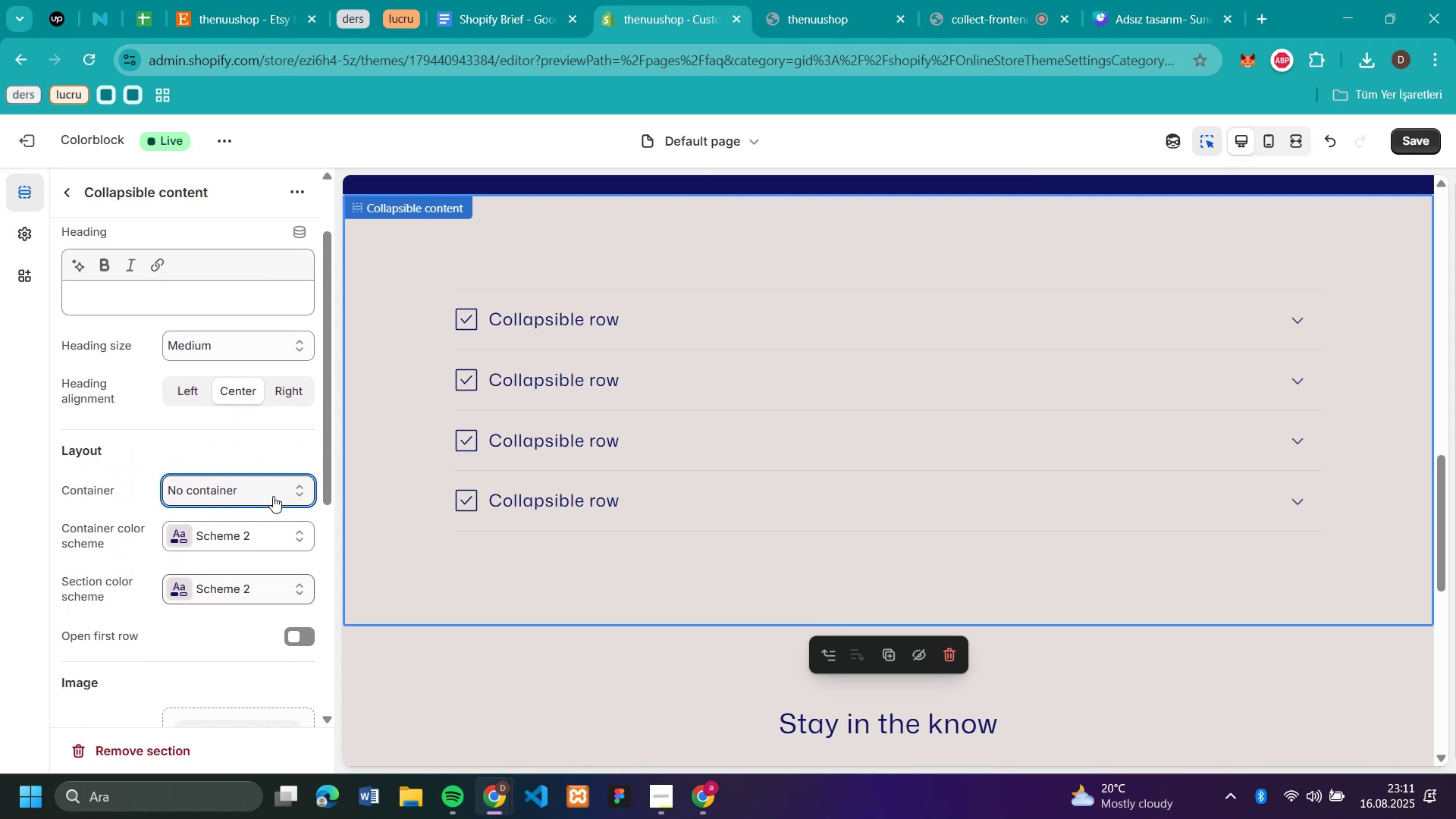 
scroll: coordinate [273, 496], scroll_direction: up, amount: 4.0
 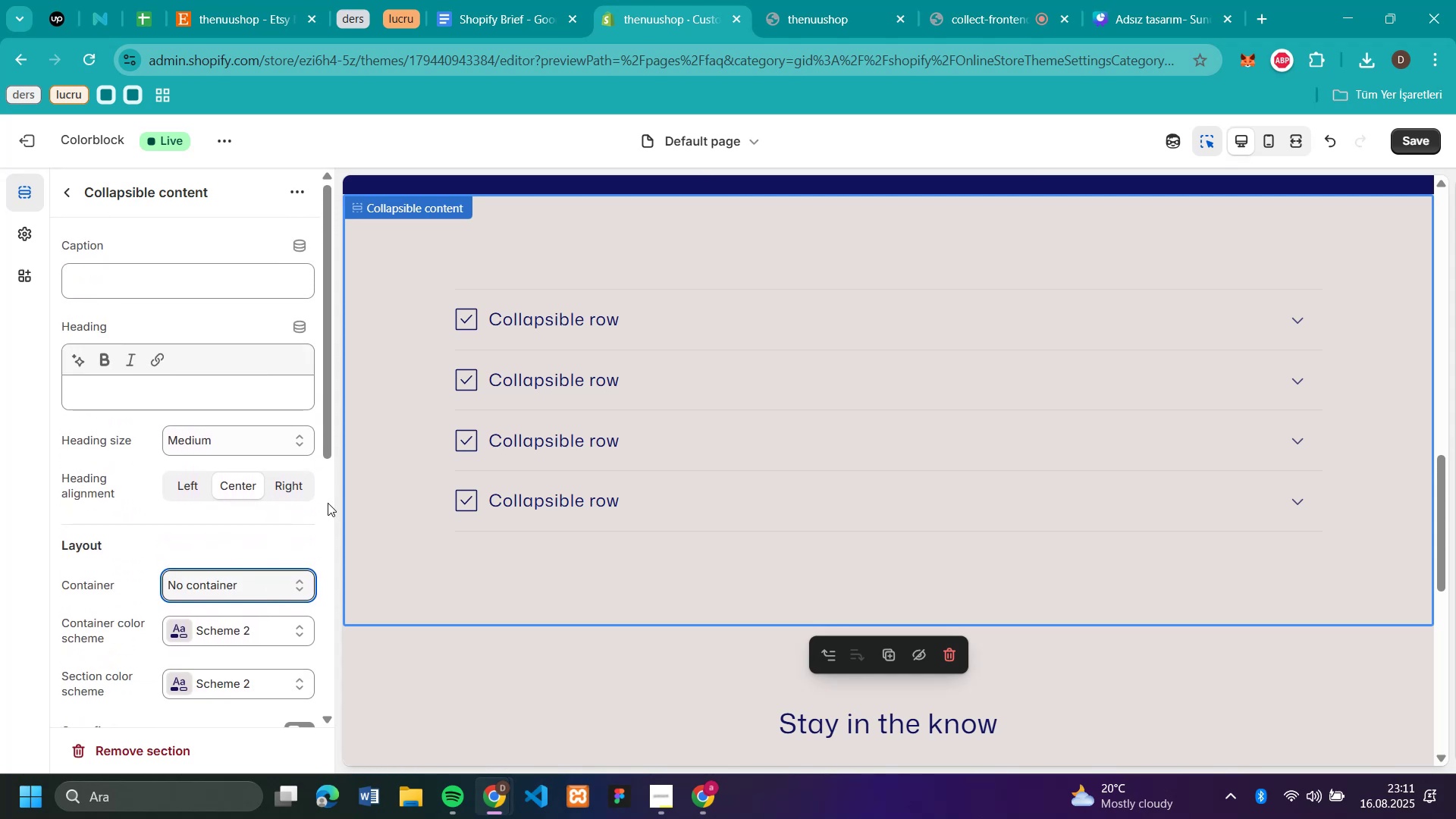 
scroll: coordinate [351, 509], scroll_direction: down, amount: 1.0
 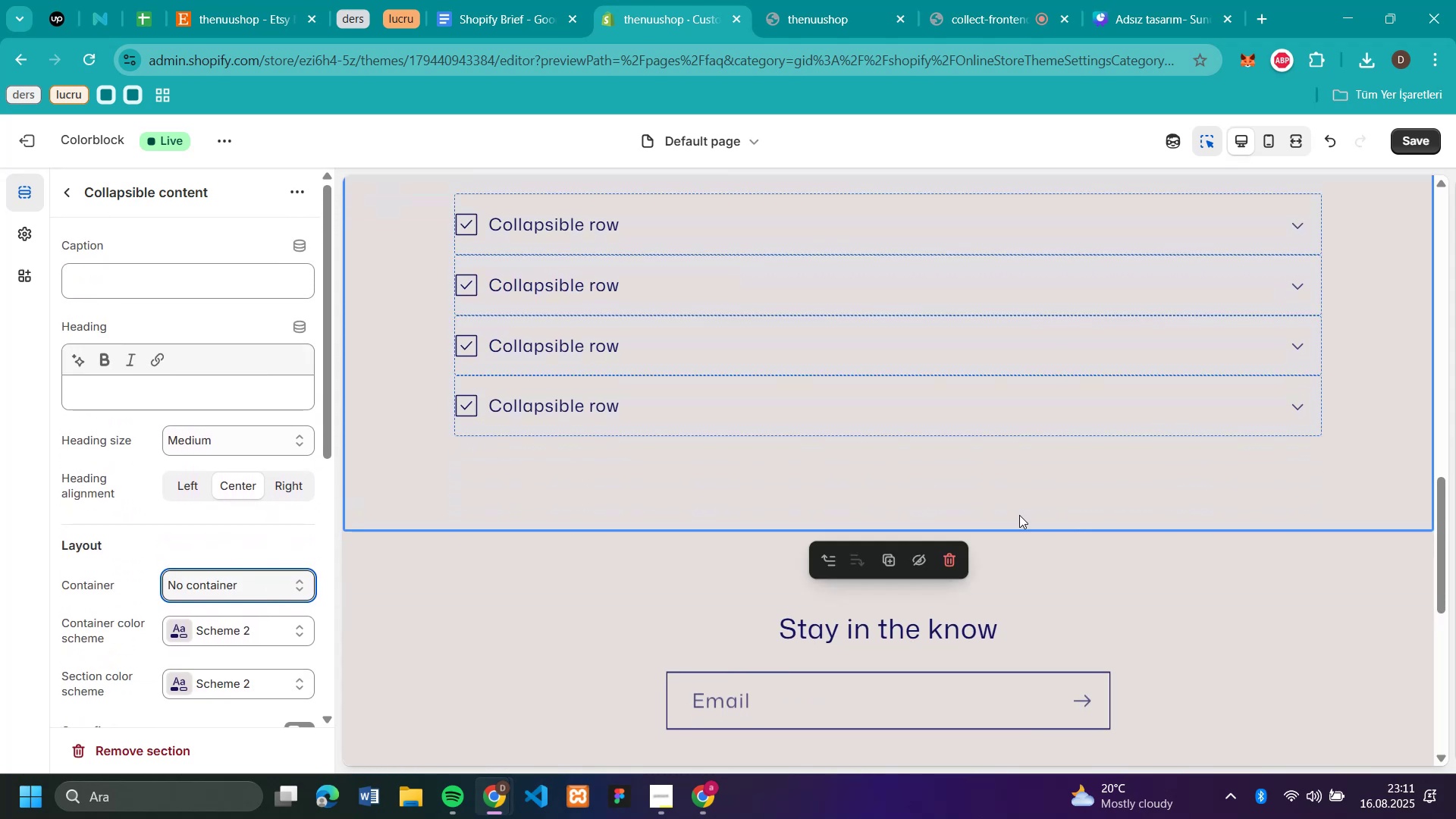 
scroll: coordinate [1080, 516], scroll_direction: up, amount: 2.0
 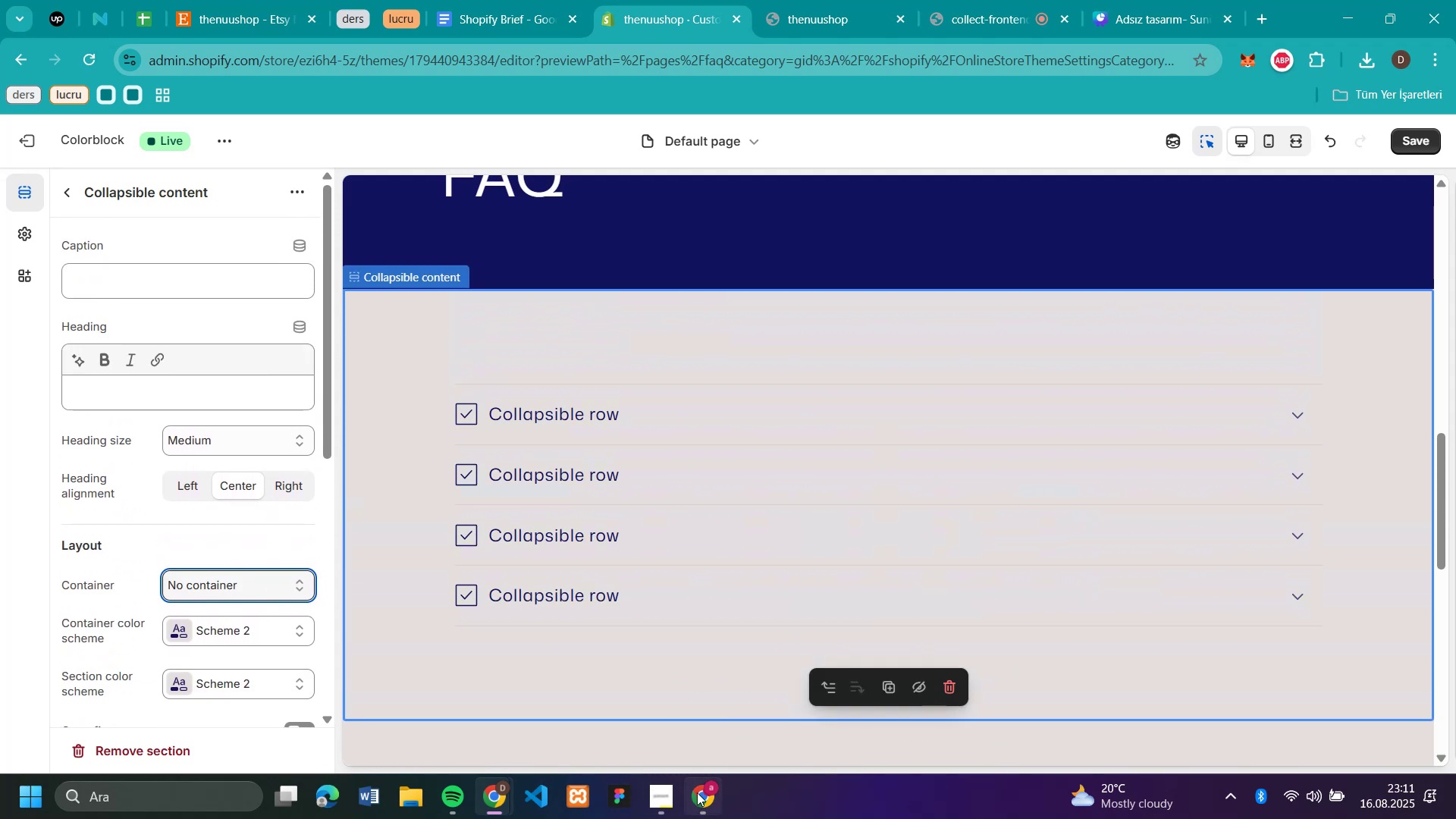 
left_click([704, 792])
 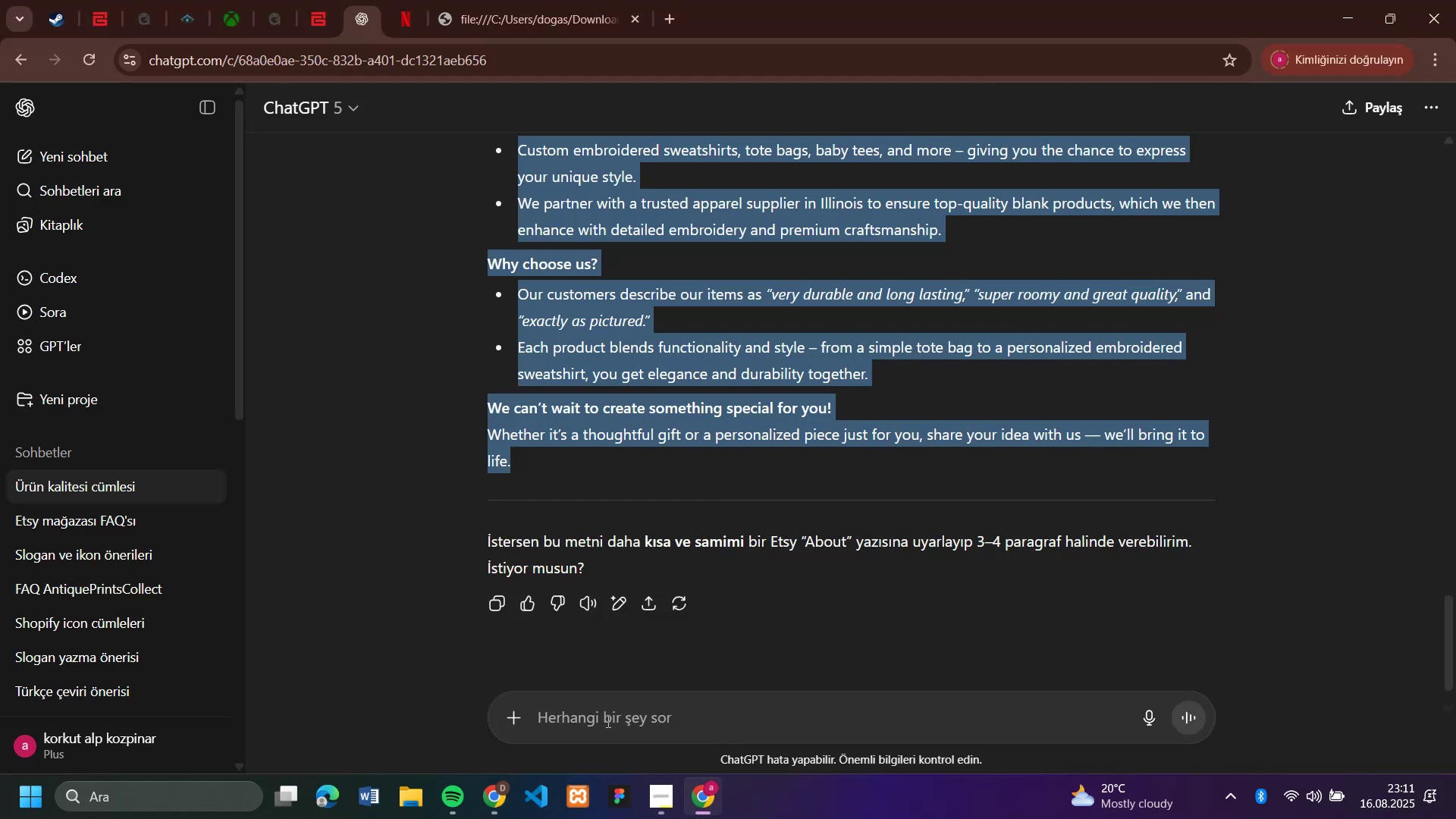 
left_click([607, 721])
 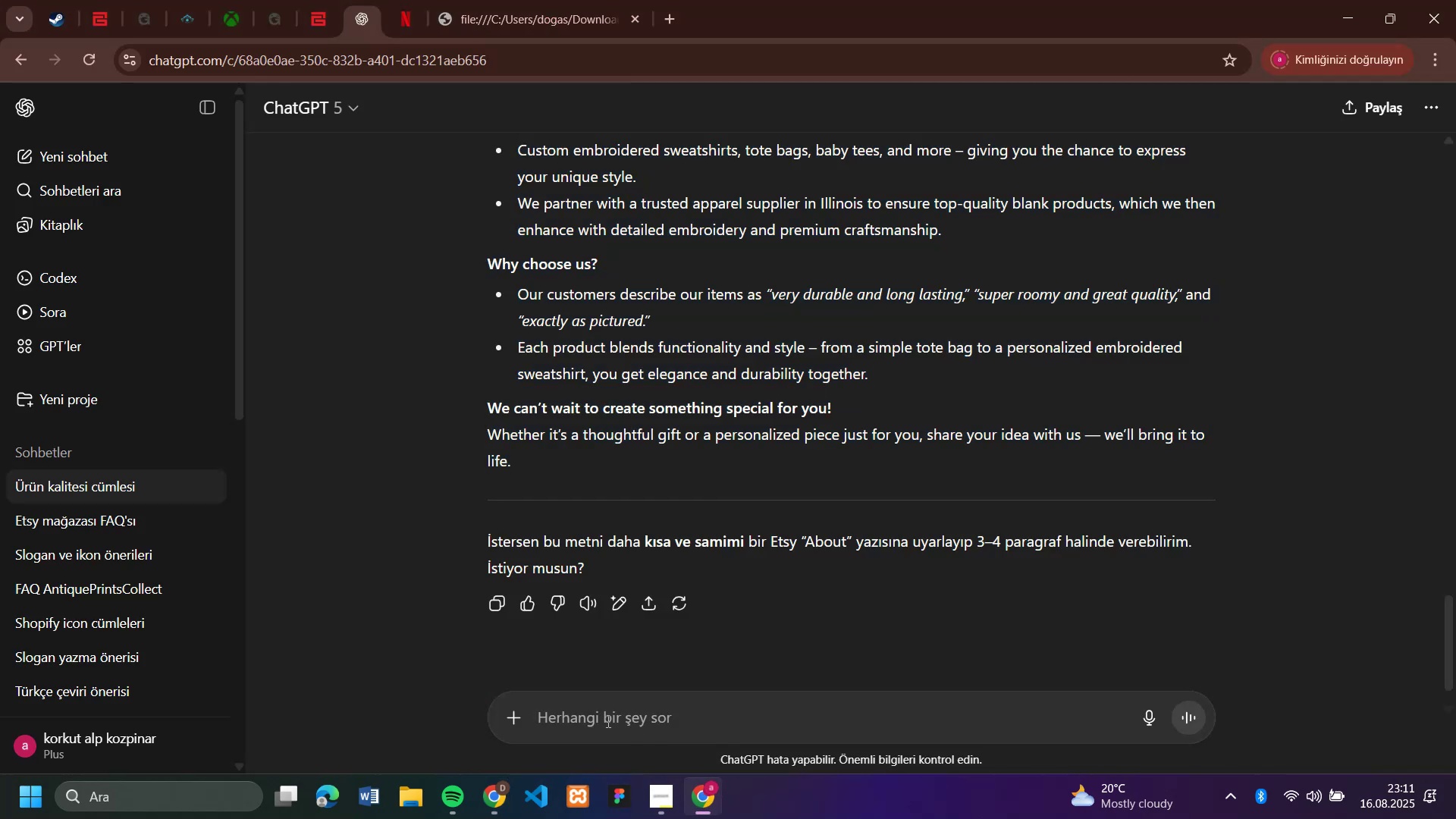 
type(faq FAQ hazirla)
 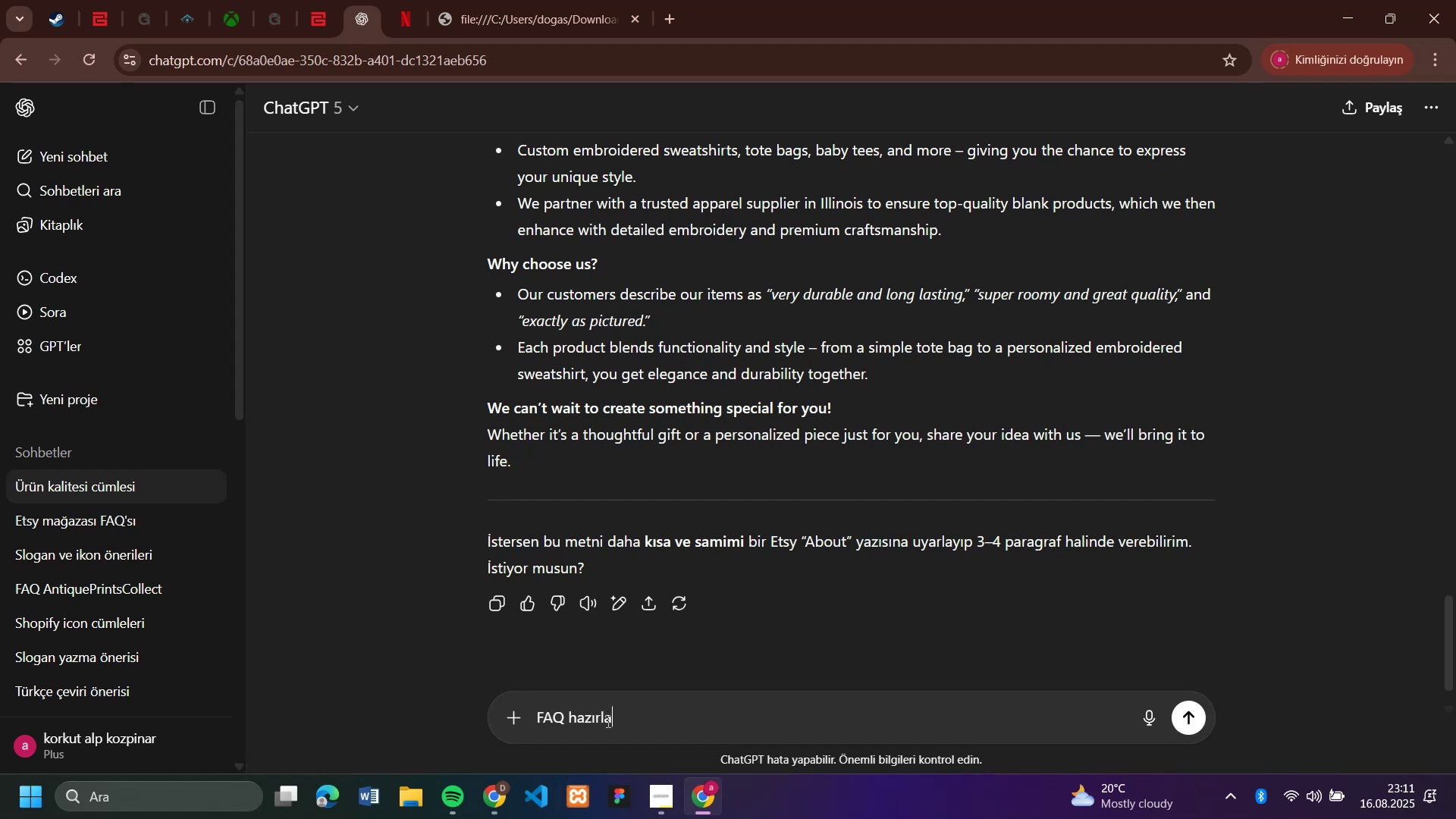 
hold_key(key=Backspace, duration=0.91)
 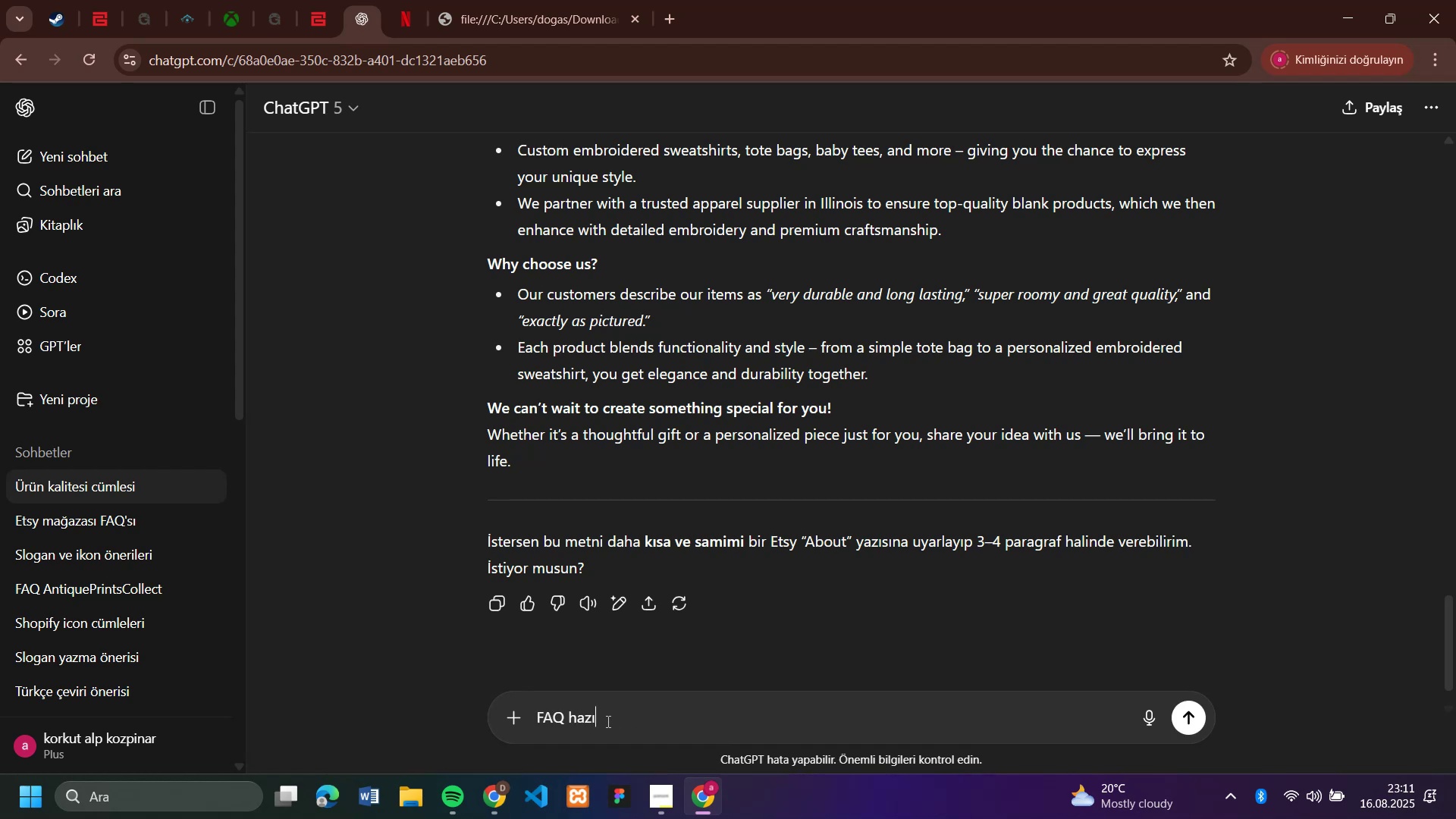 
key(Enter)
 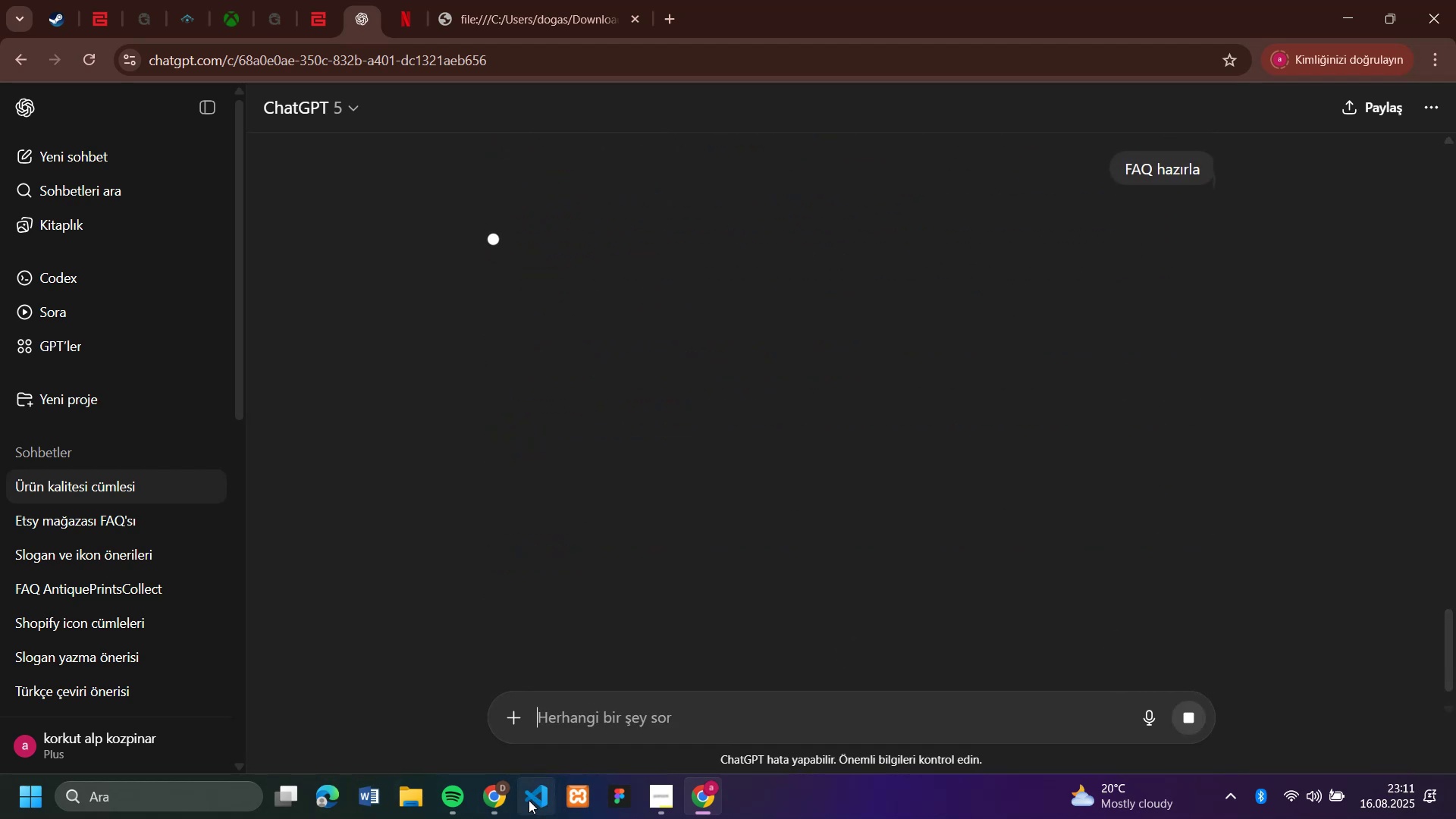 
left_click([497, 805])
 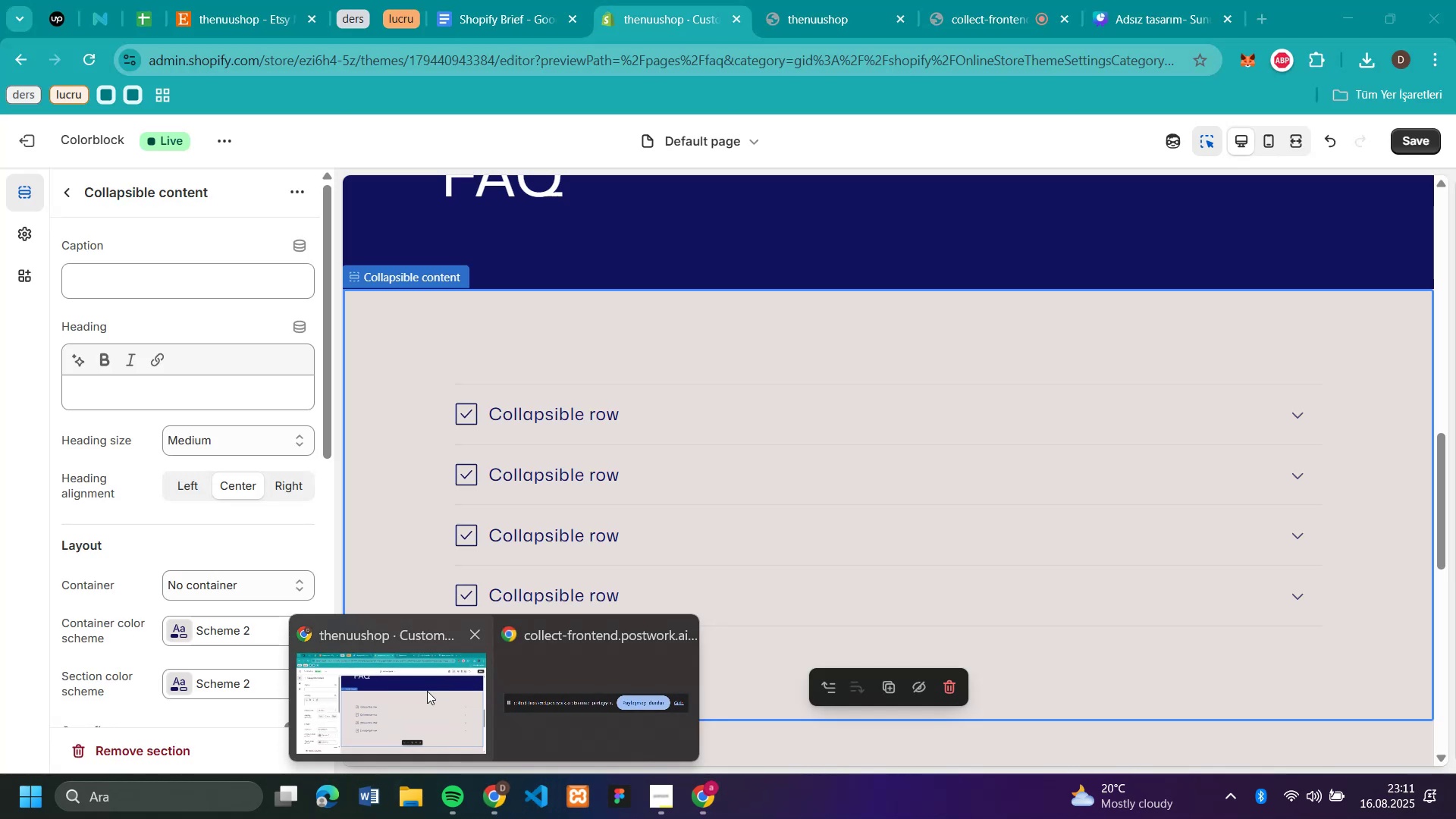 
left_click([426, 691])
 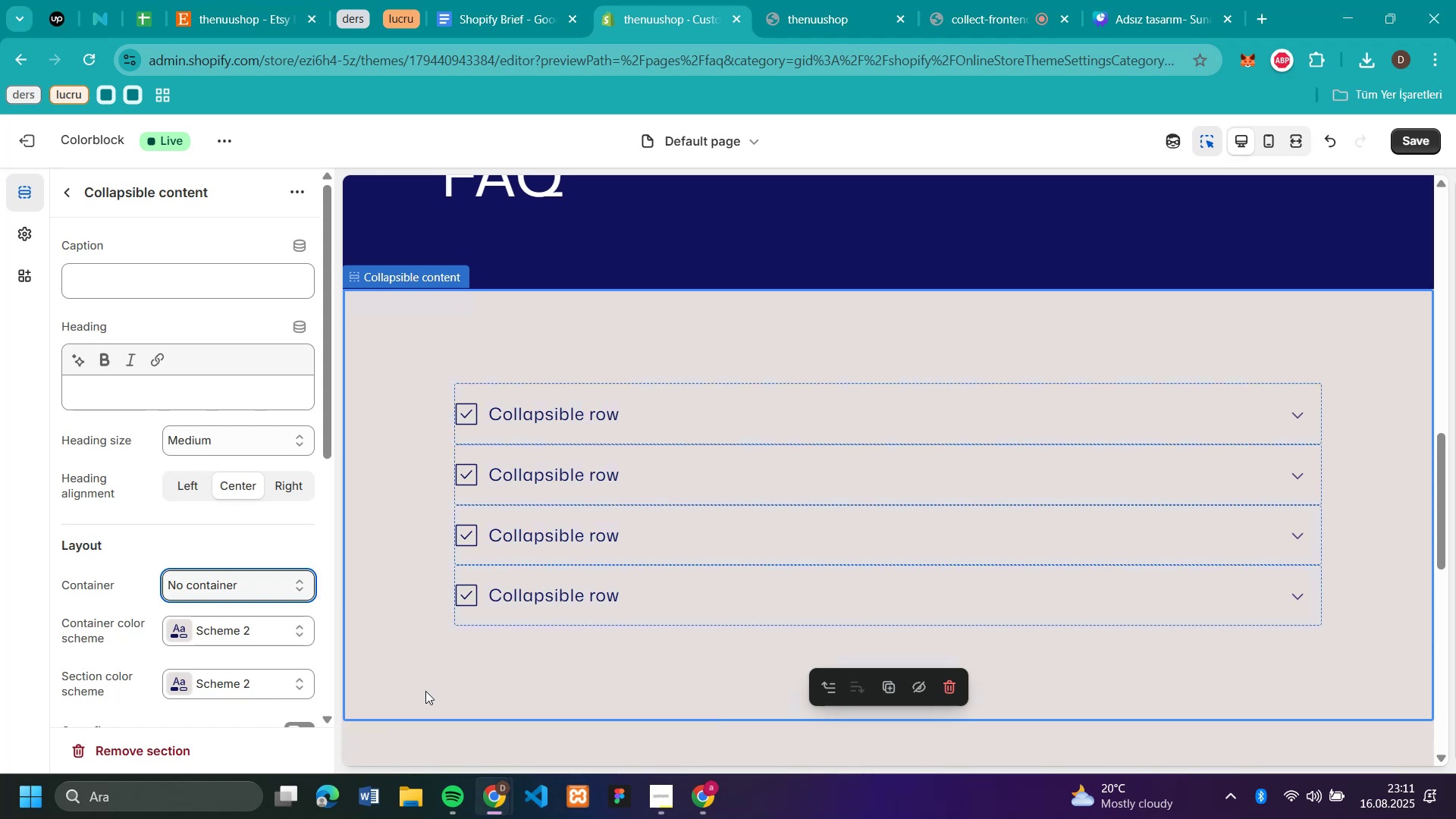 
wait(9.88)
 